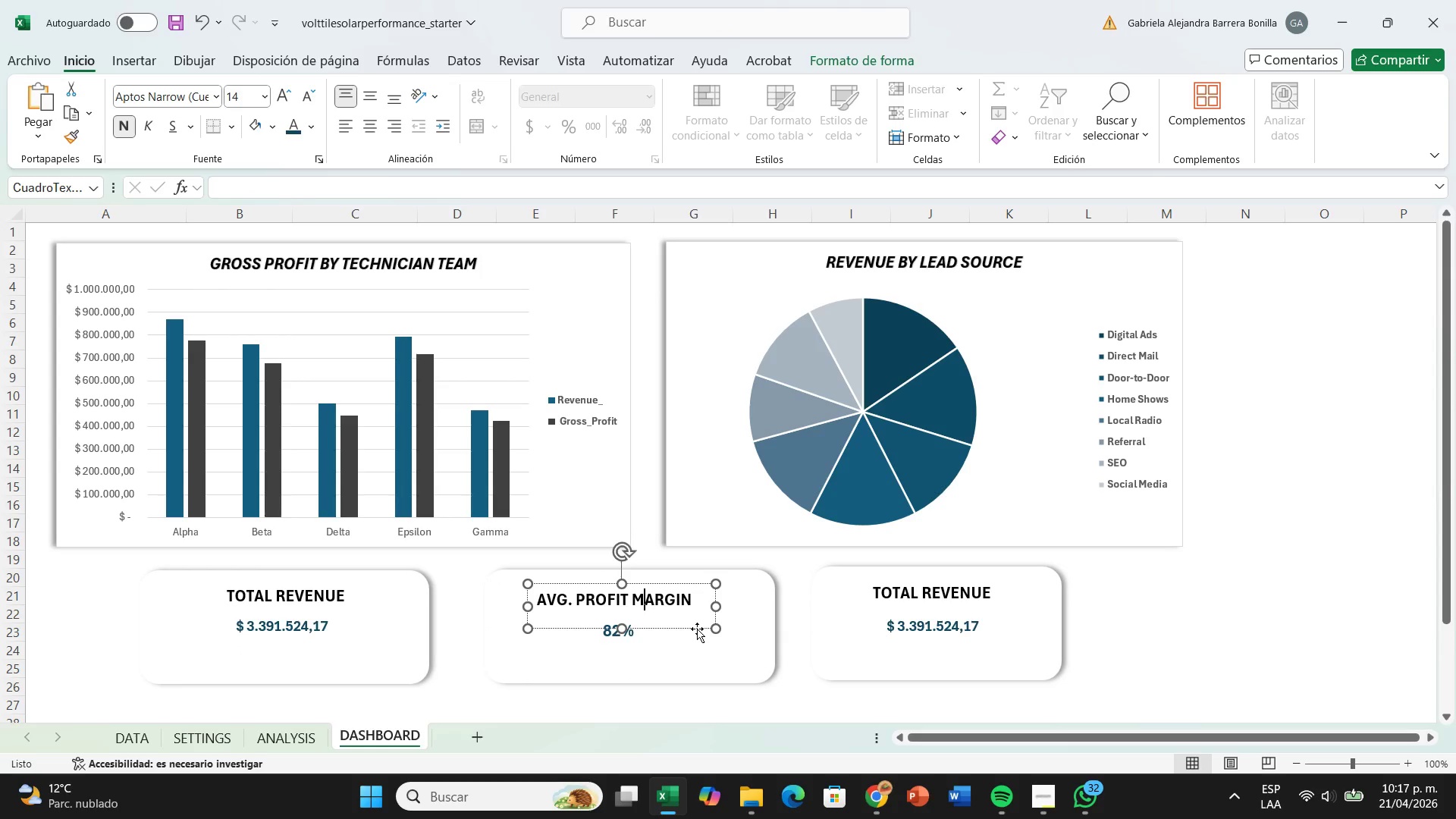 
left_click_drag(start_coordinate=[697, 629], to_coordinate=[713, 626])
 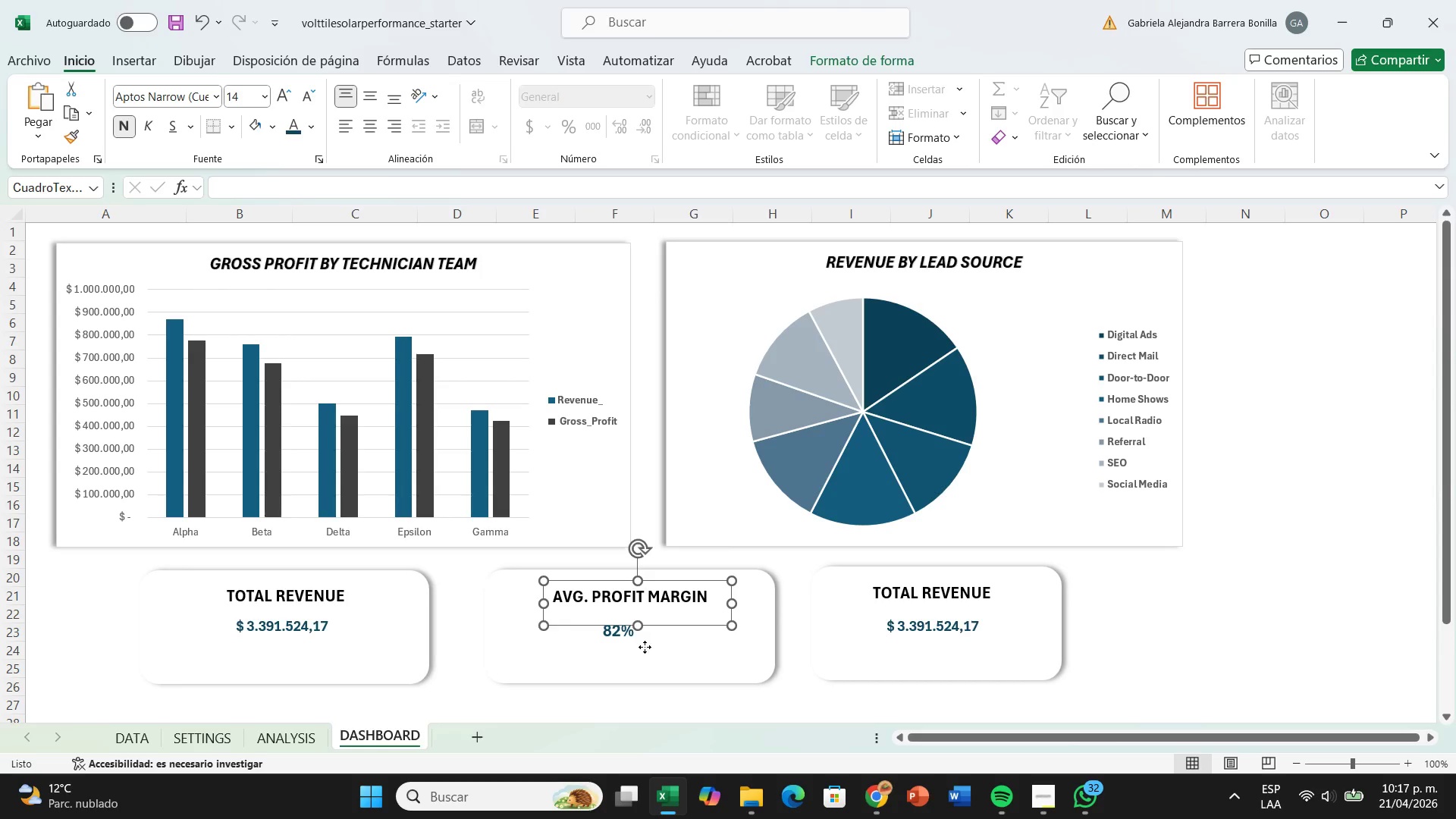 
left_click([645, 647])
 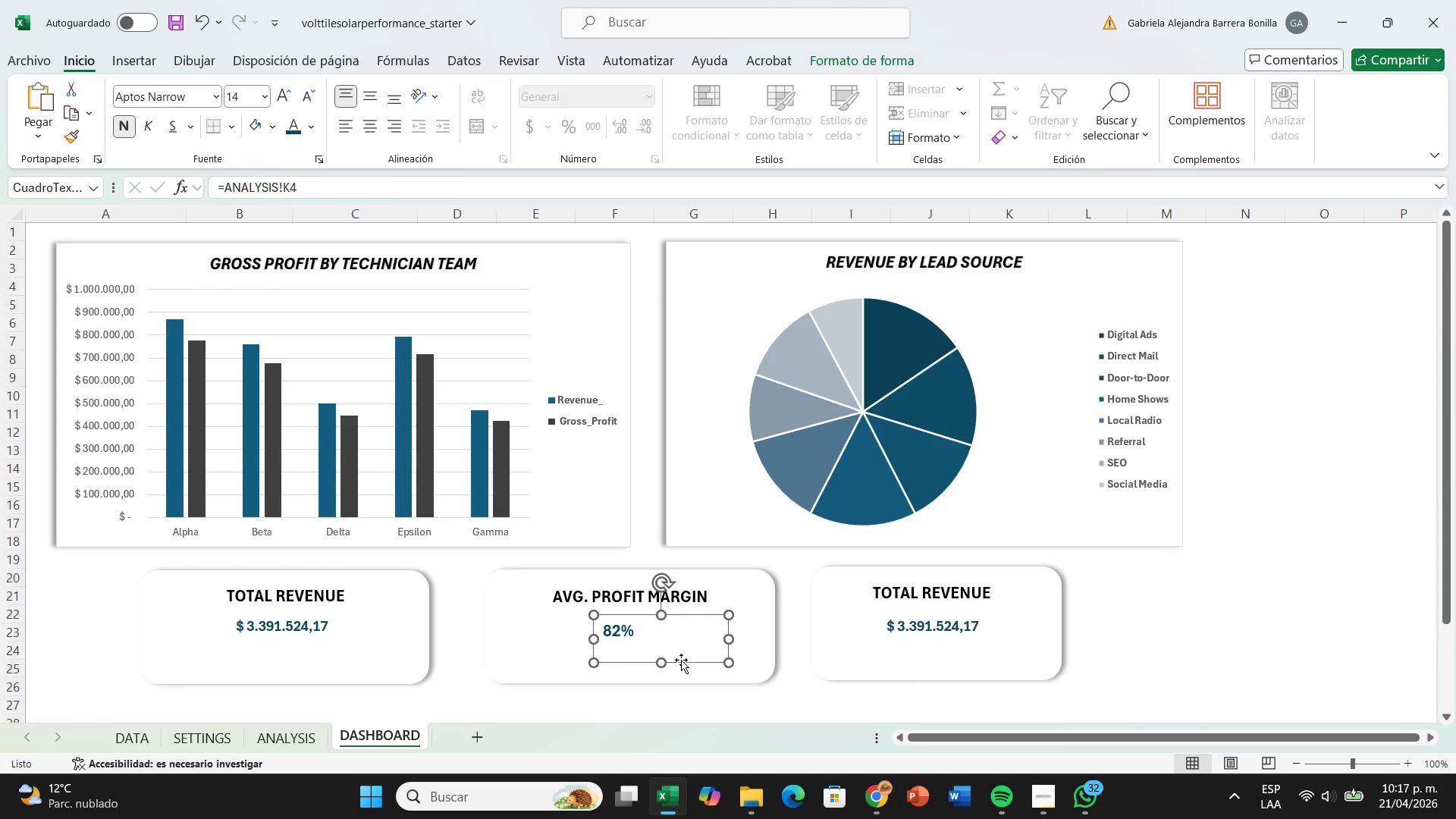 
left_click_drag(start_coordinate=[681, 662], to_coordinate=[700, 659])
 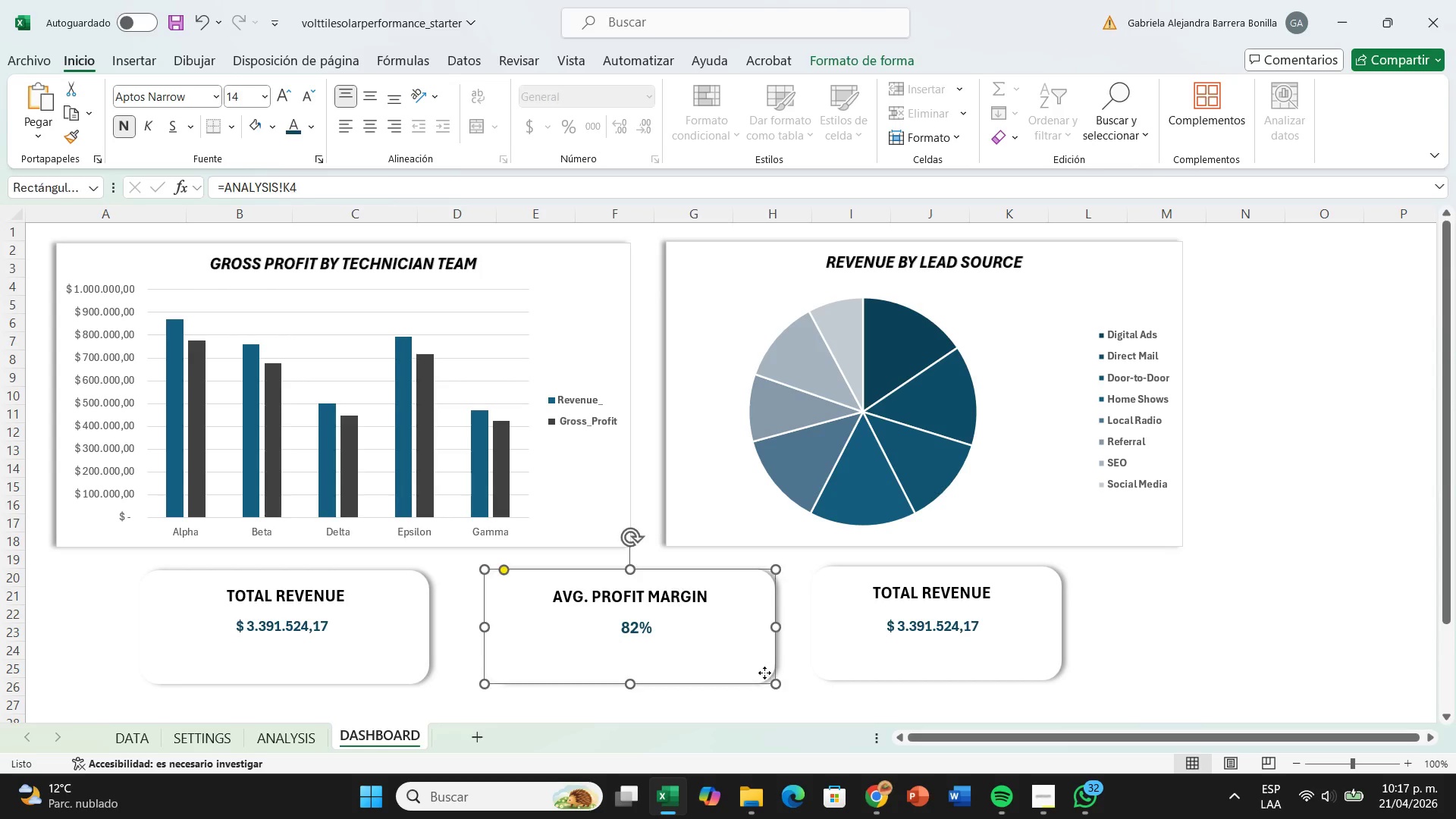 
left_click([764, 673])
 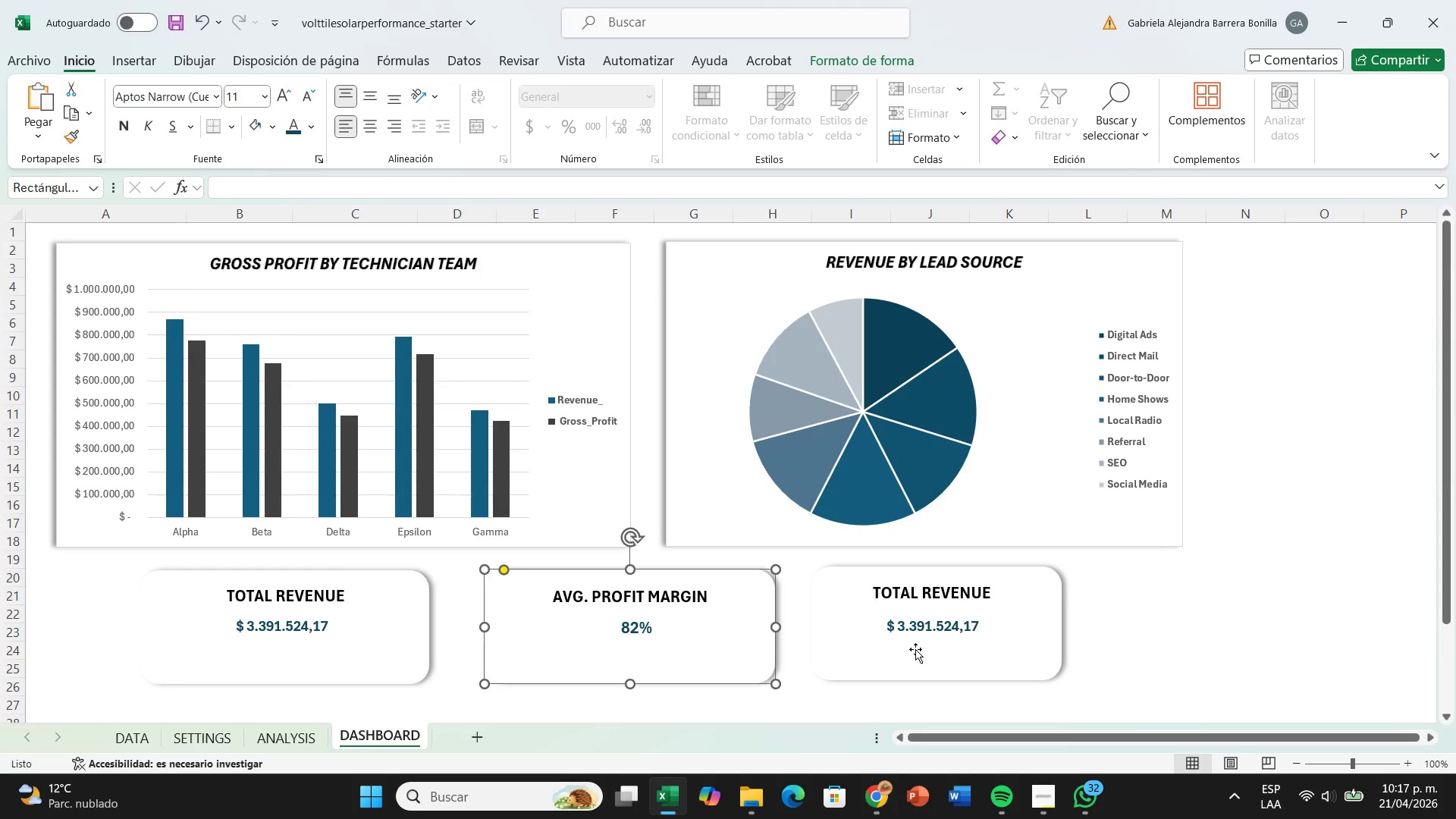 
left_click([915, 649])
 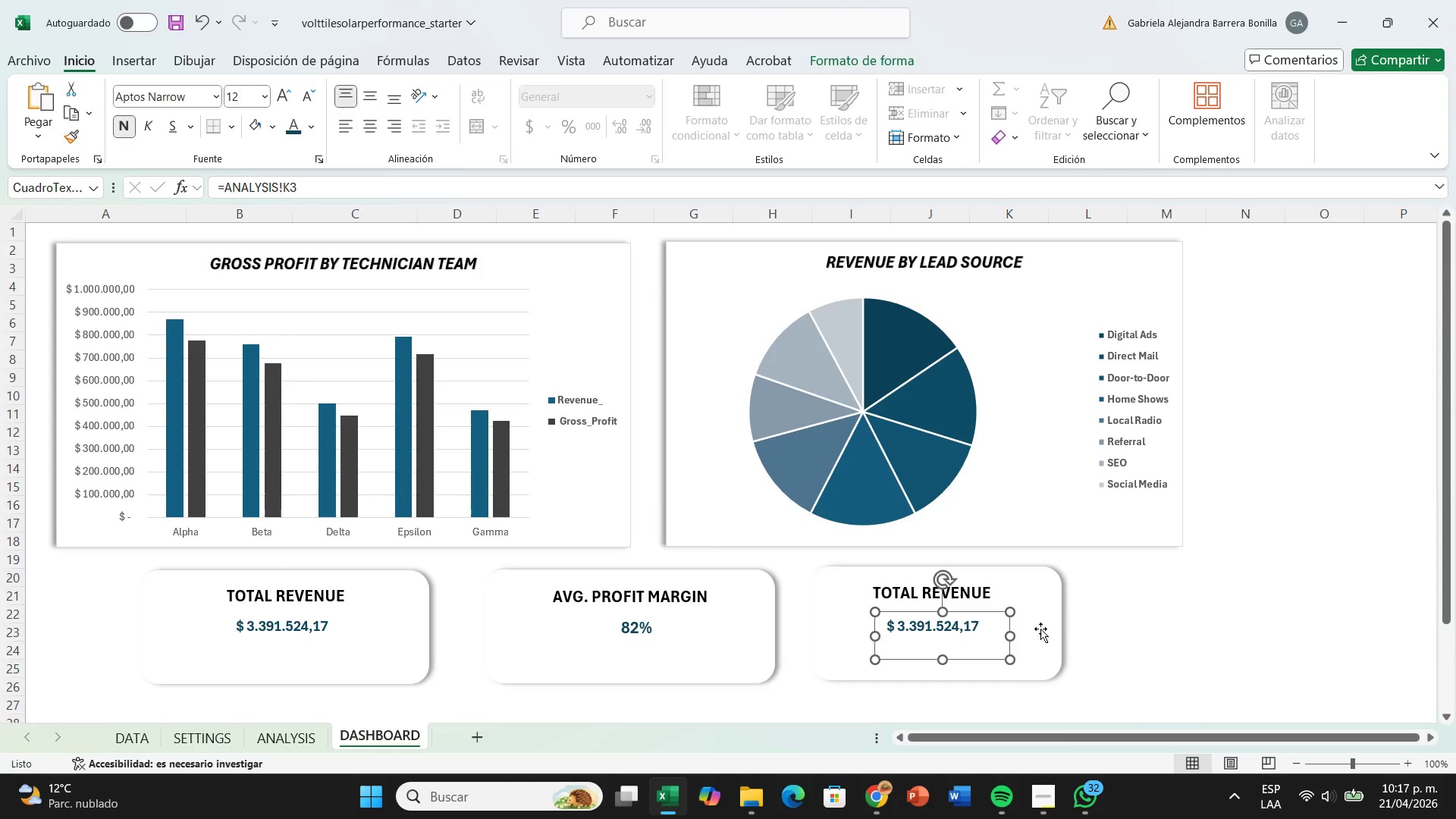 
left_click([1040, 629])
 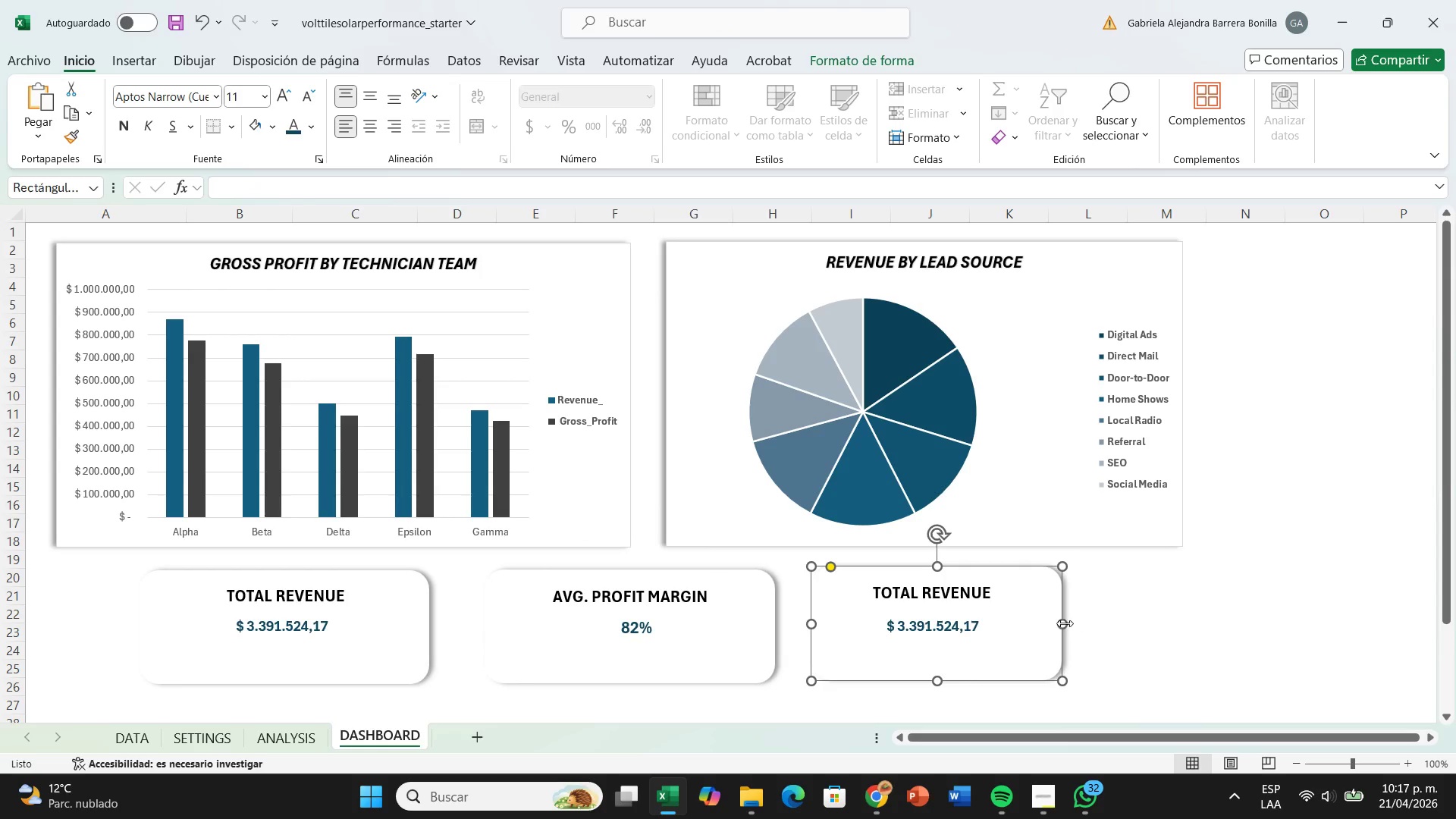 
left_click_drag(start_coordinate=[1065, 623], to_coordinate=[1125, 619])
 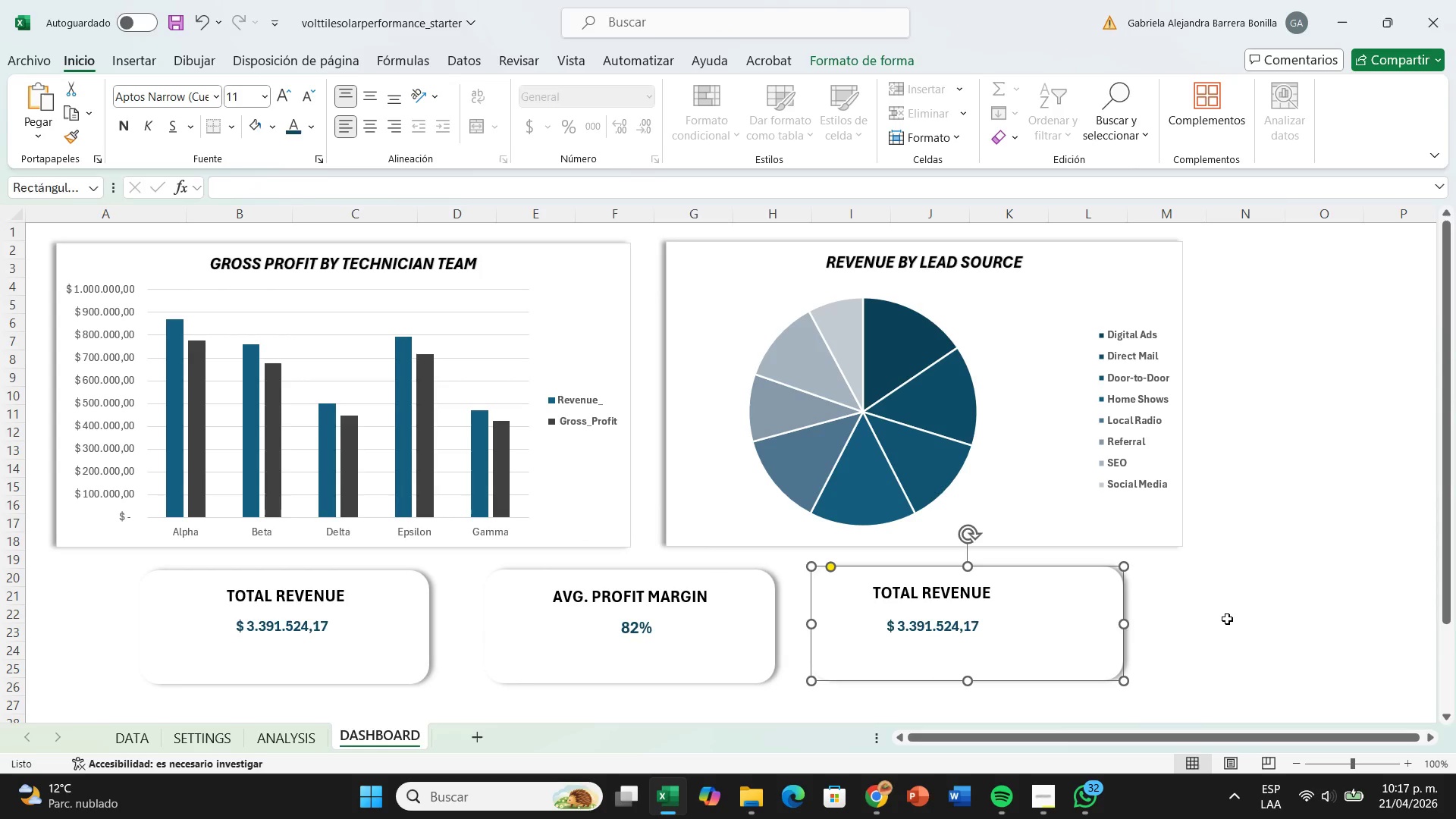 
left_click([1227, 619])
 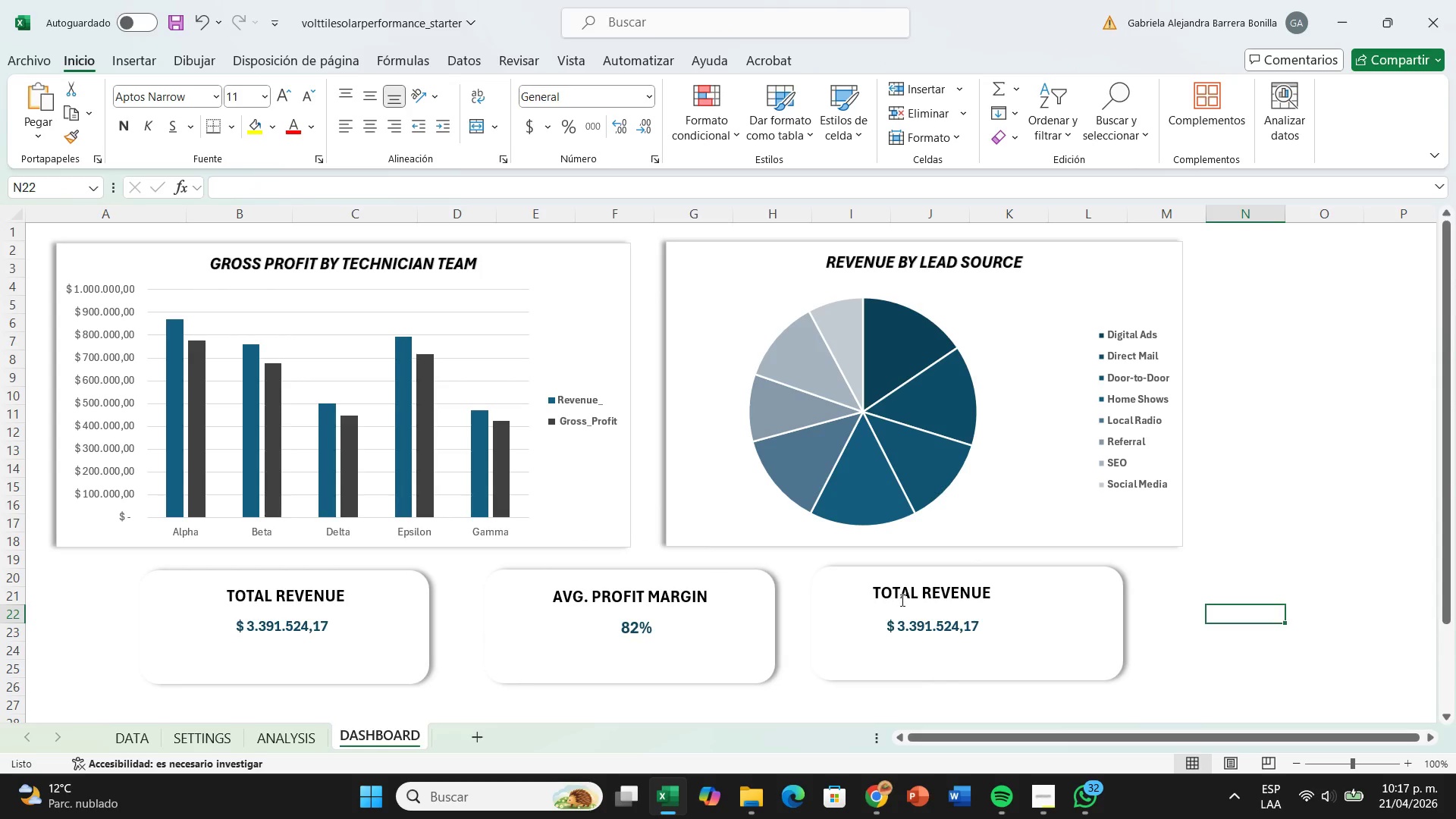 
left_click([901, 600])
 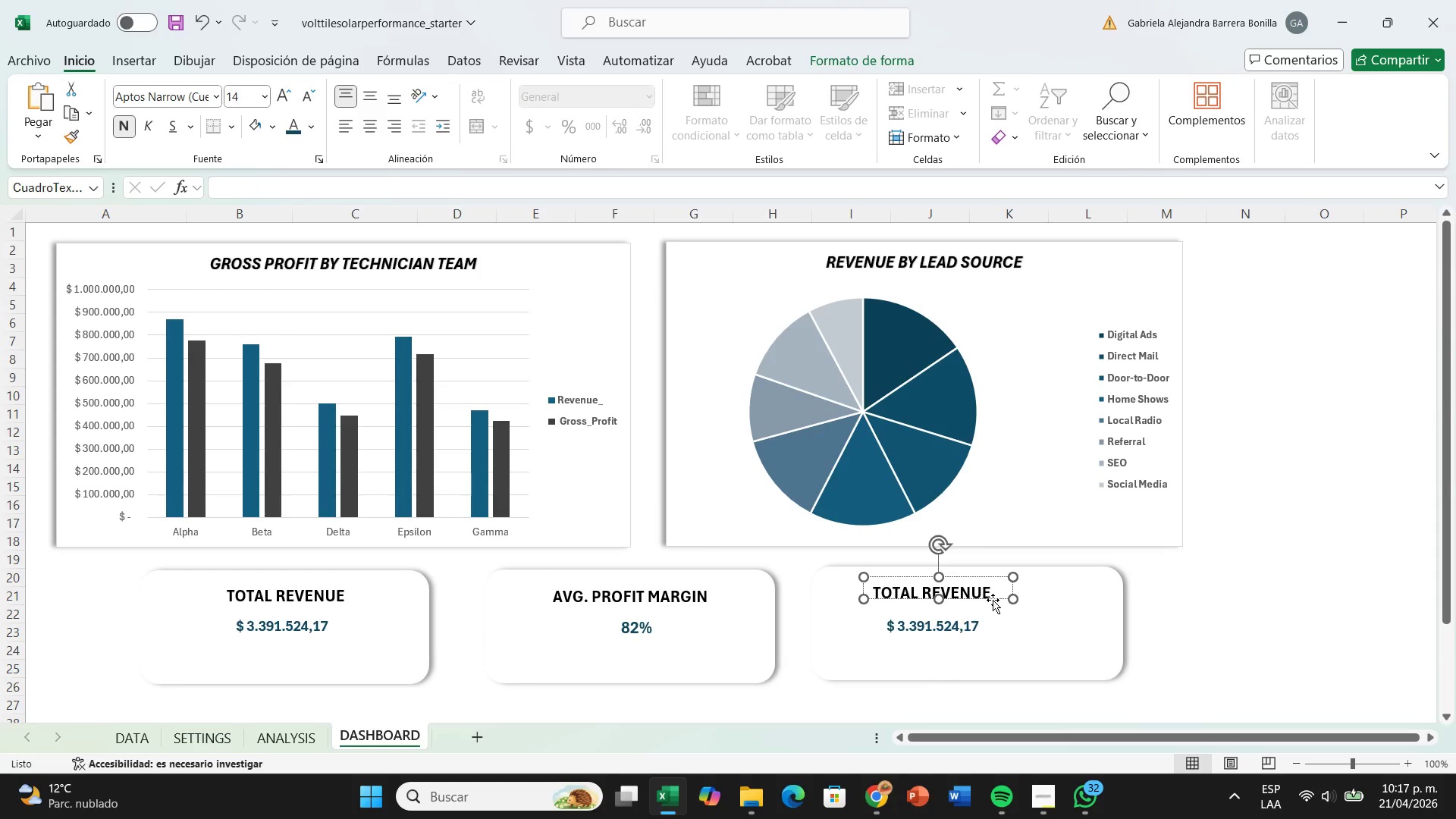 
left_click_drag(start_coordinate=[993, 600], to_coordinate=[1022, 596])
 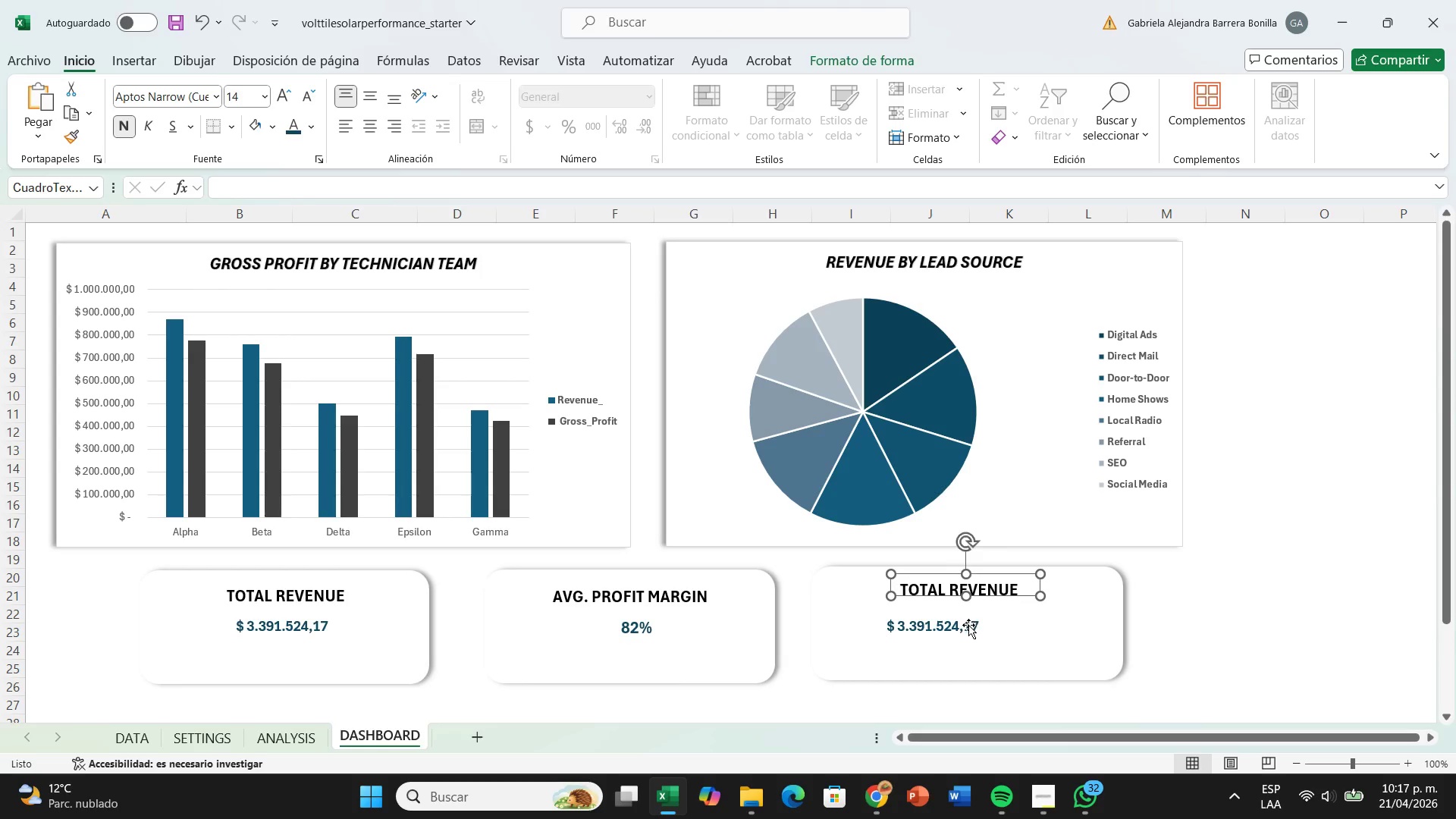 
left_click([968, 625])
 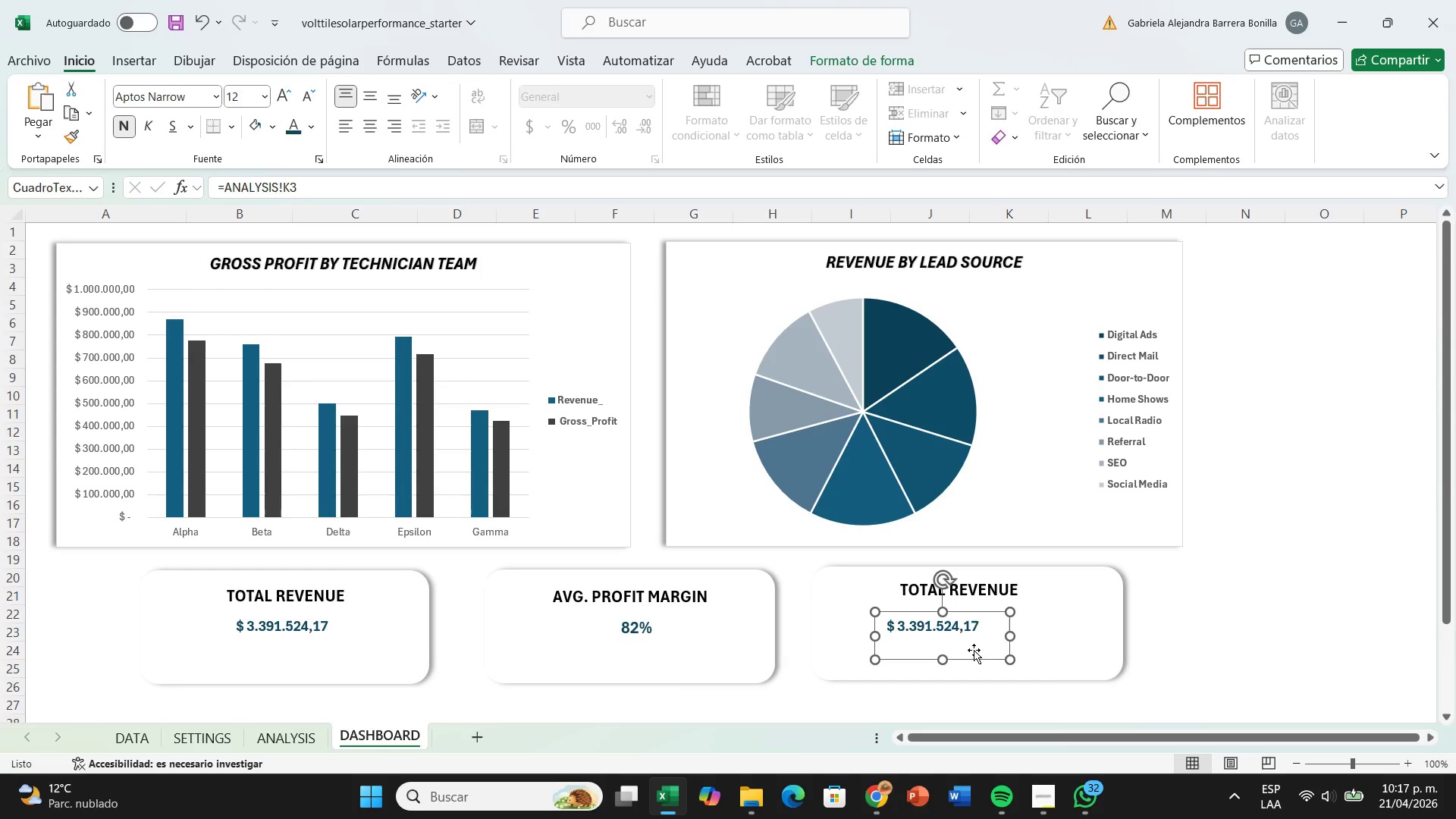 
left_click_drag(start_coordinate=[974, 651], to_coordinate=[1003, 645])
 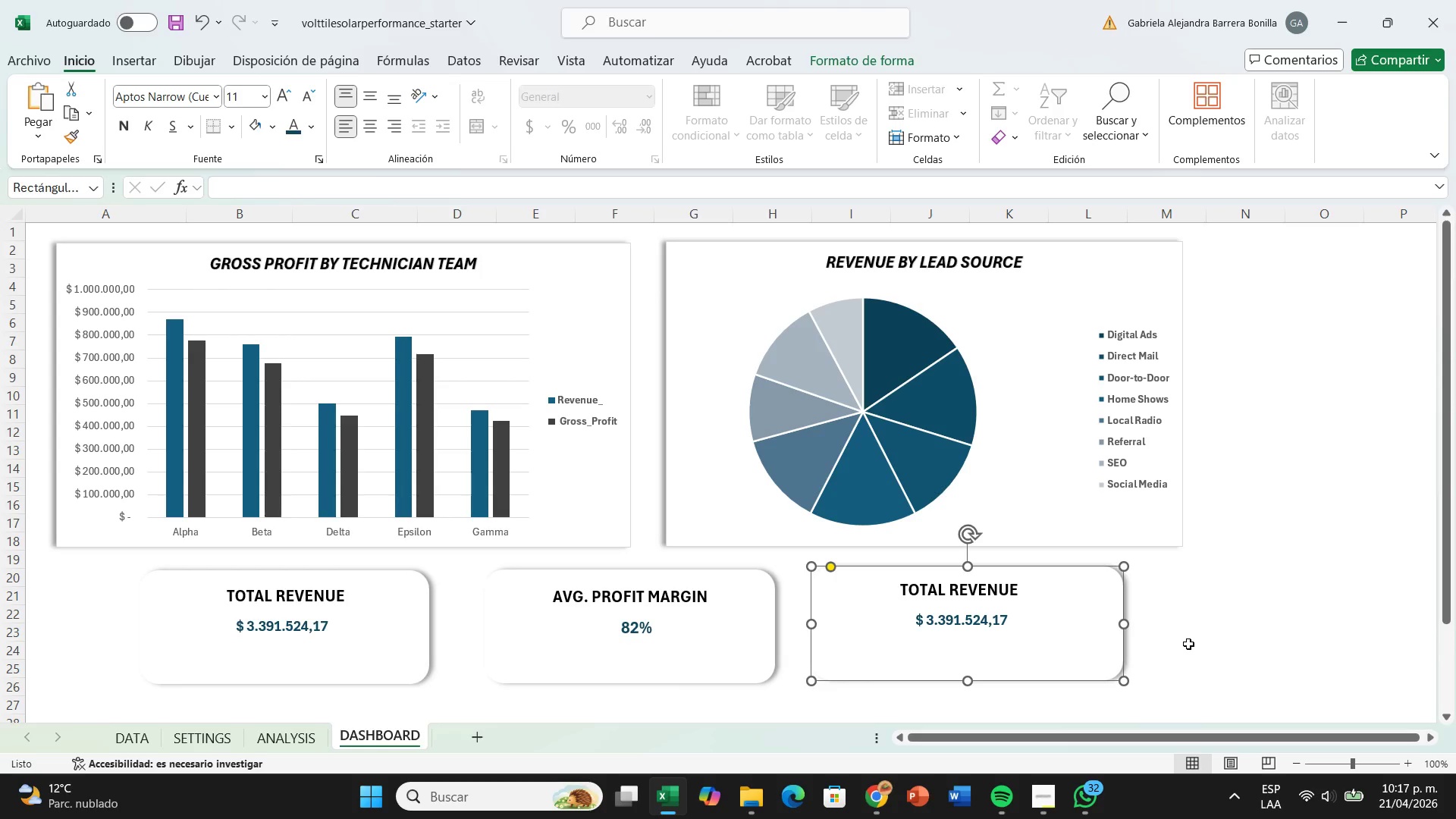 
double_click([1188, 642])
 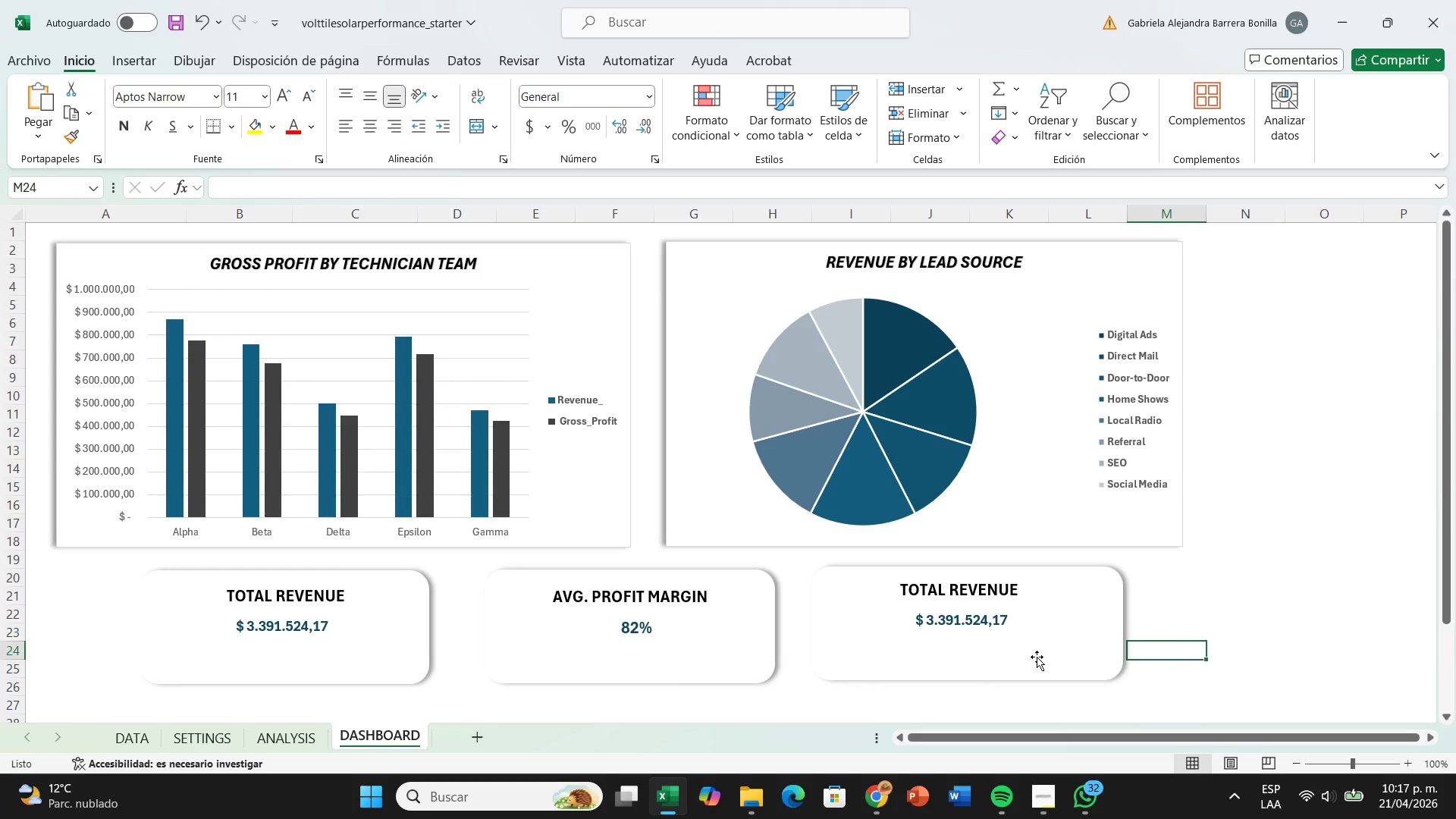 
left_click([394, 635])
 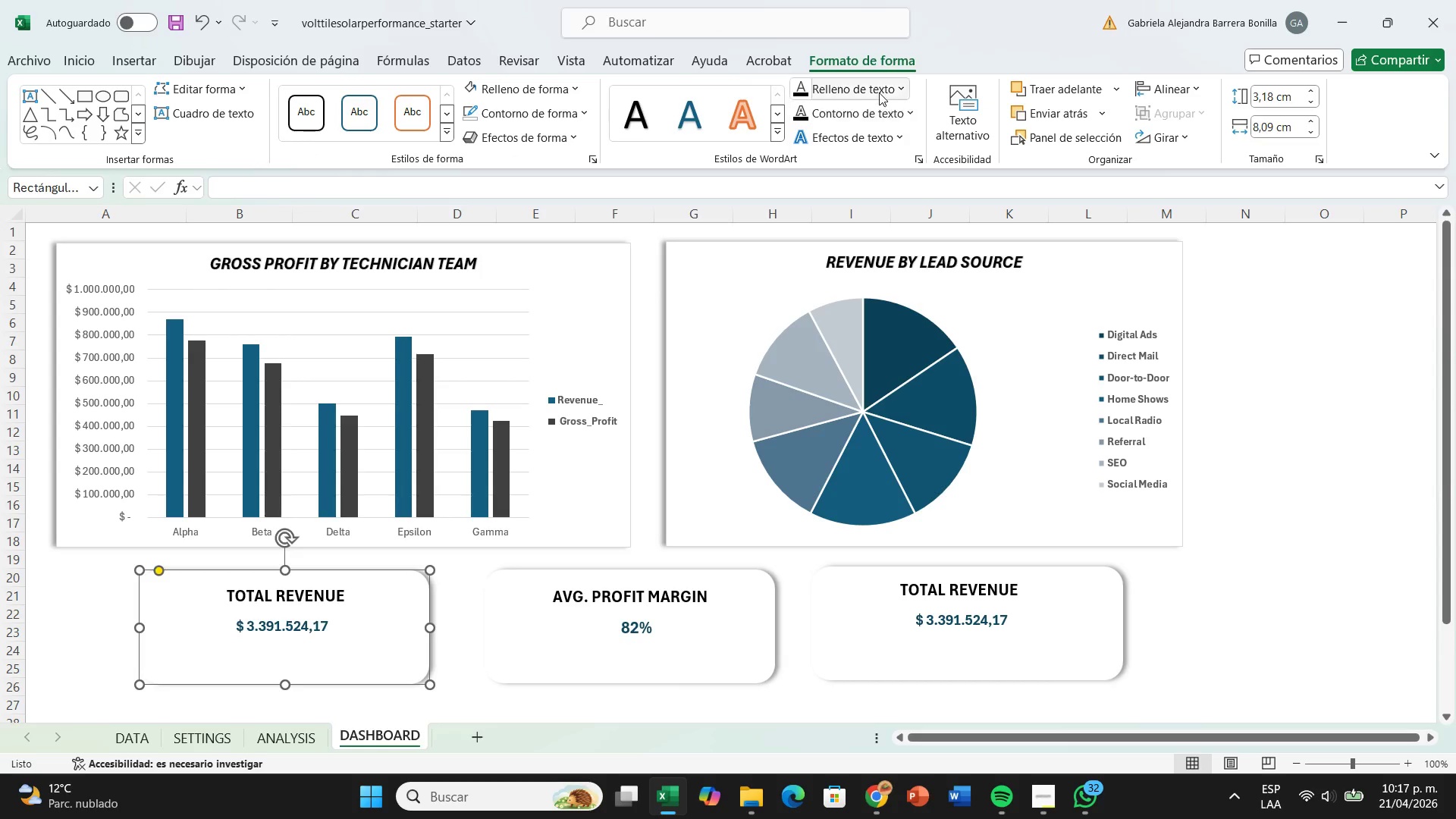 
wait(7.7)
 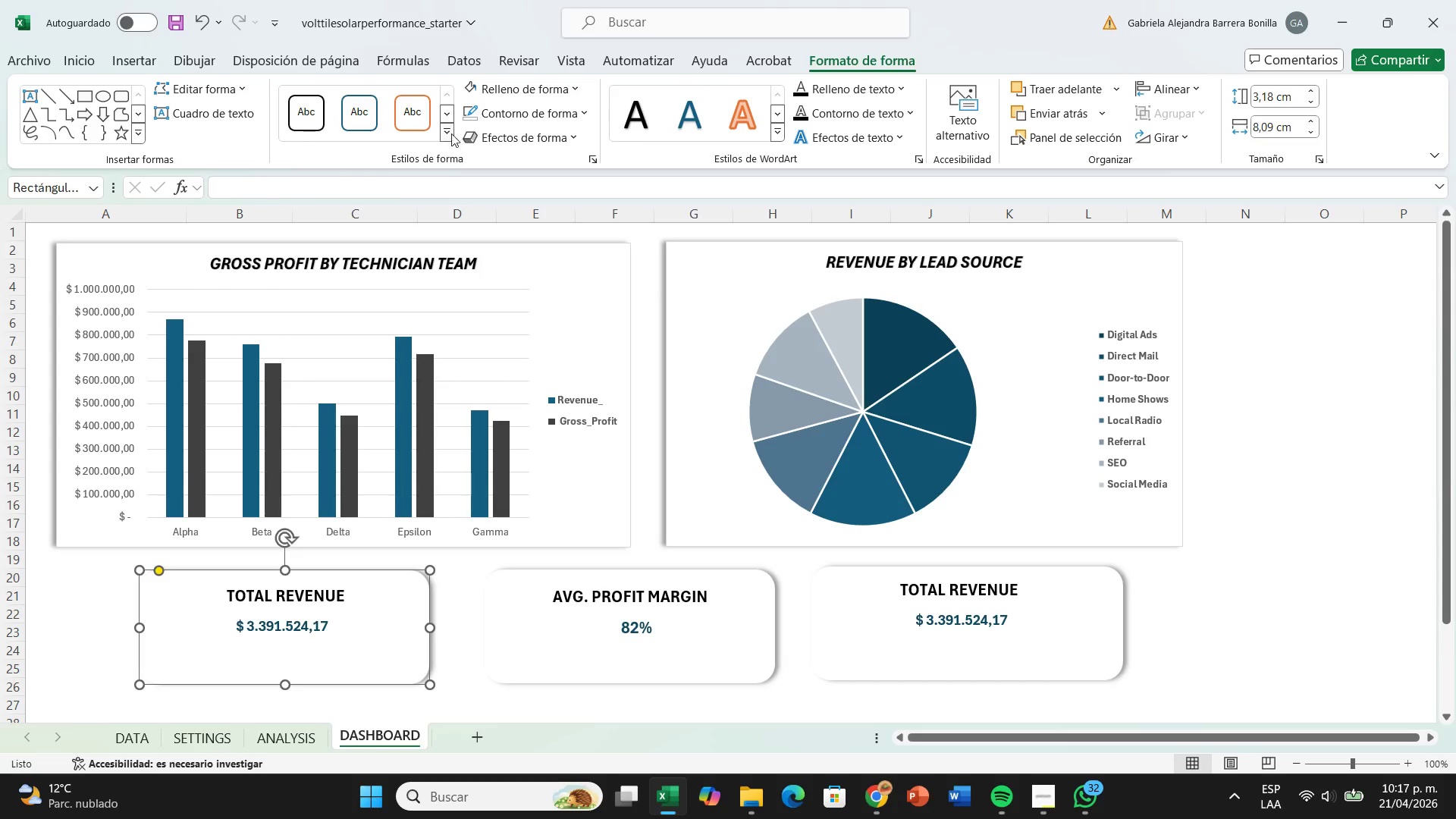 
left_click([895, 83])
 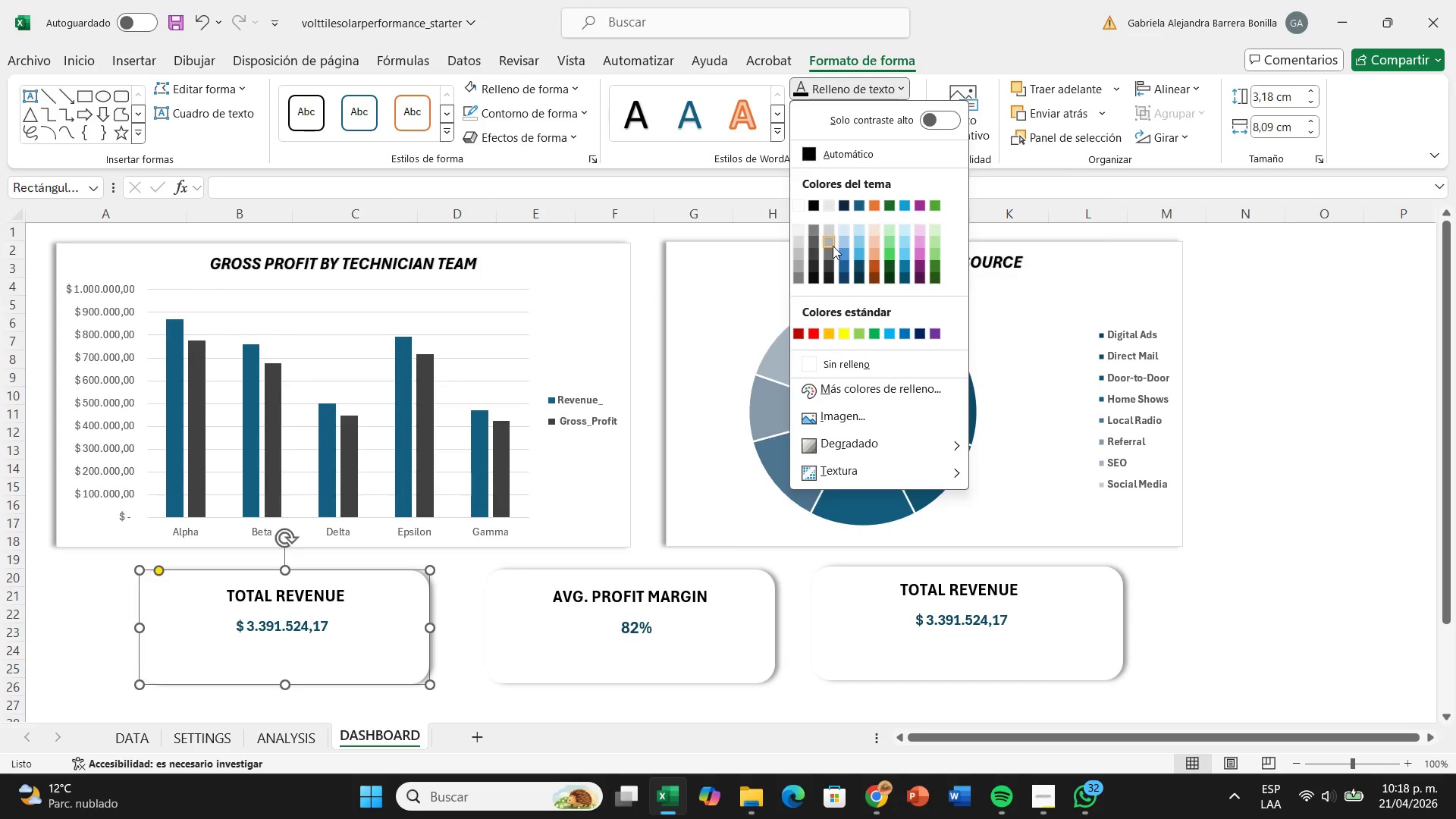 
wait(5.91)
 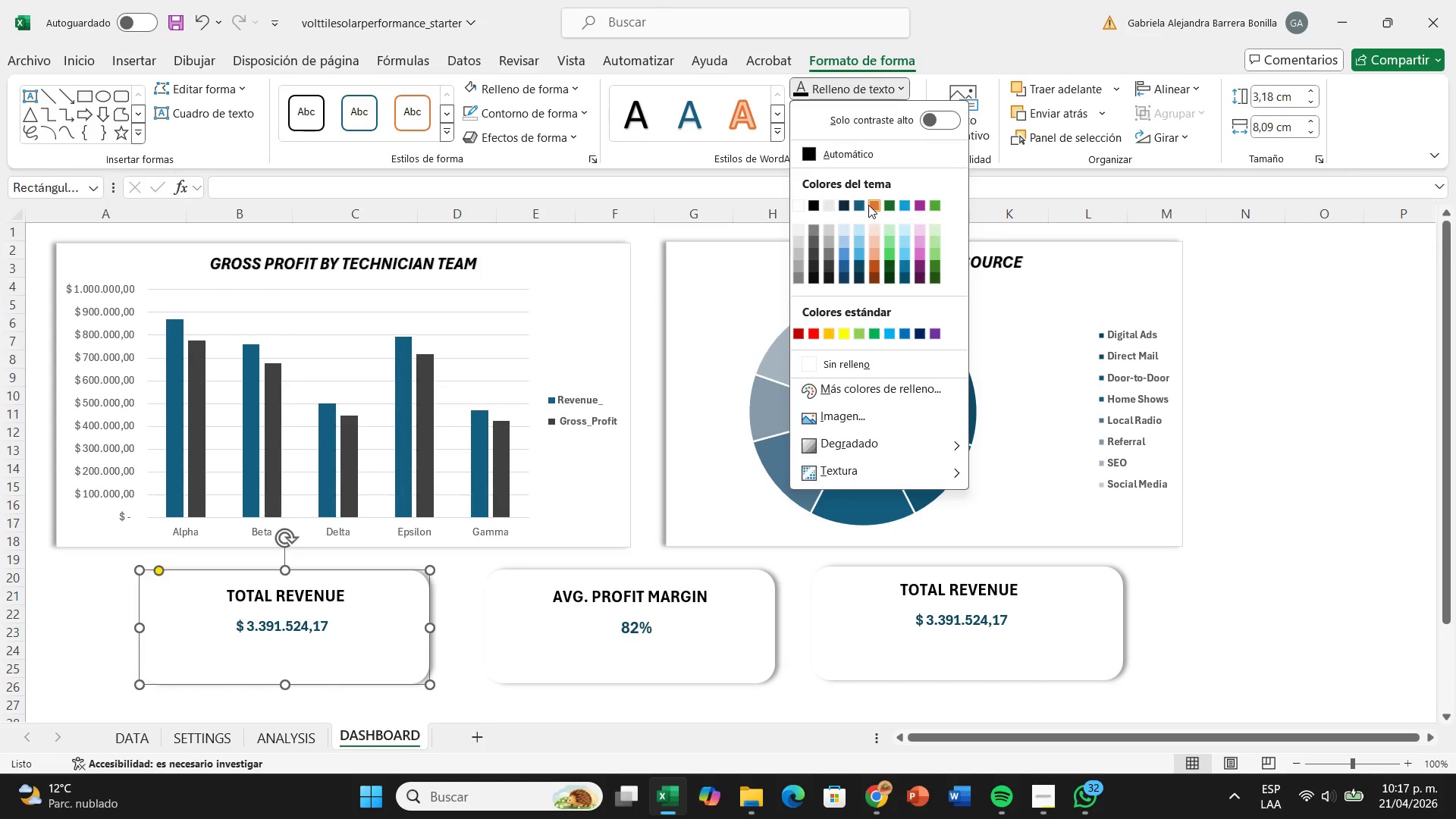 
left_click([858, 209])
 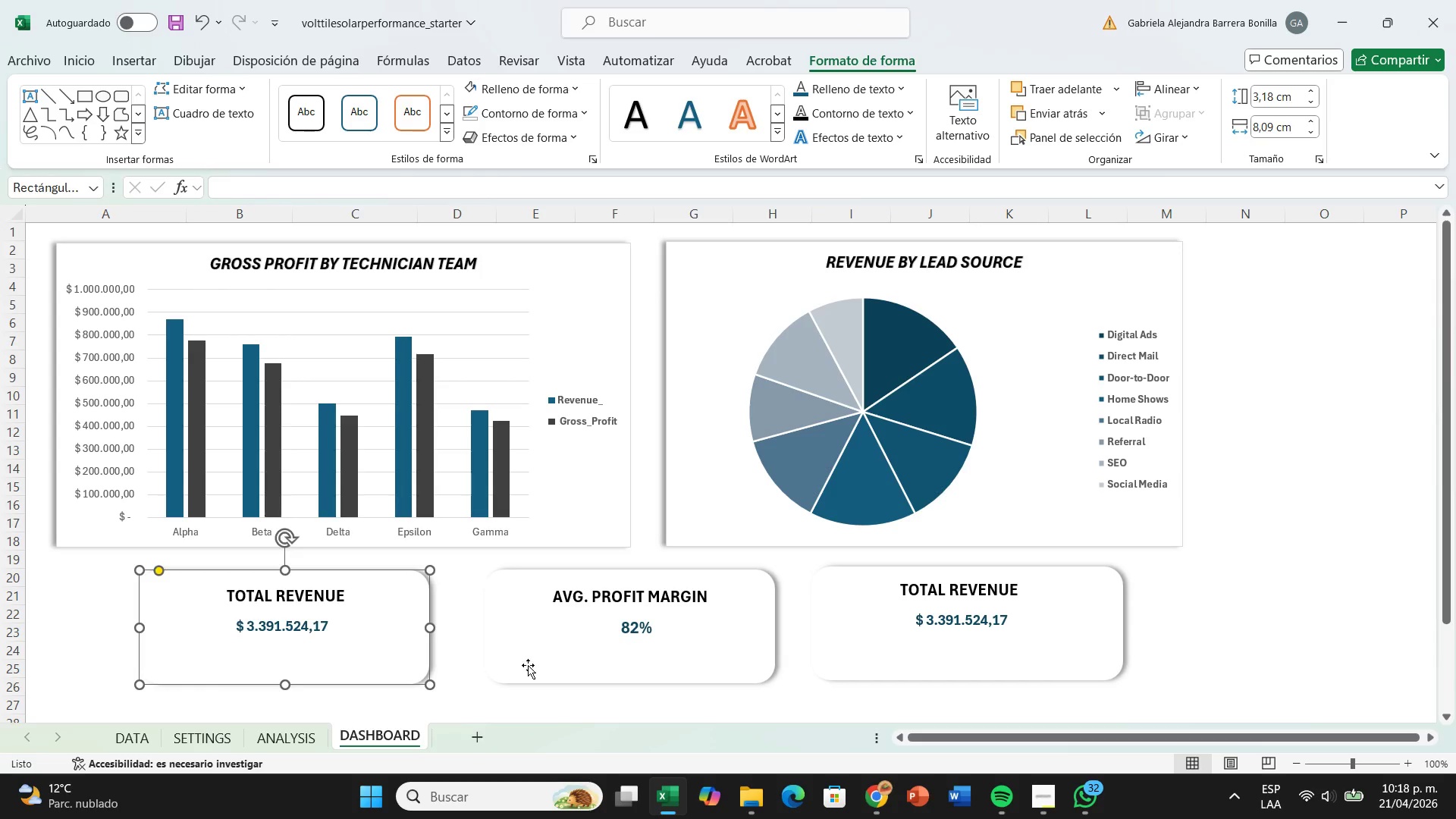 
left_click([425, 623])
 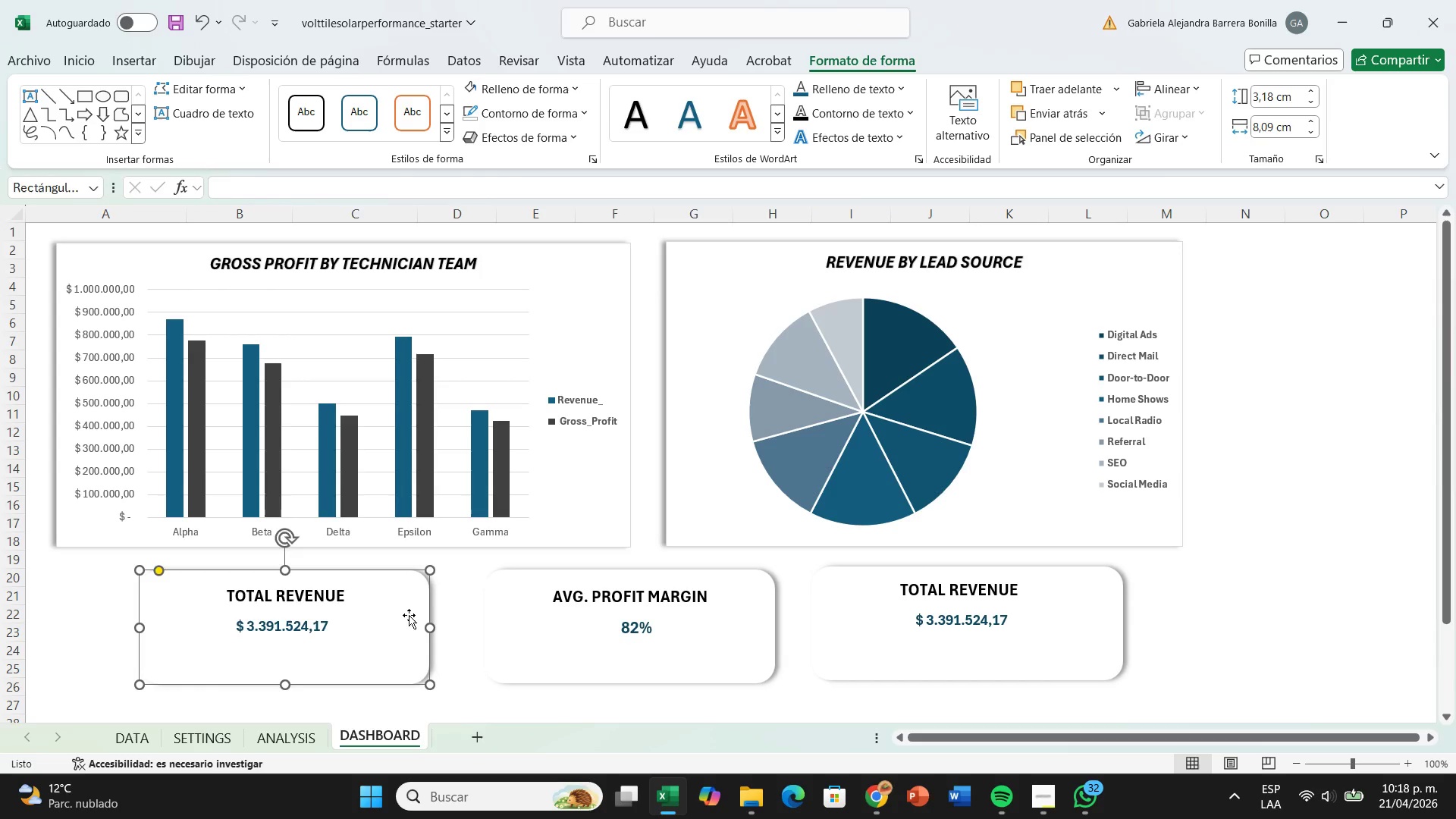 
left_click([408, 615])
 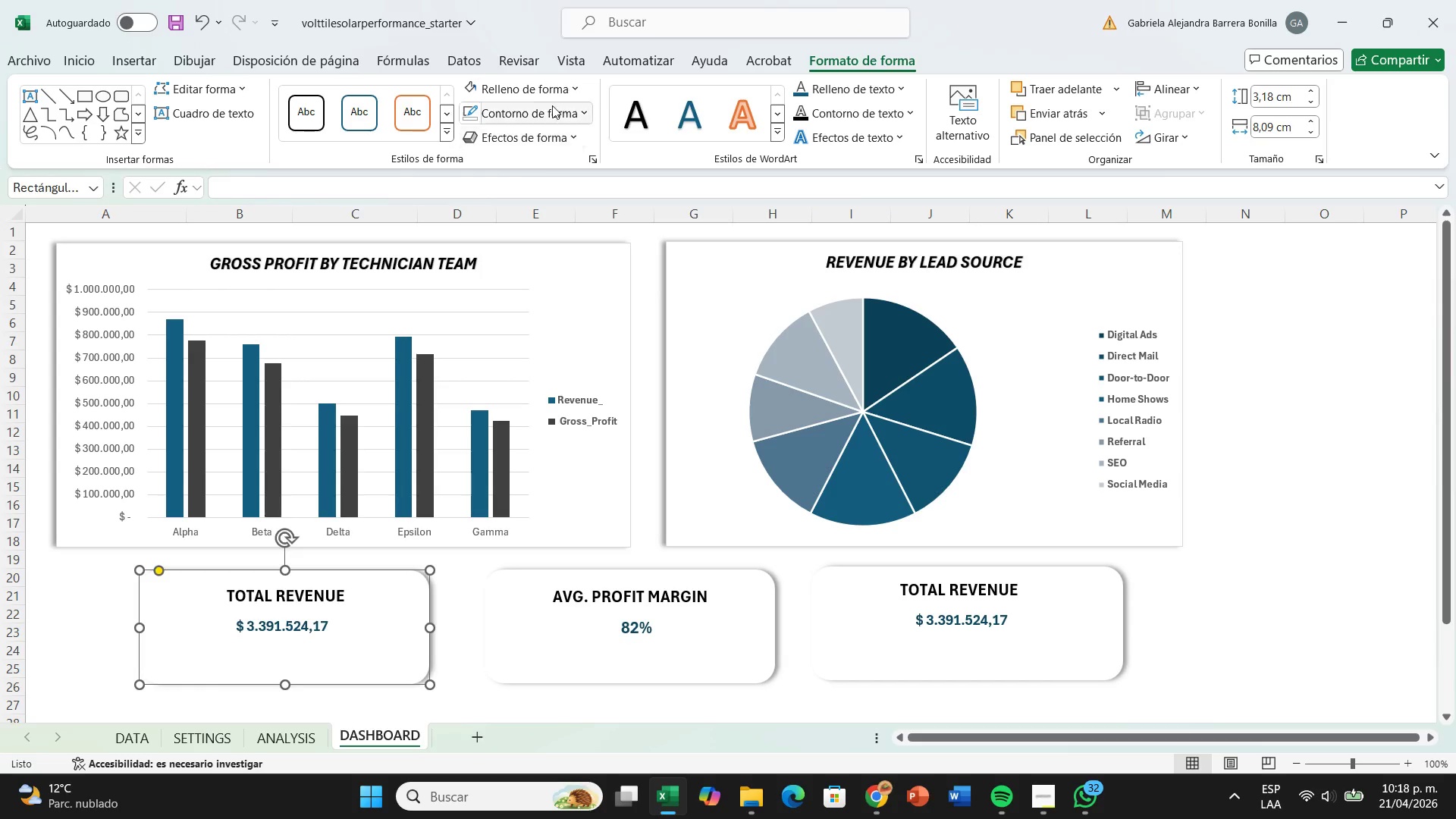 
left_click([544, 98])
 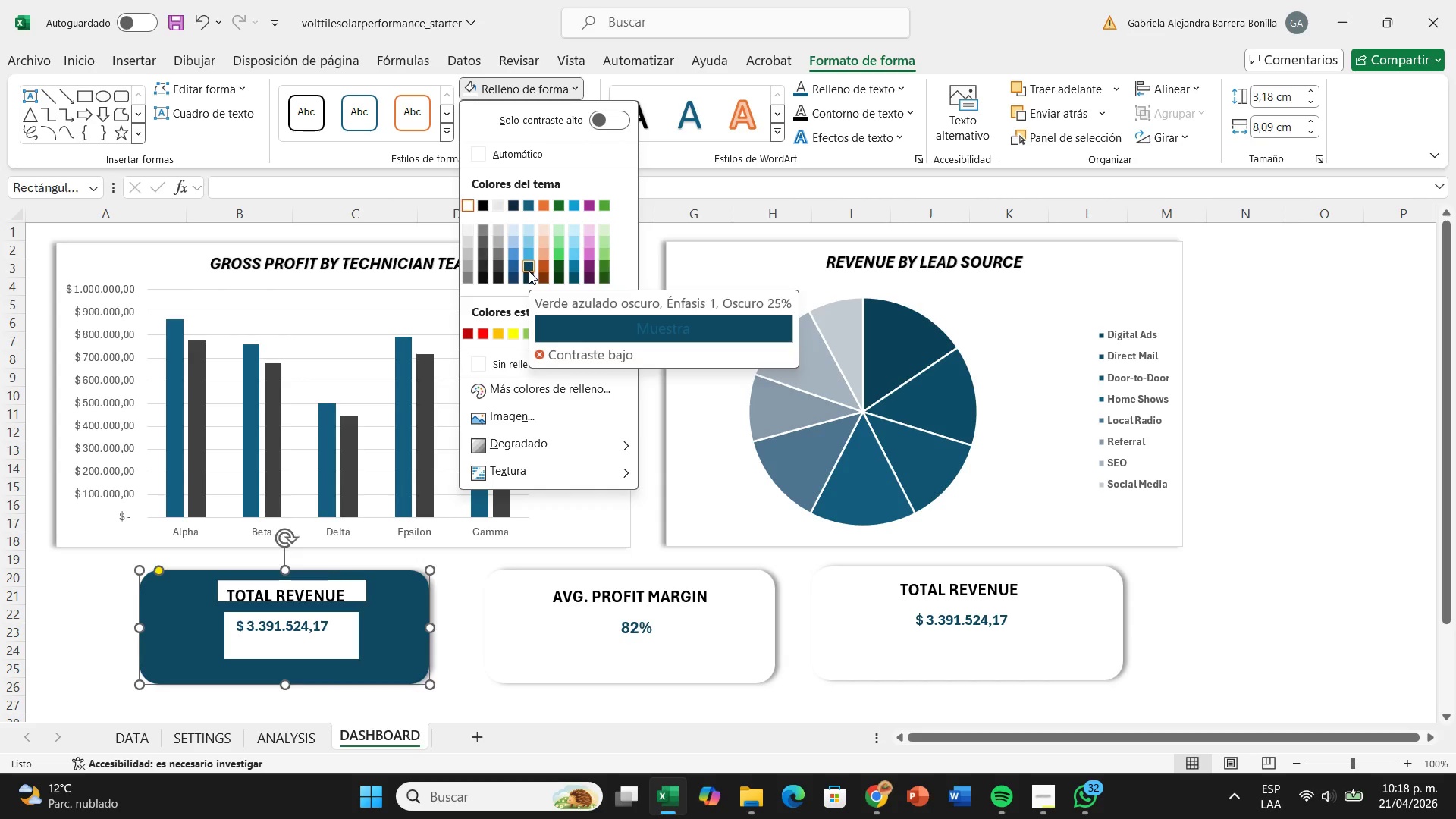 
wait(10.14)
 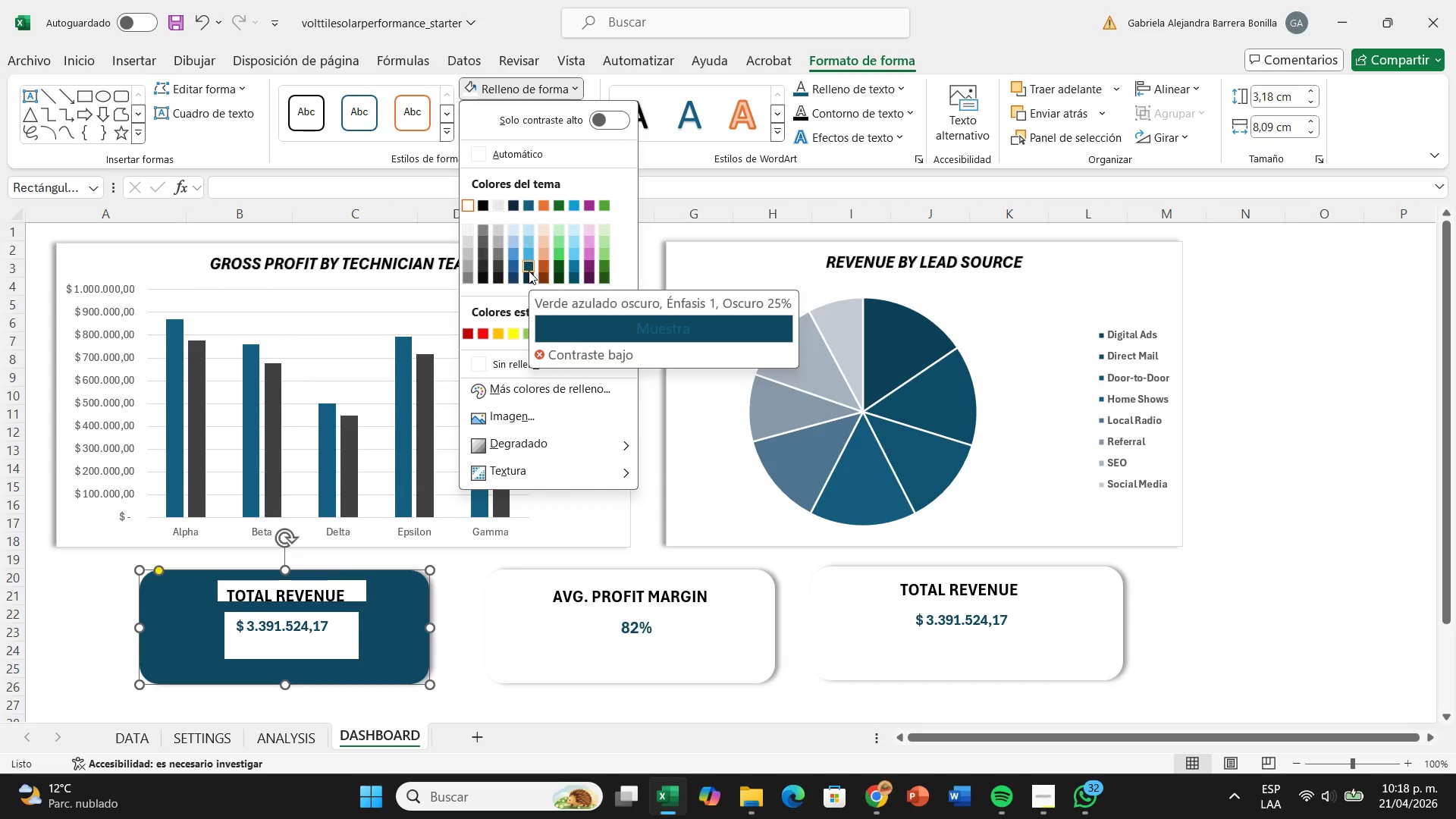 
left_click([526, 266])
 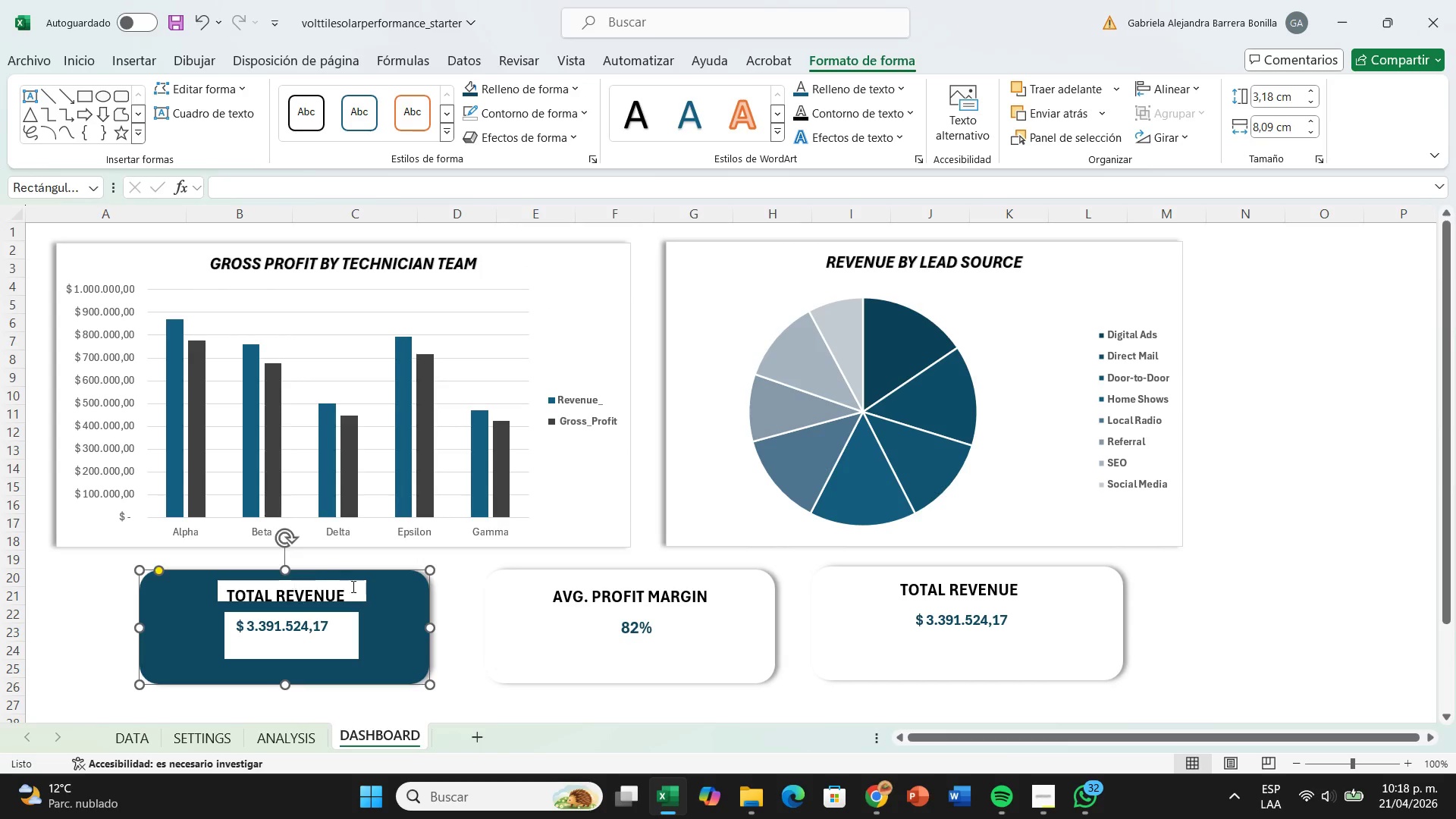 
left_click([355, 586])
 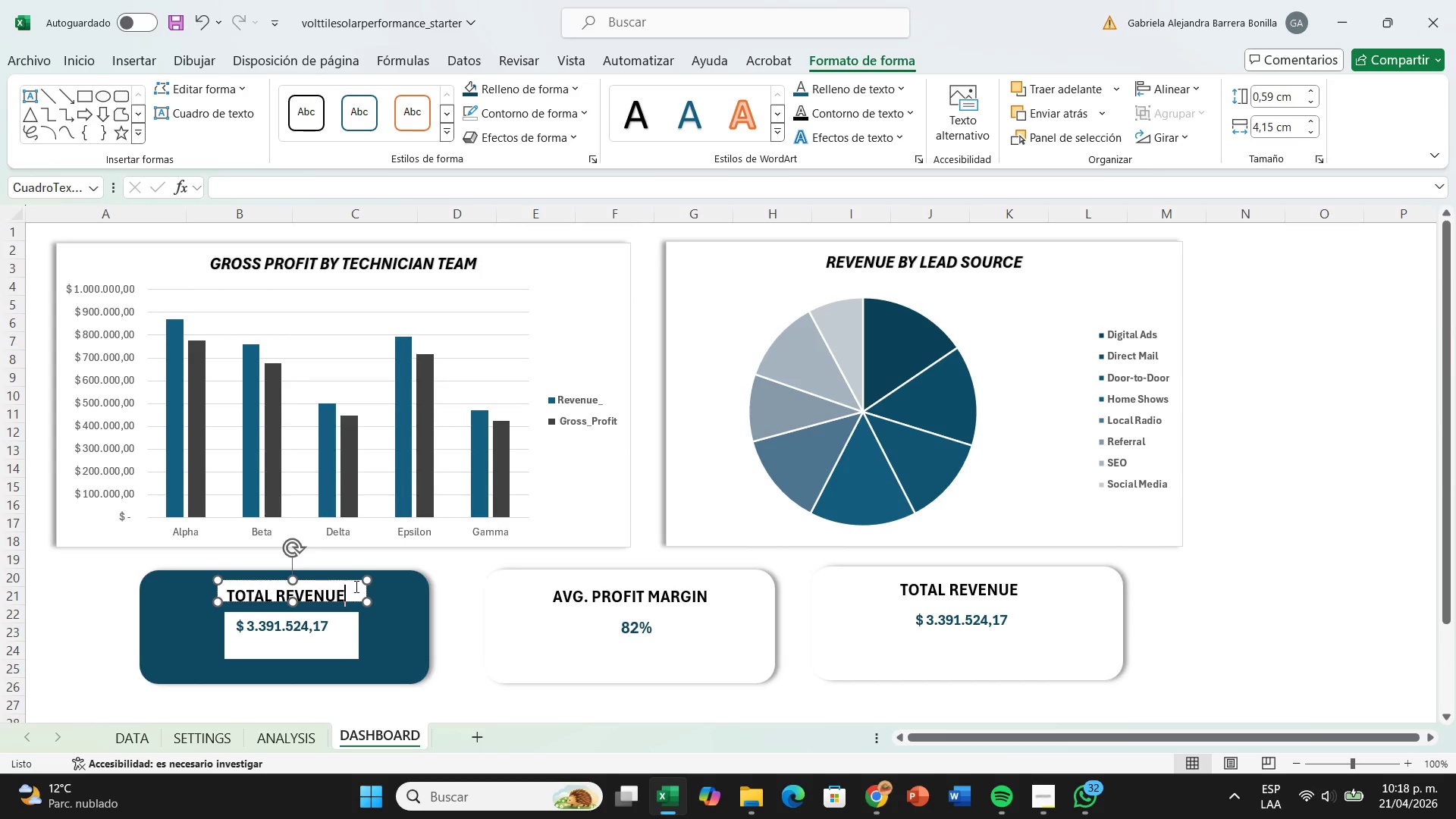 
left_click_drag(start_coordinate=[355, 586], to_coordinate=[256, 598])
 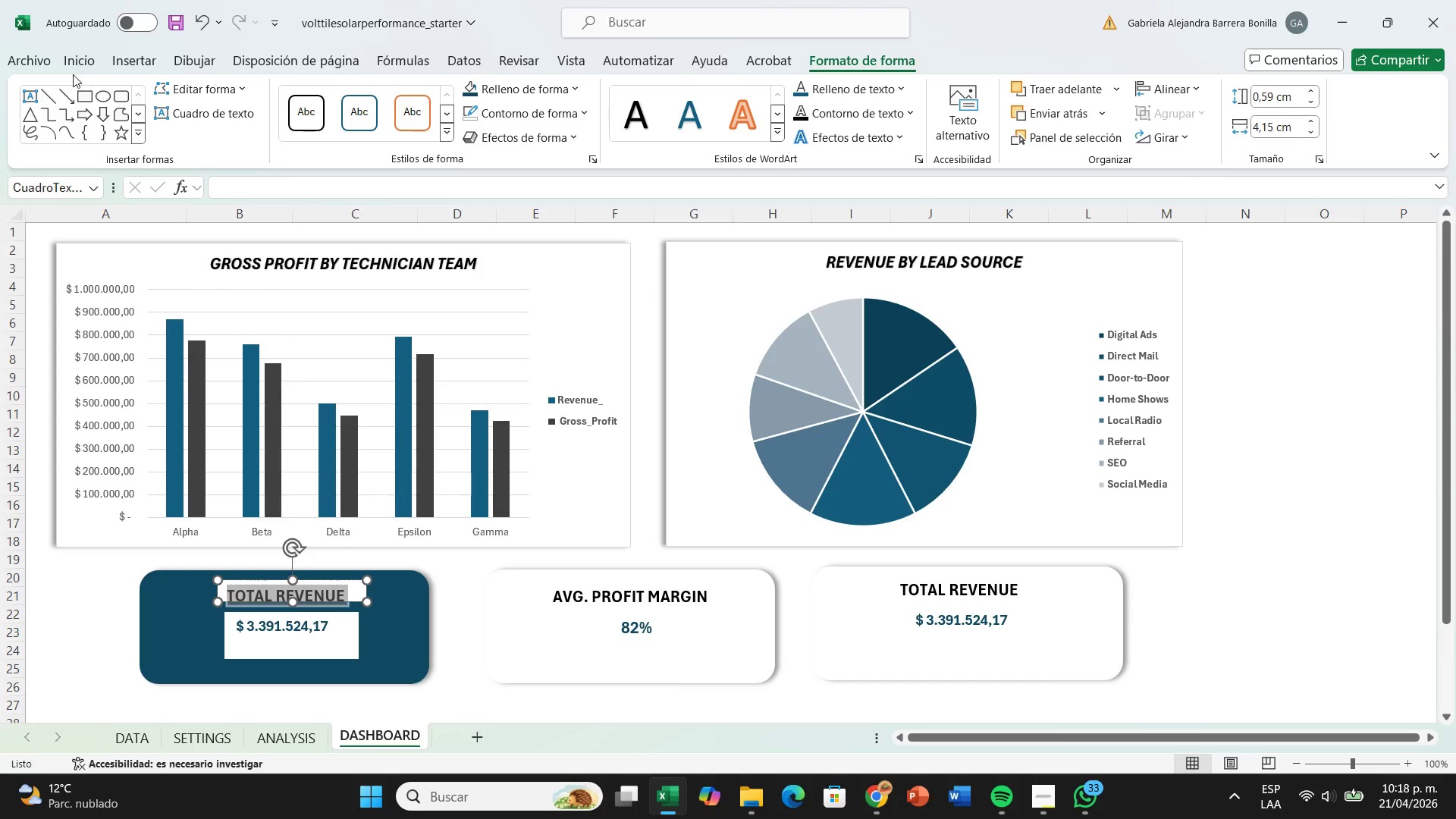 
double_click([74, 57])
 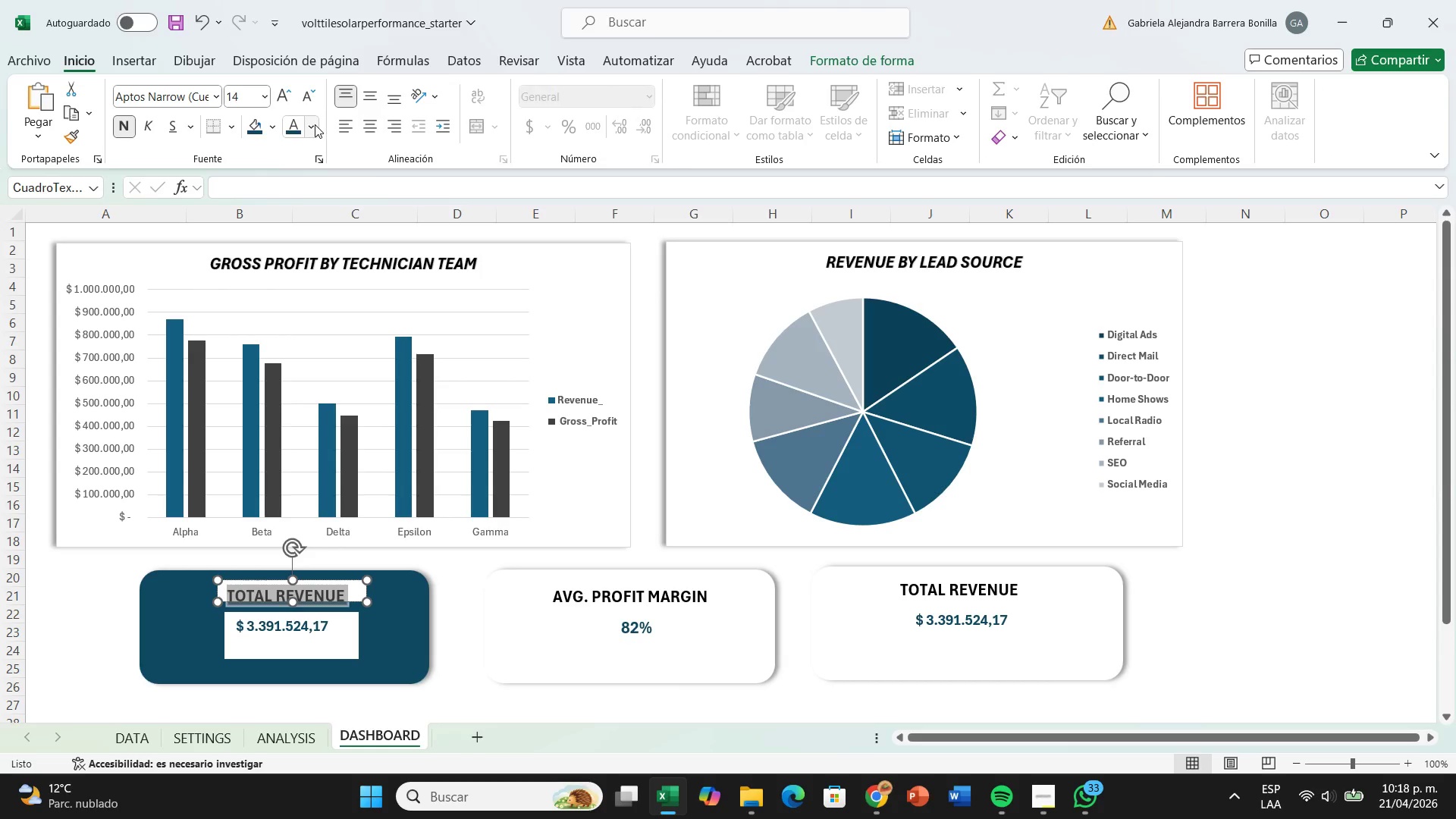 
left_click([315, 123])
 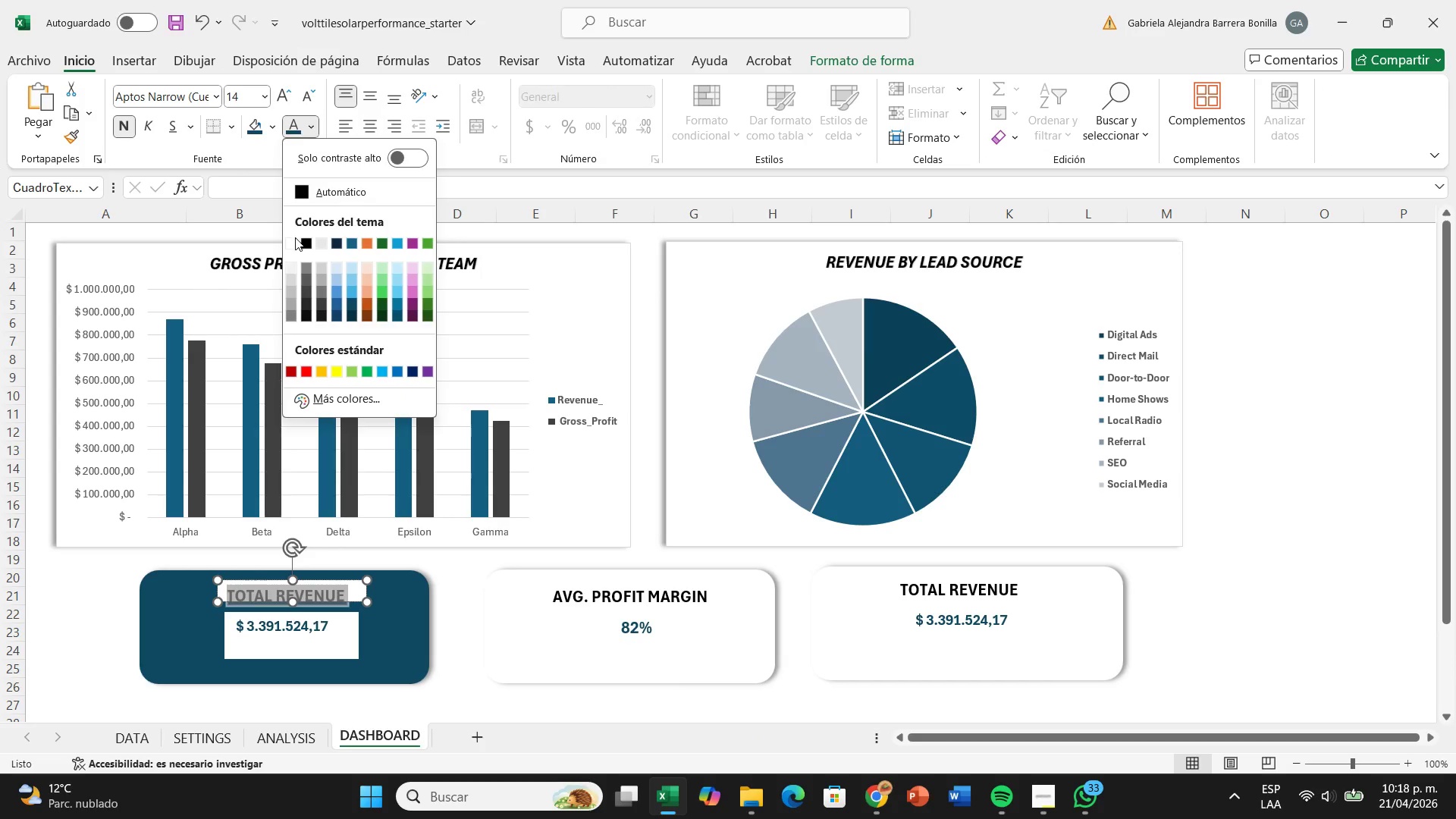 
left_click([298, 246])
 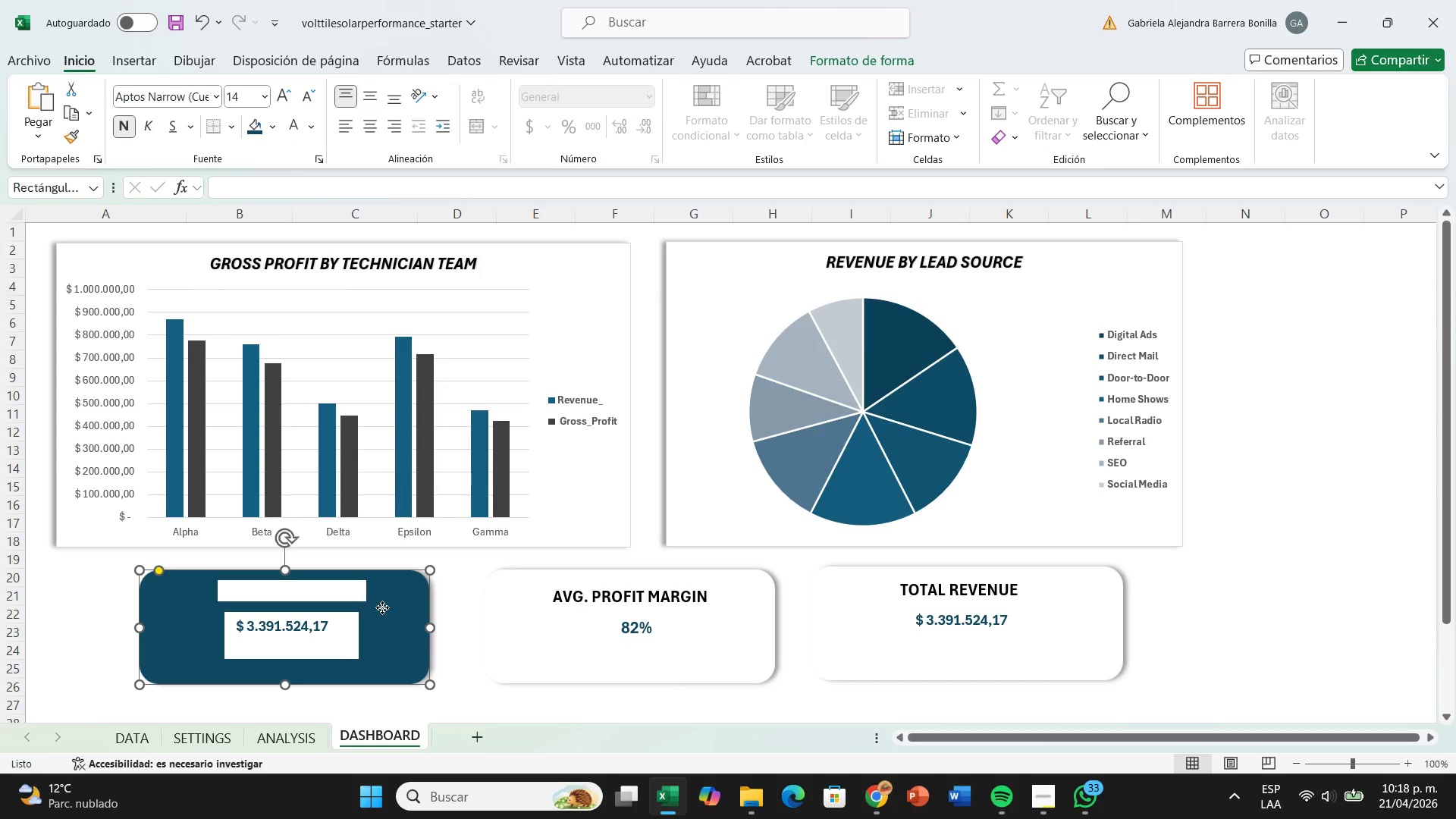 
double_click([362, 586])
 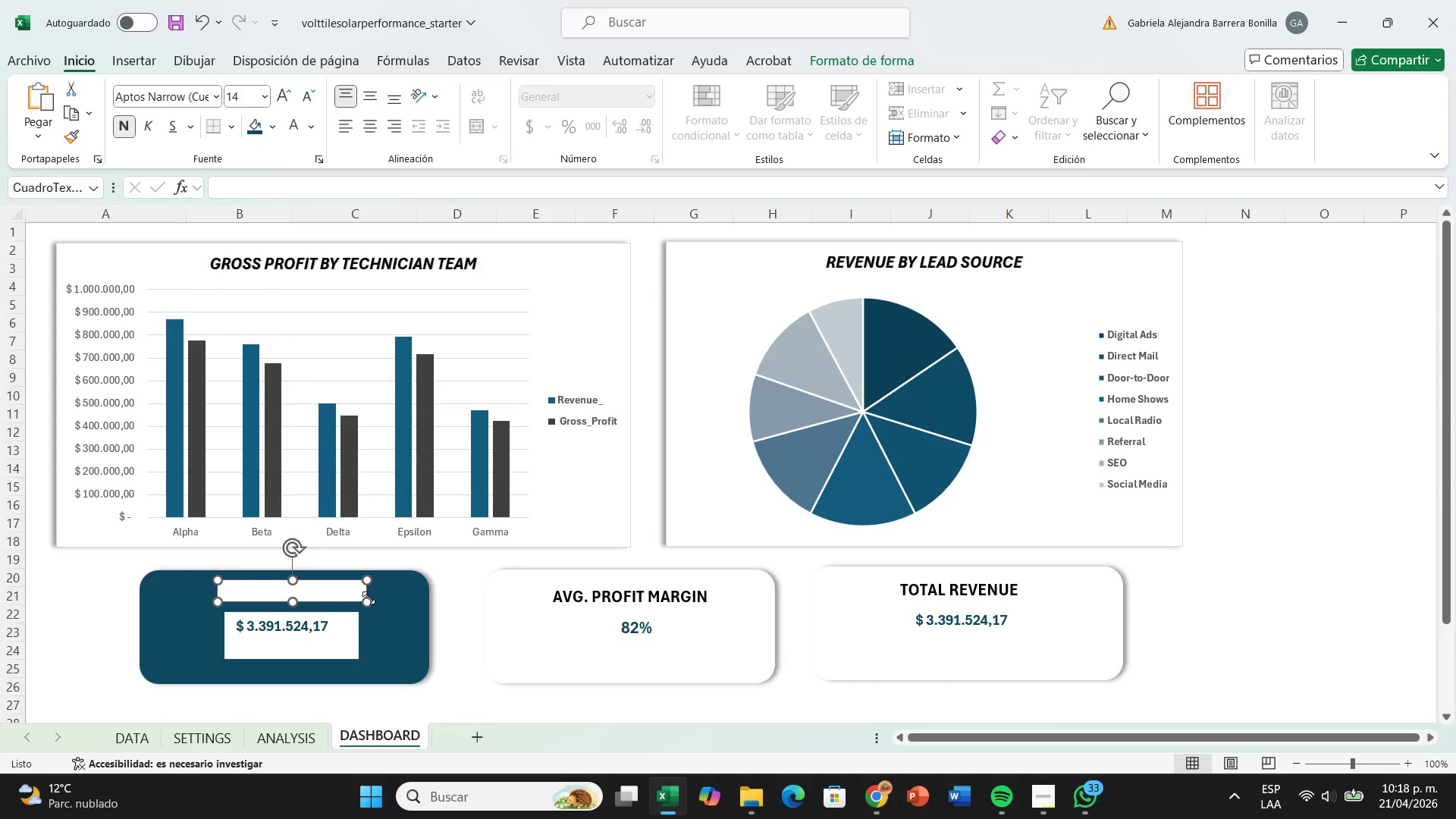 
left_click([372, 598])
 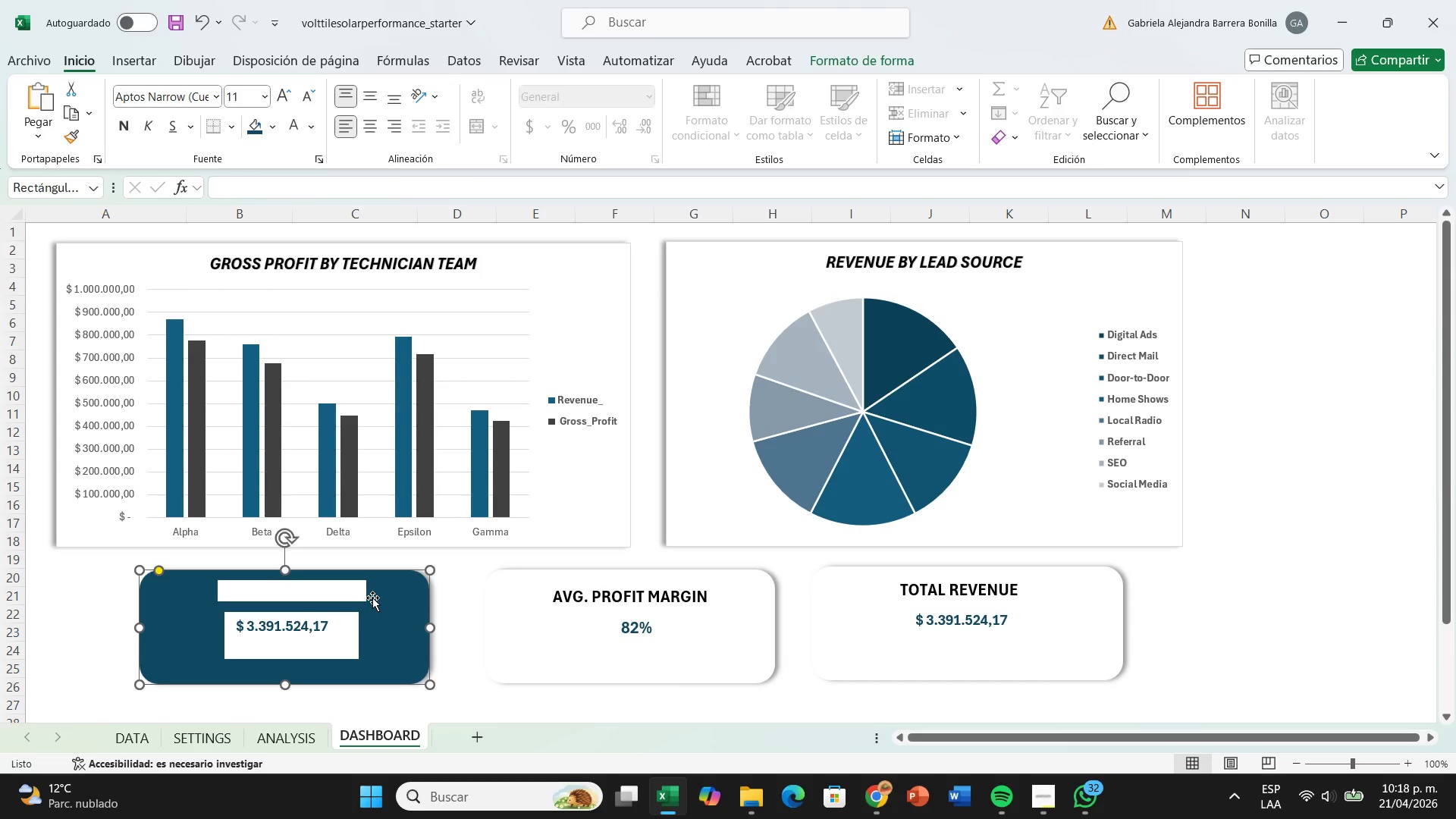 
wait(9.8)
 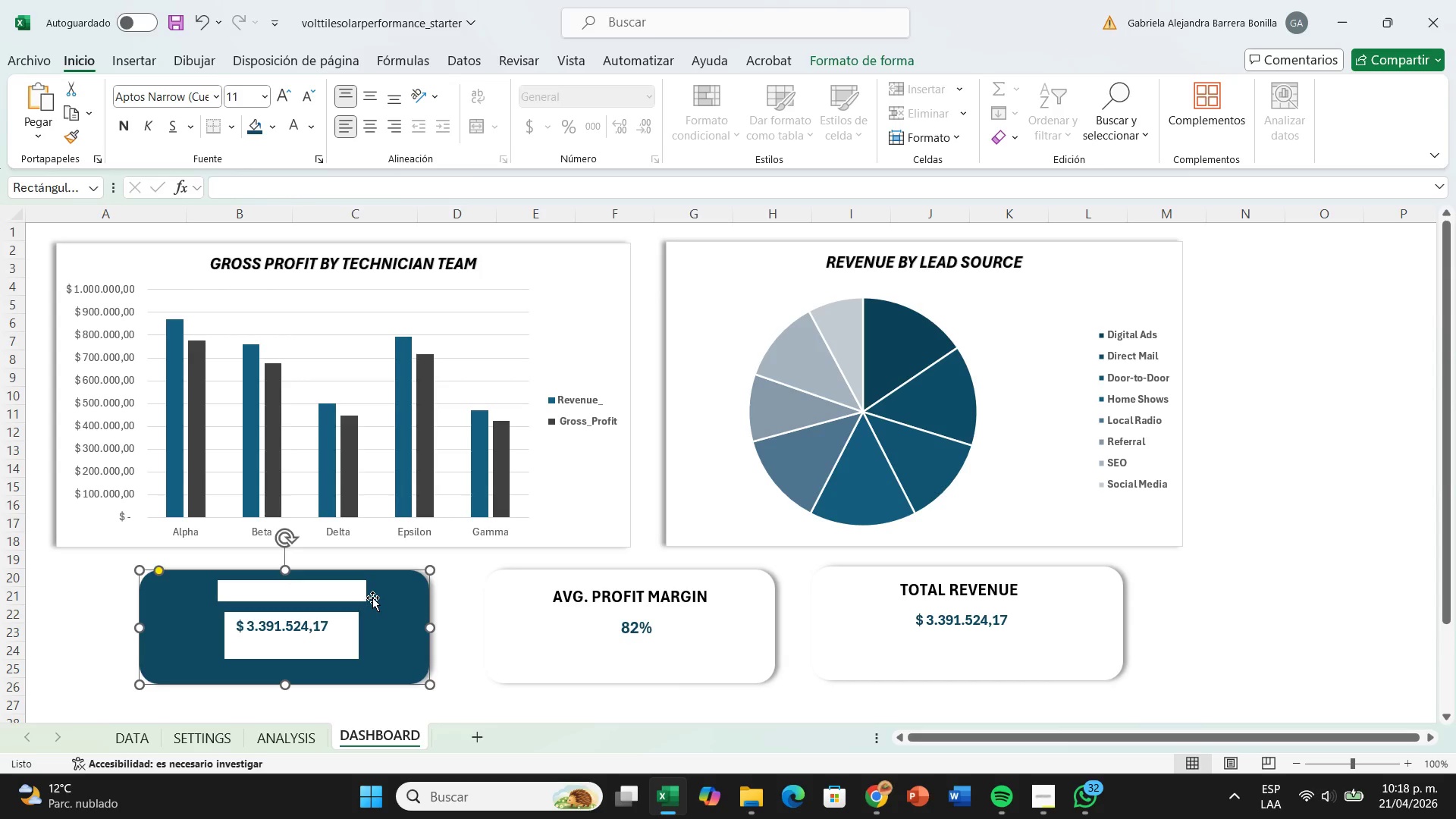 
left_click([334, 629])
 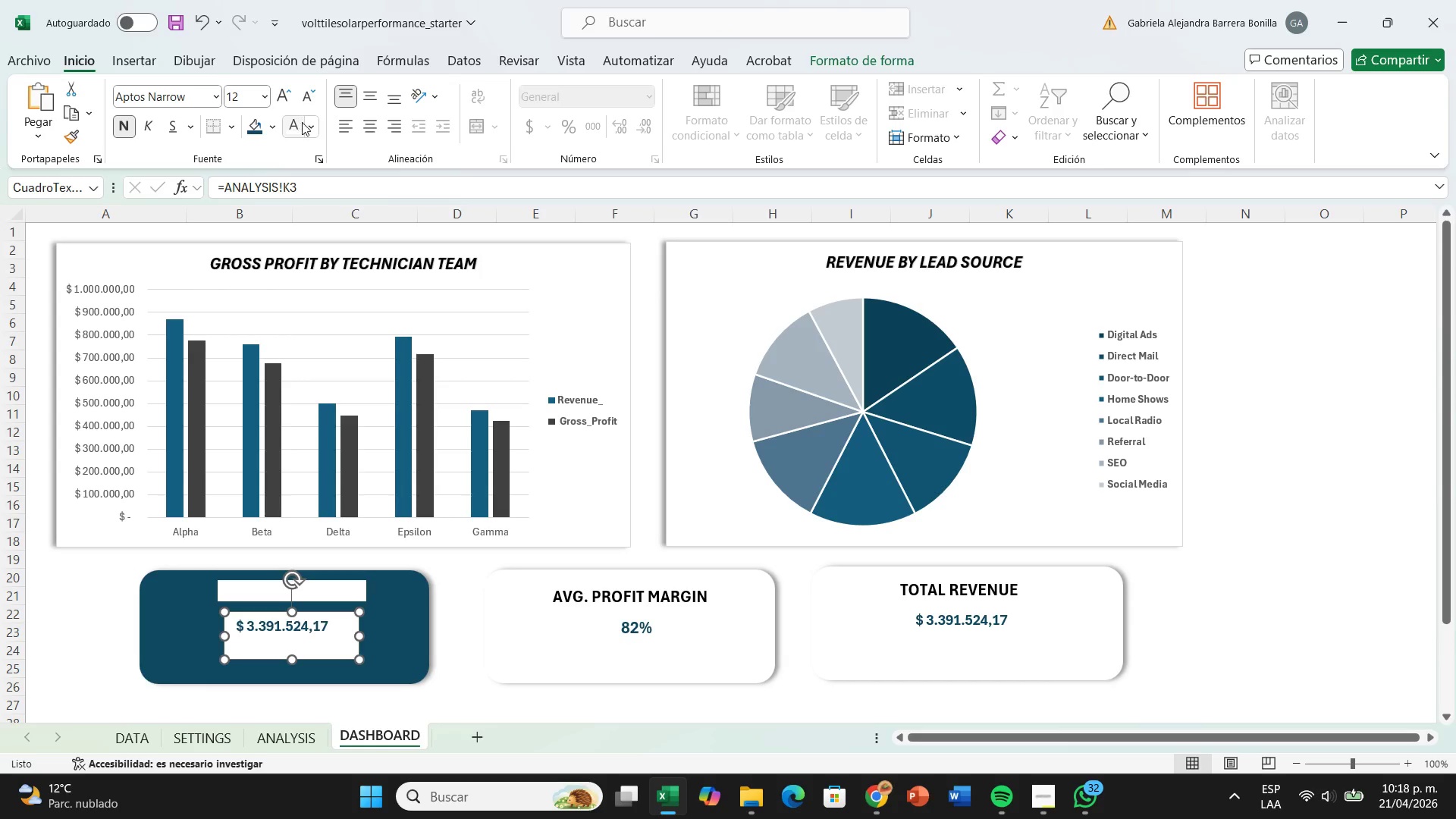 
left_click([297, 126])
 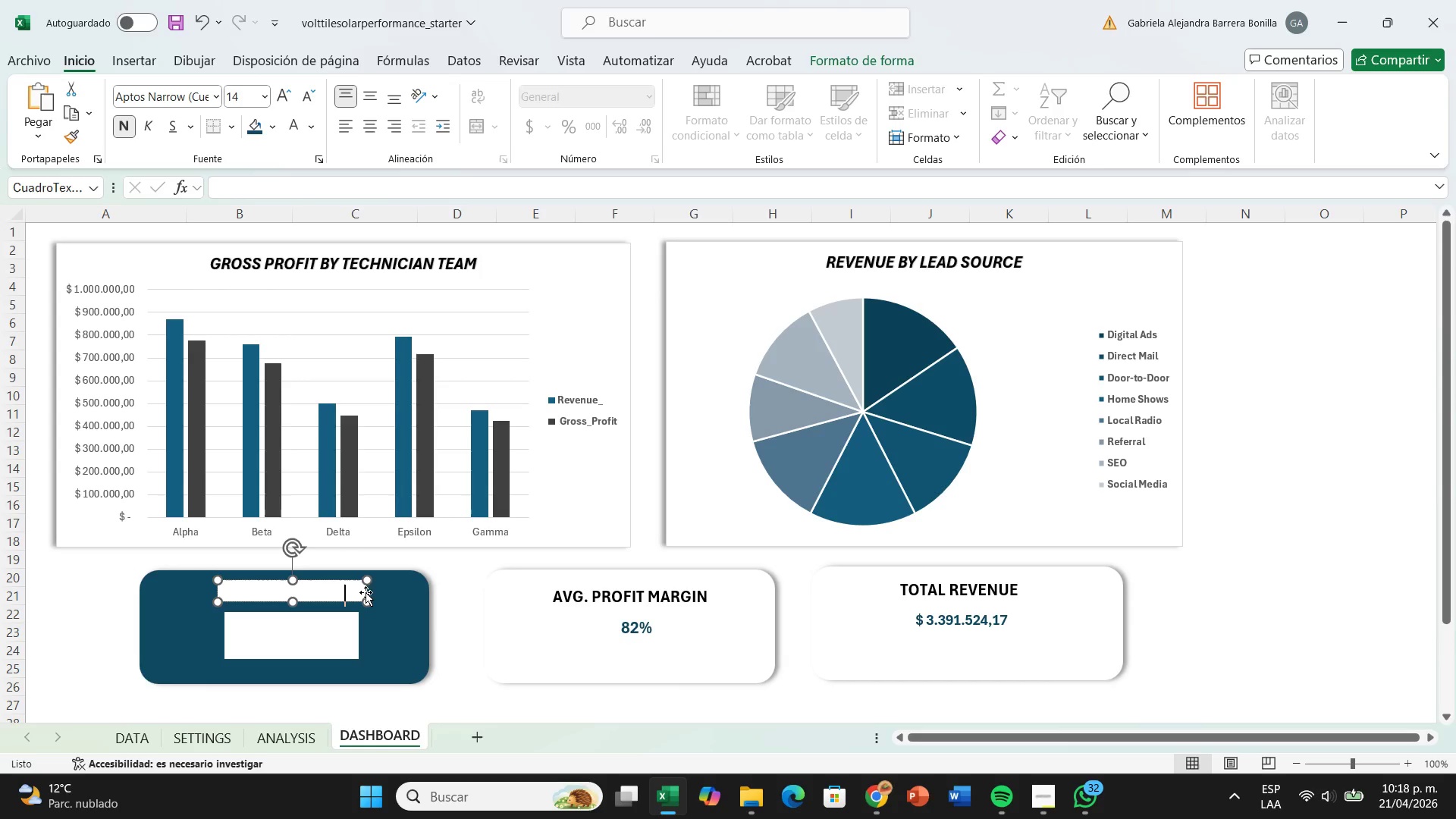 
left_click([373, 598])
 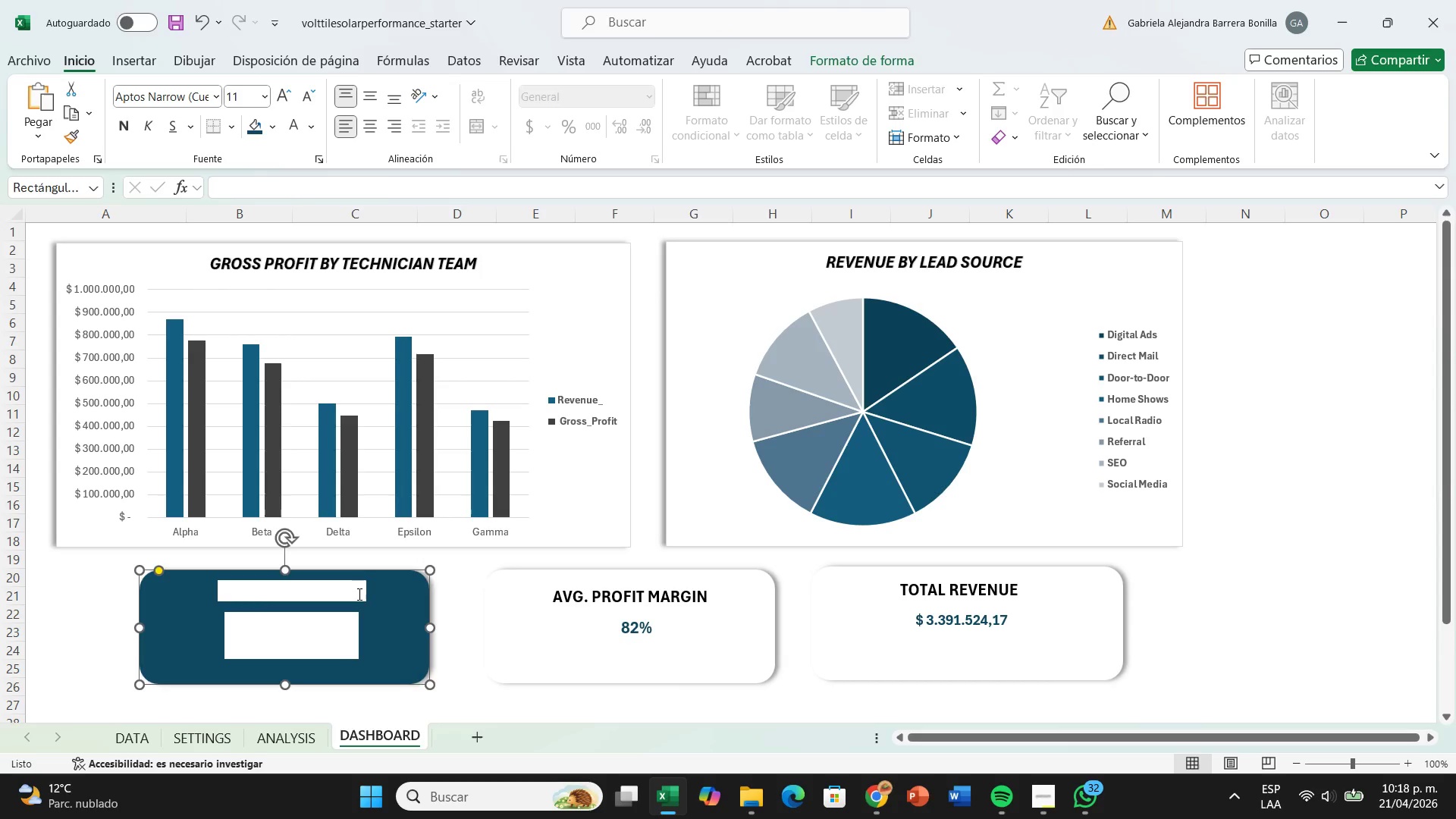 
left_click([358, 594])
 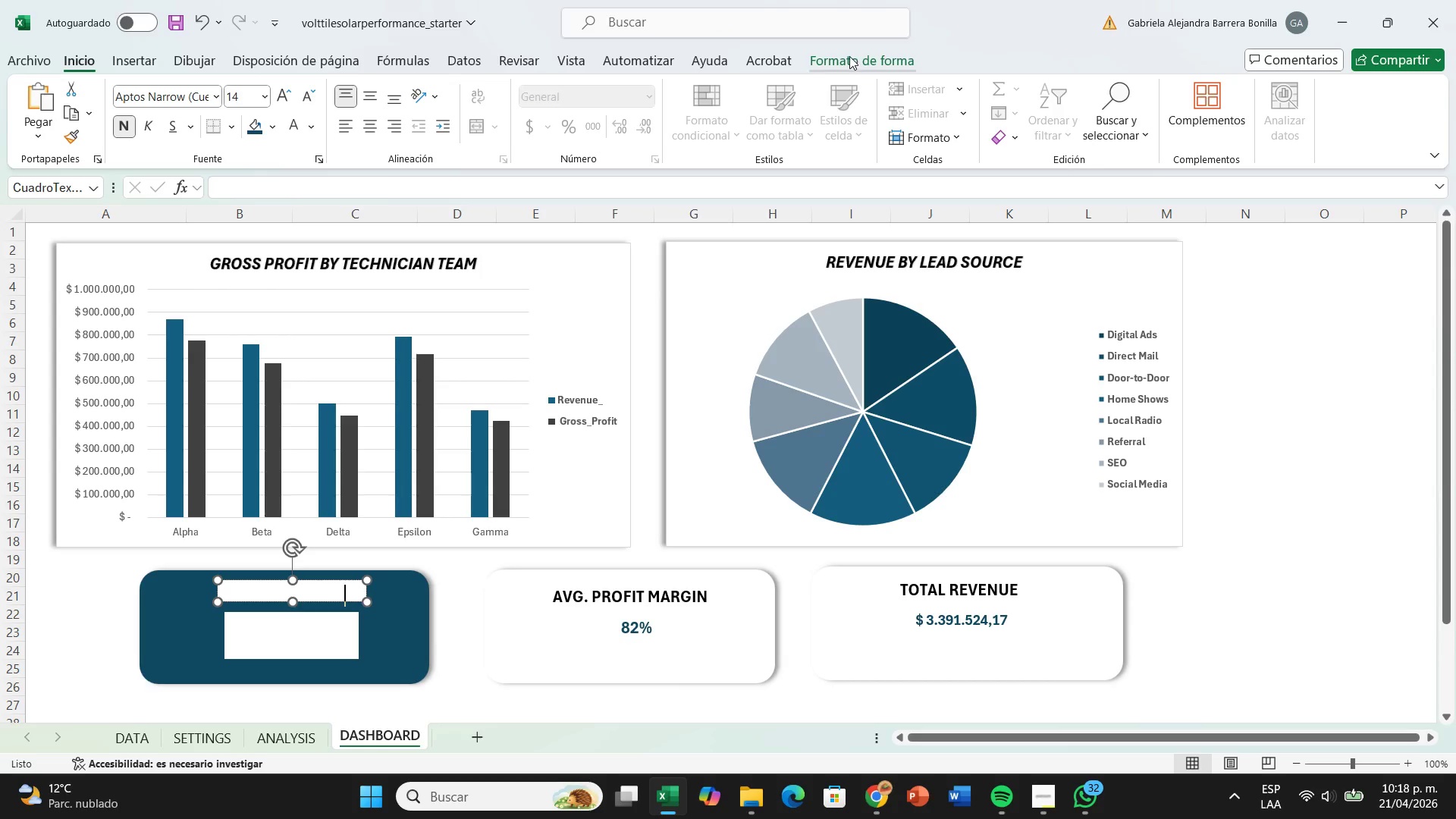 
left_click([849, 55])
 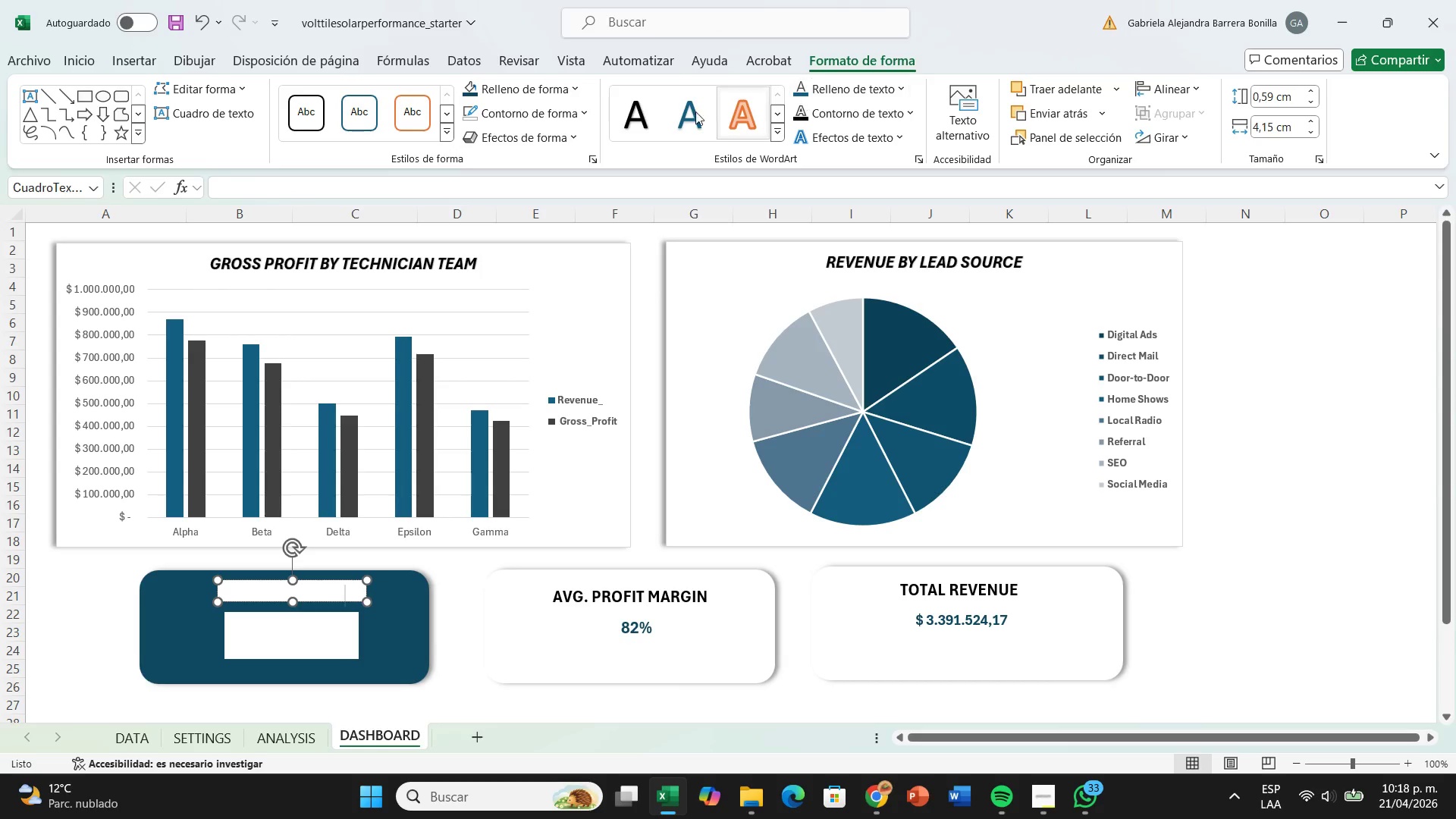 
left_click([567, 89])
 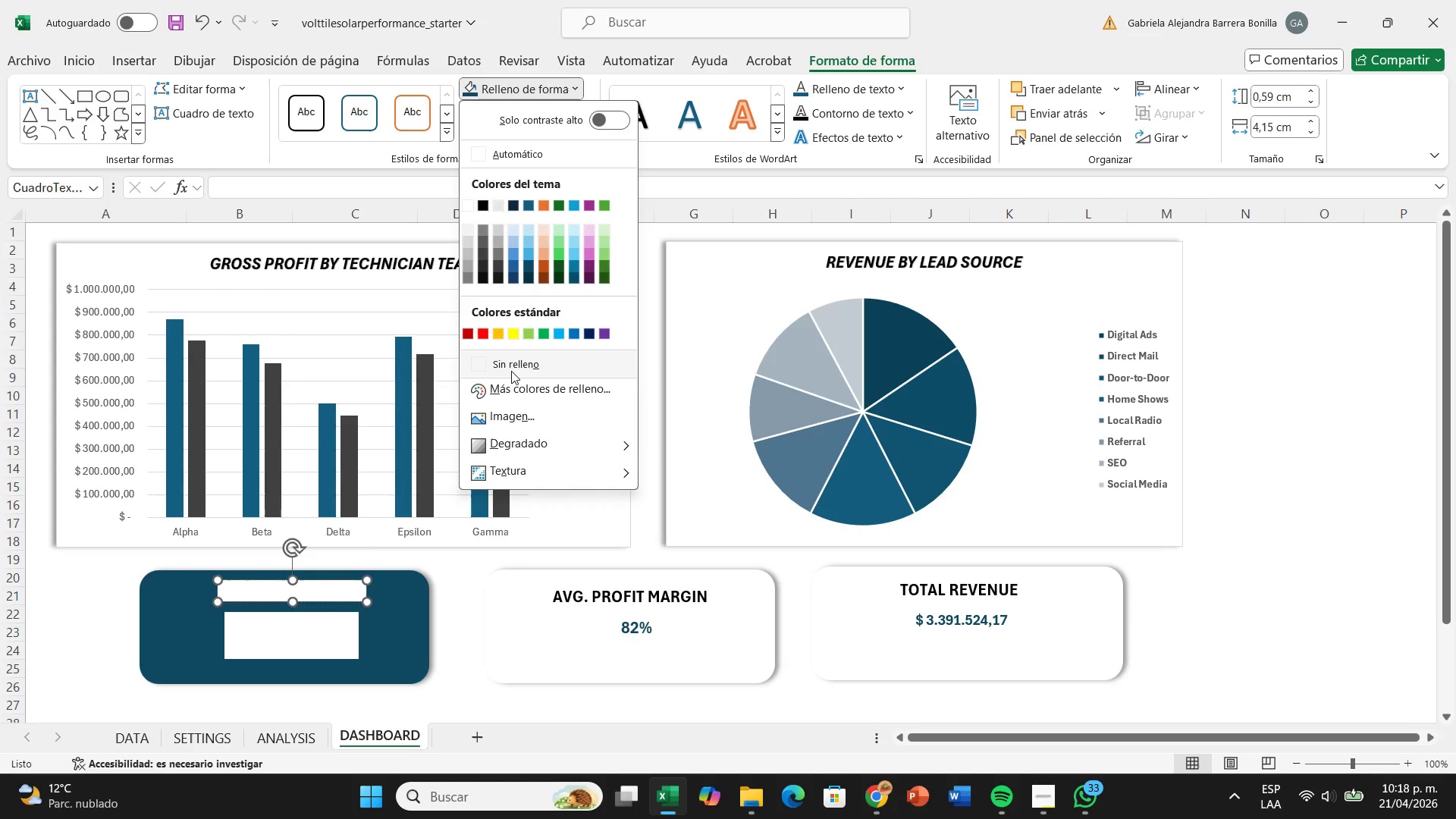 
left_click([511, 370])
 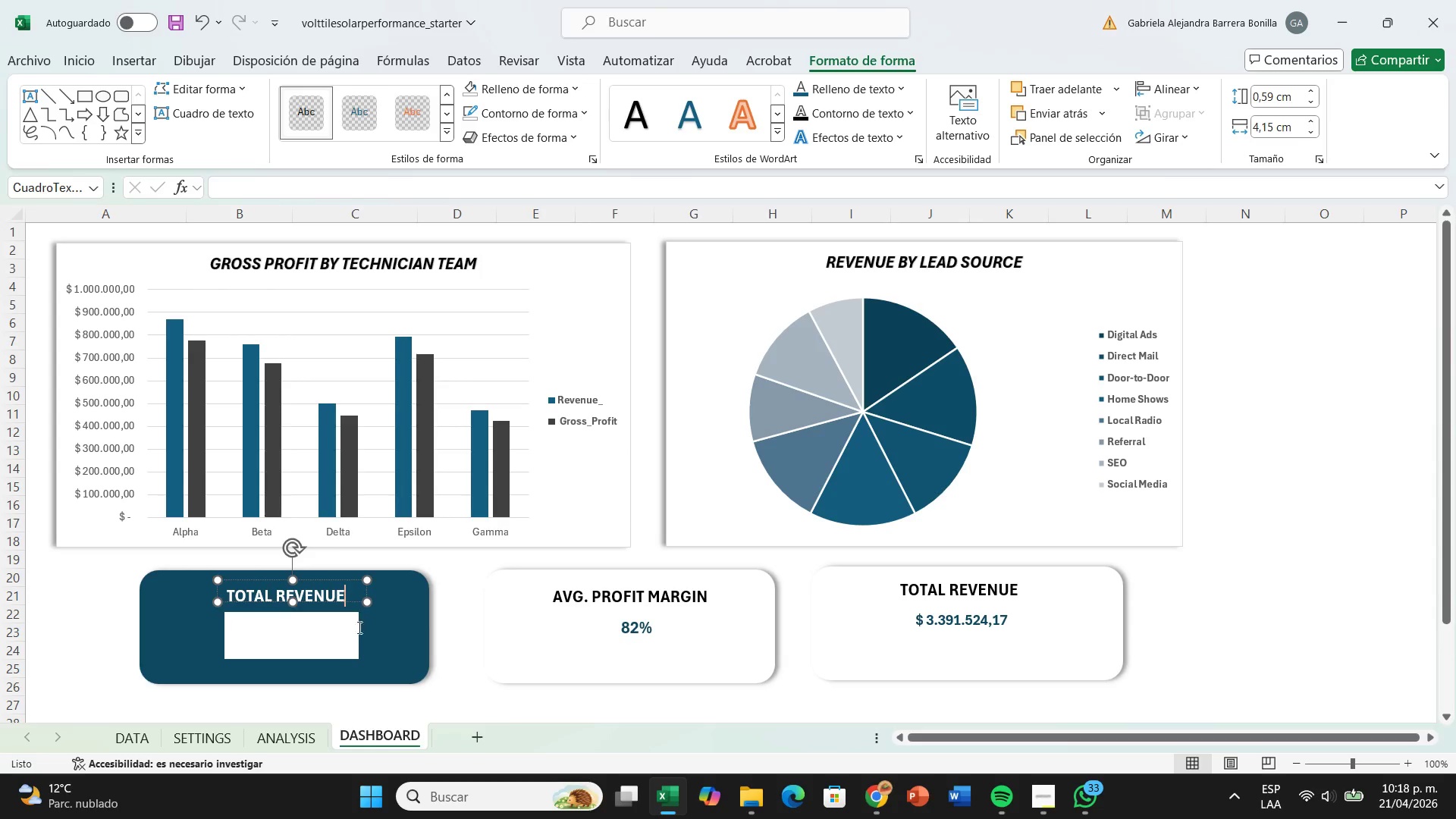 
left_click([356, 630])
 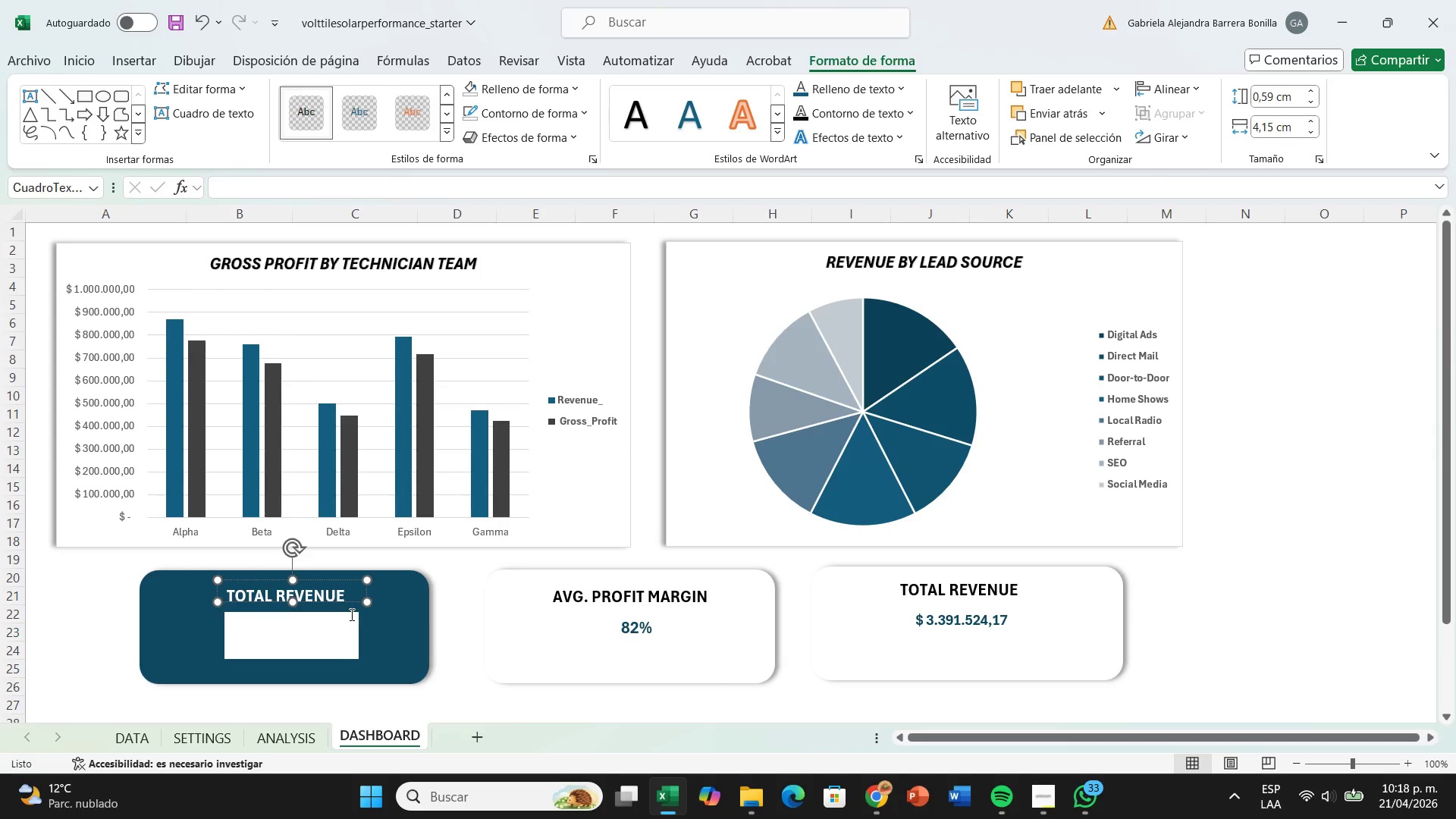 
left_click([350, 614])
 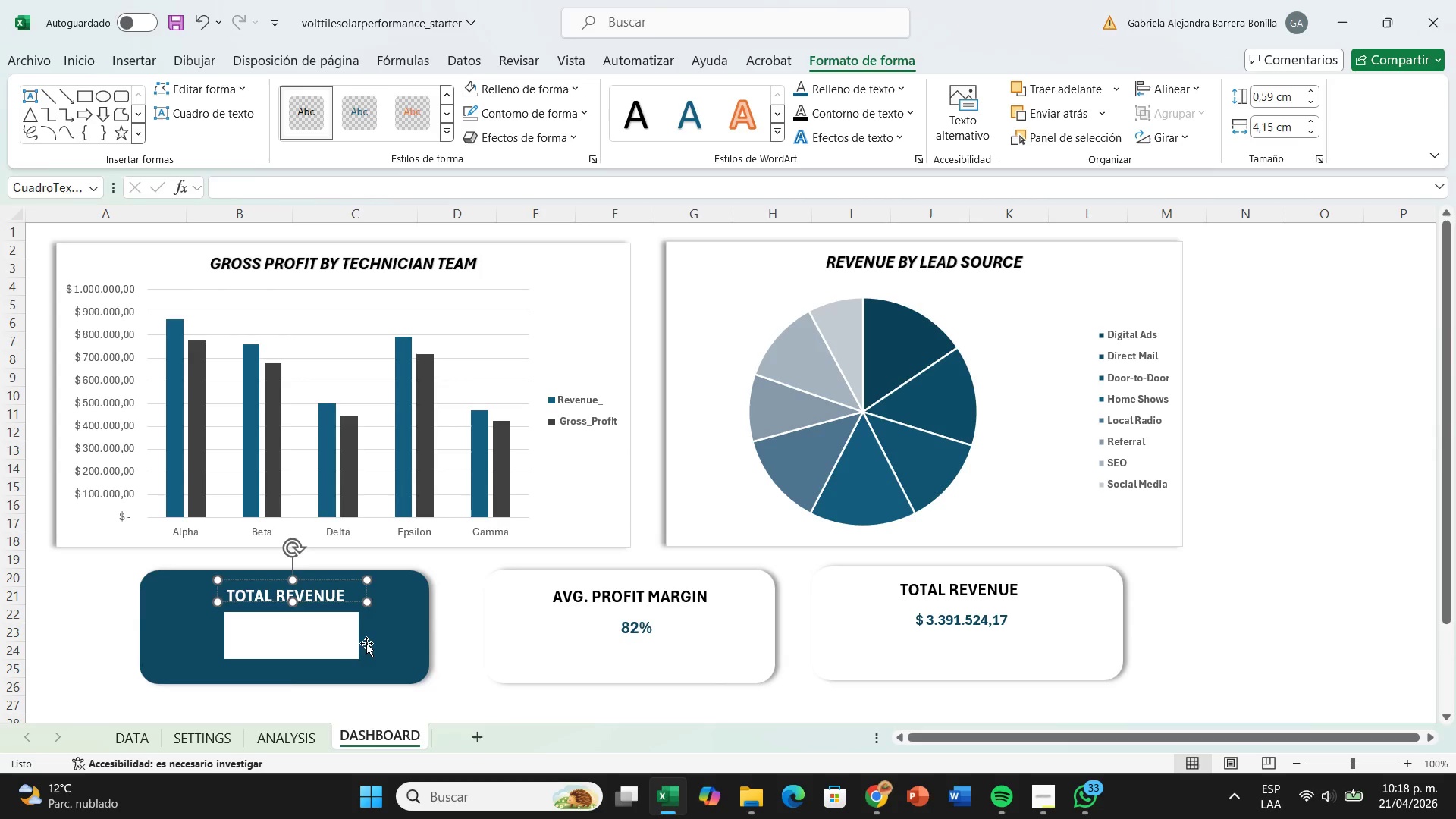 
double_click([368, 645])
 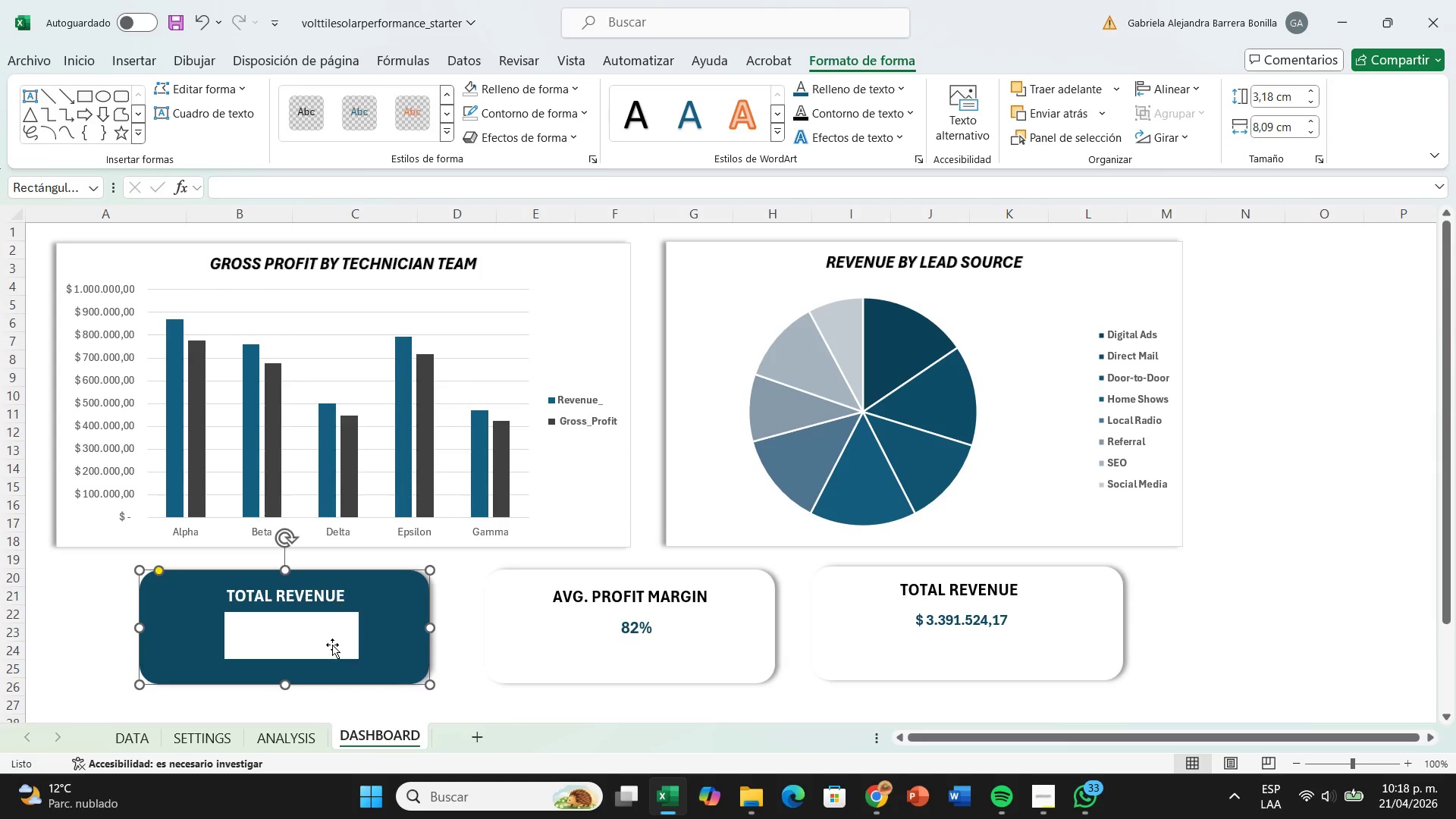 
left_click([332, 645])
 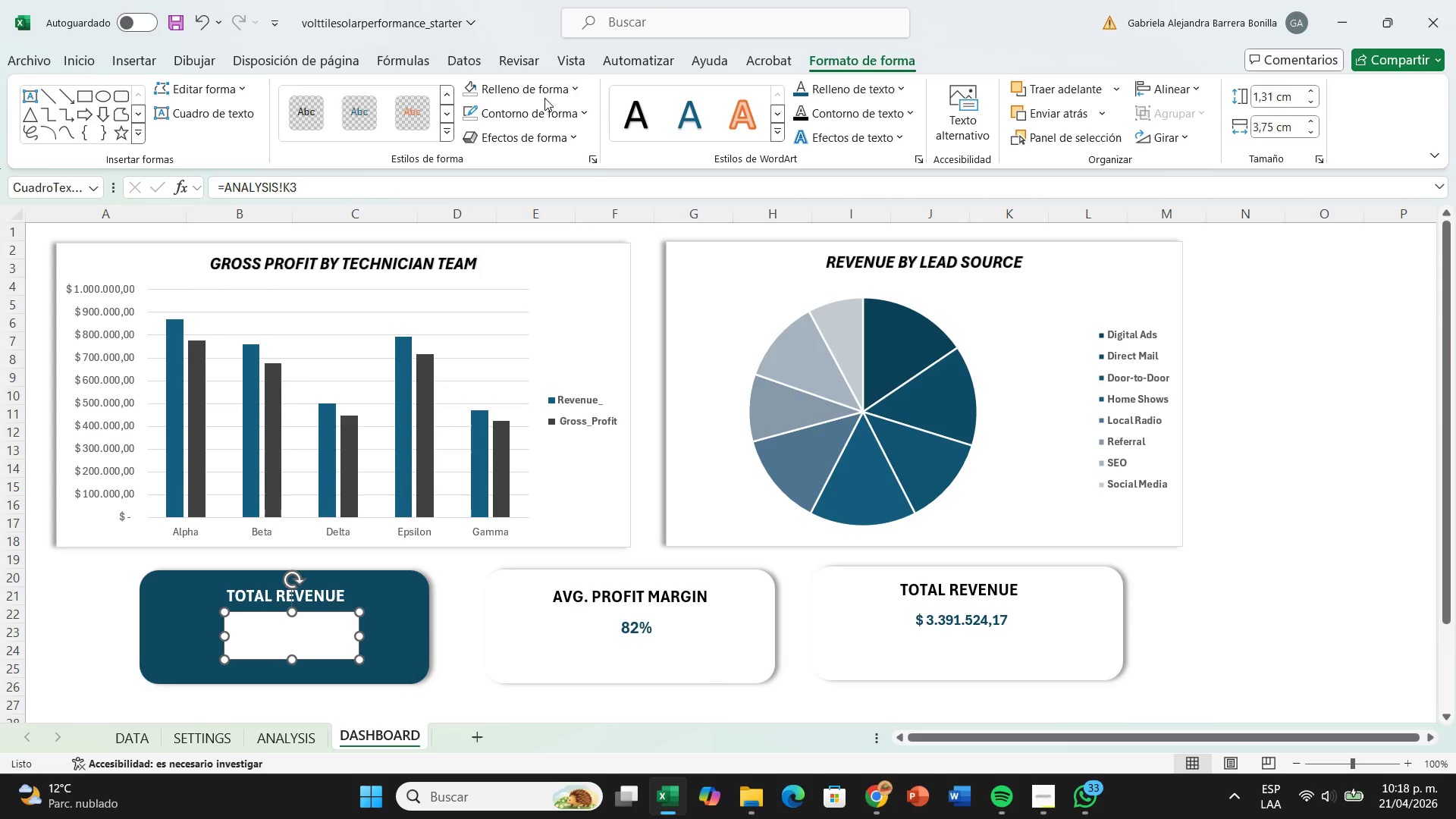 
left_click([544, 93])
 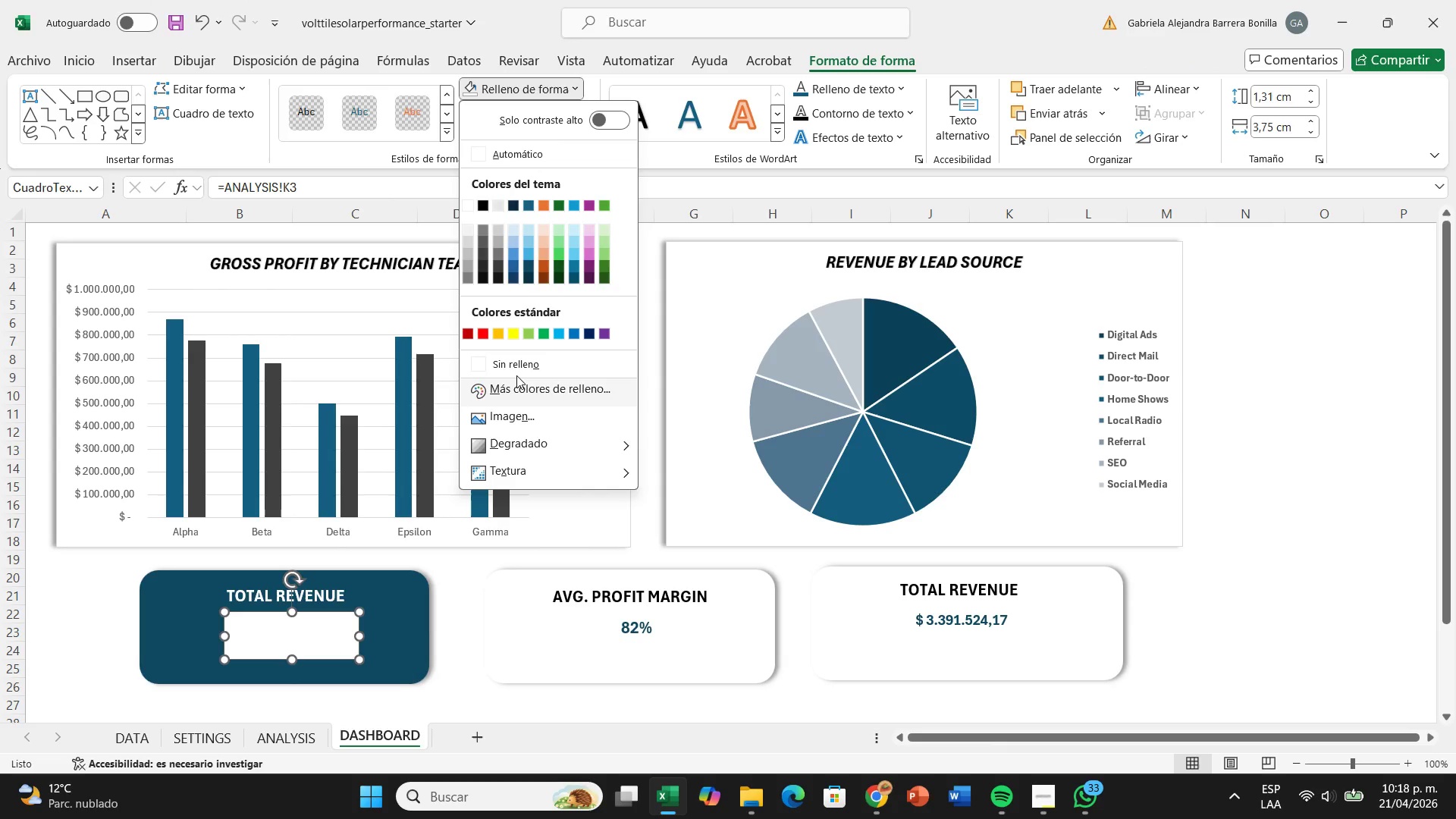 
left_click([515, 372])
 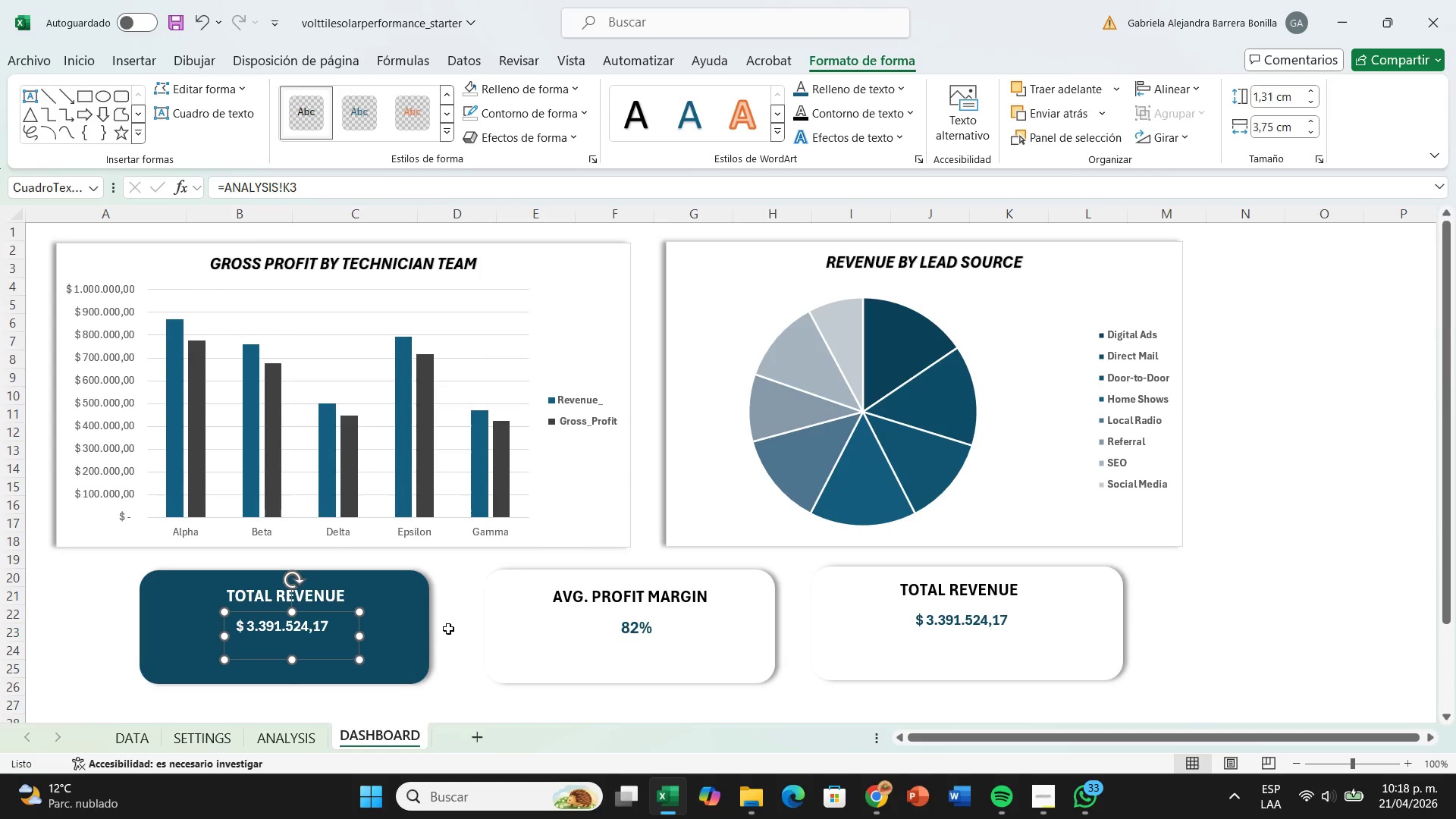 
left_click([452, 635])
 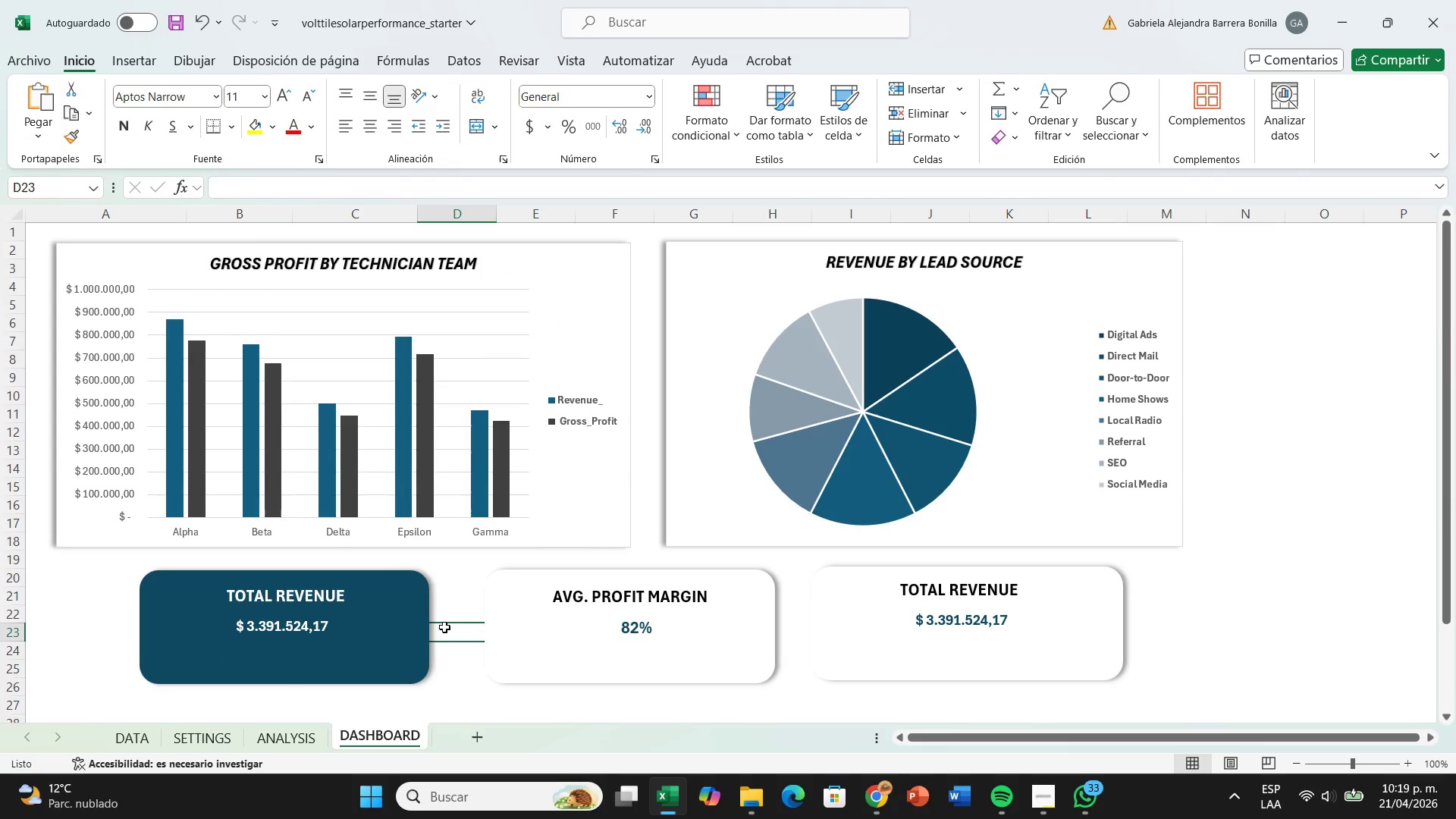 
wait(8.94)
 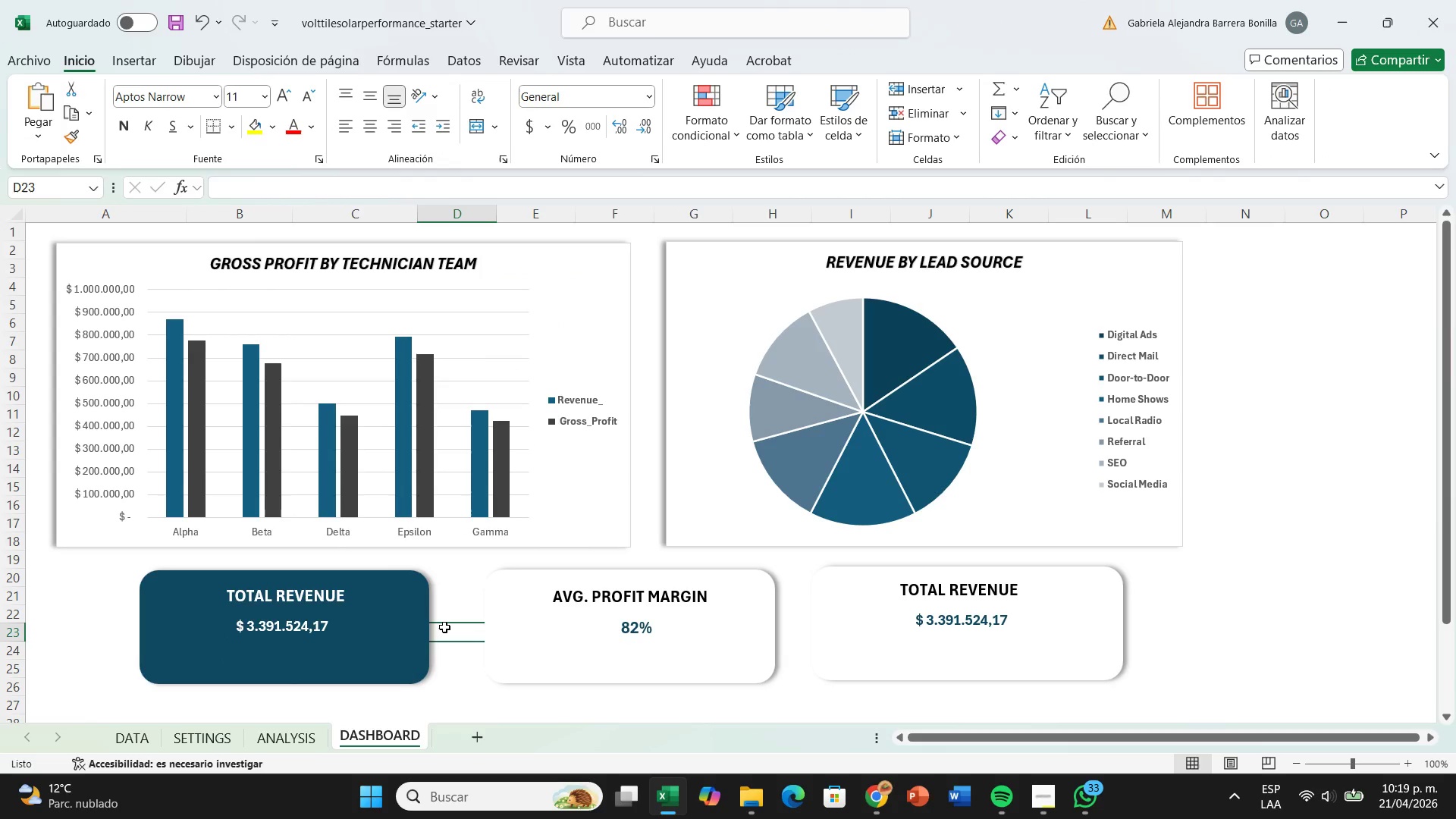 
left_click([616, 600])
 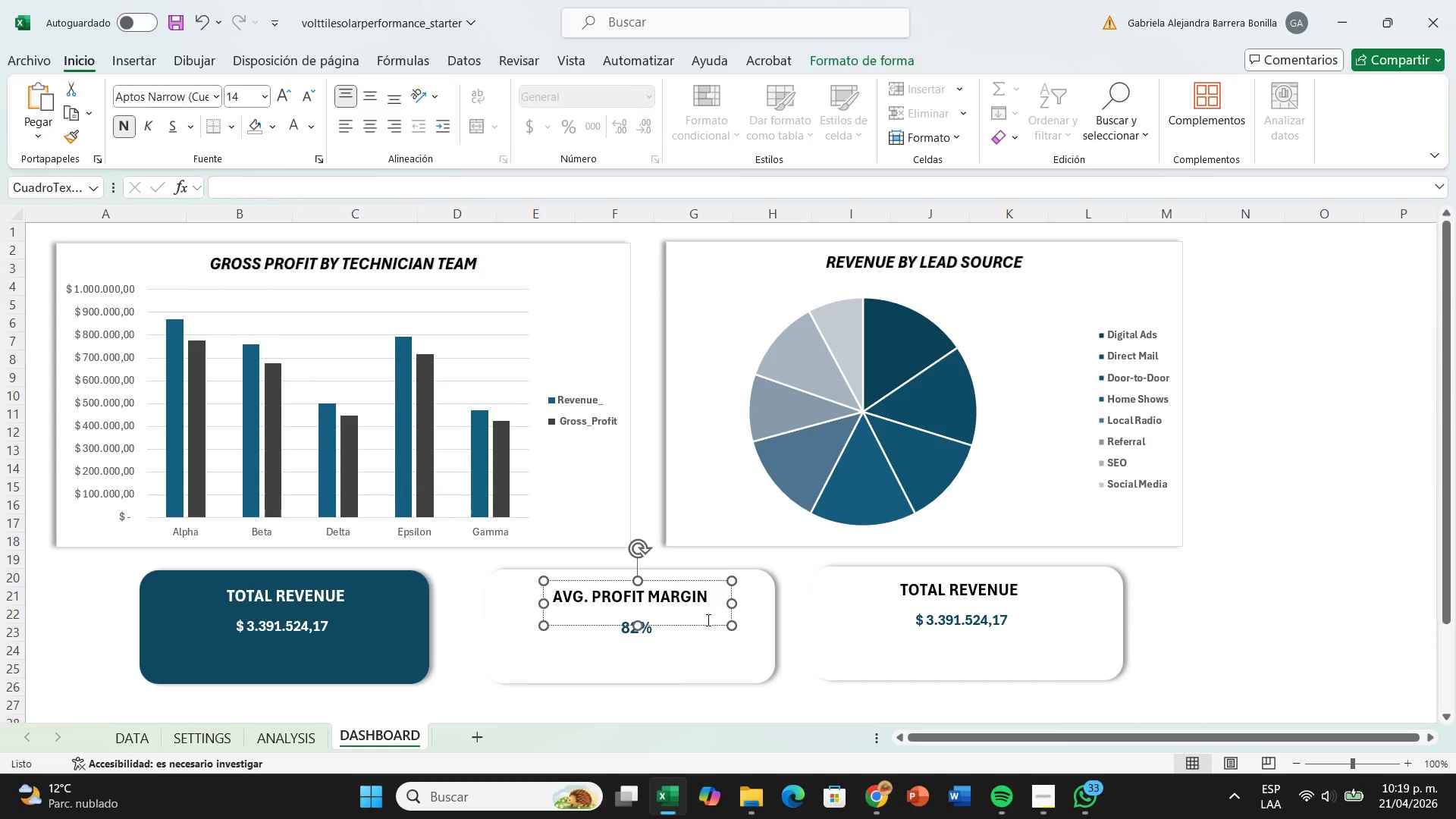 
left_click([711, 628])
 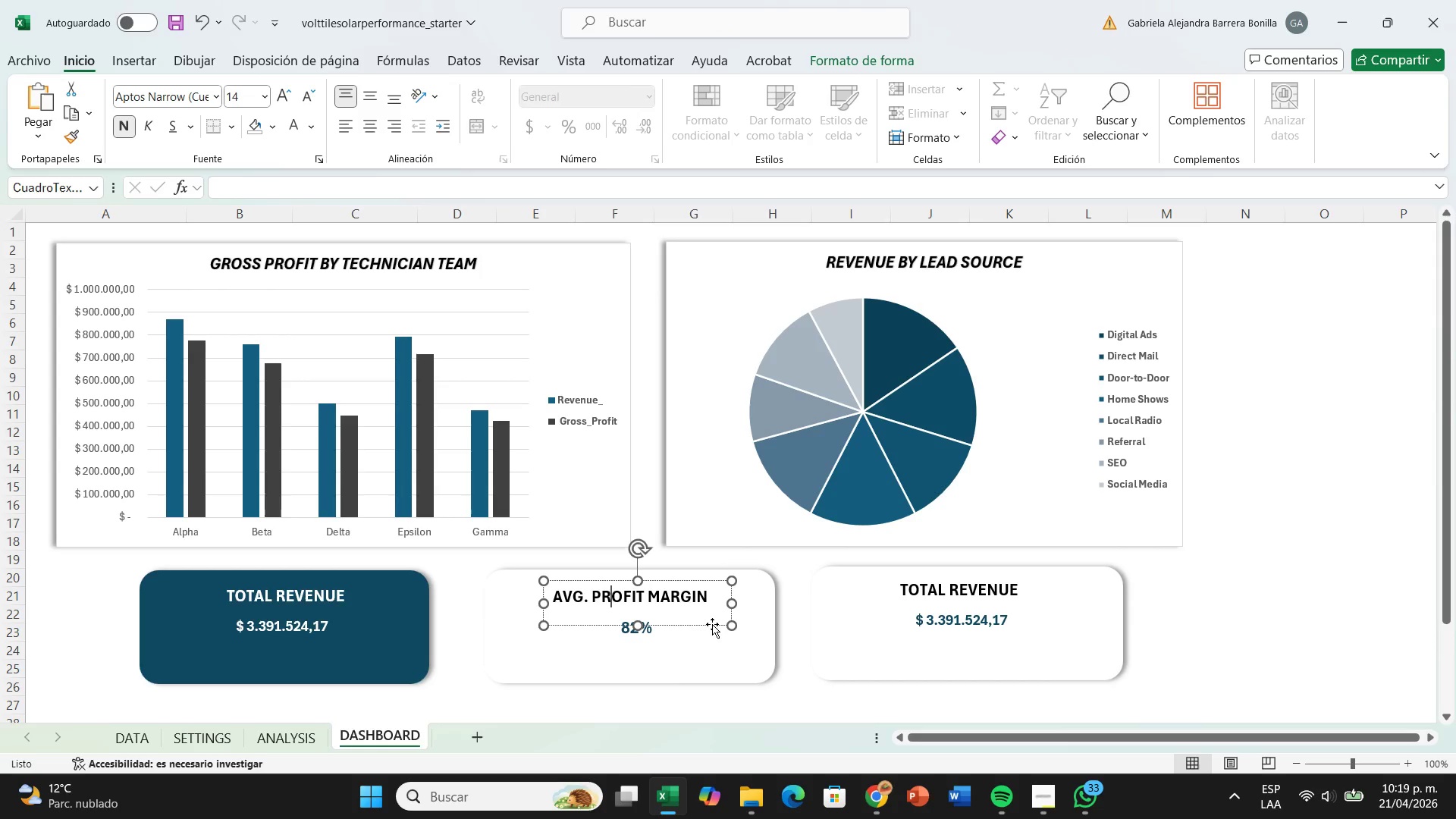 
left_click([712, 624])
 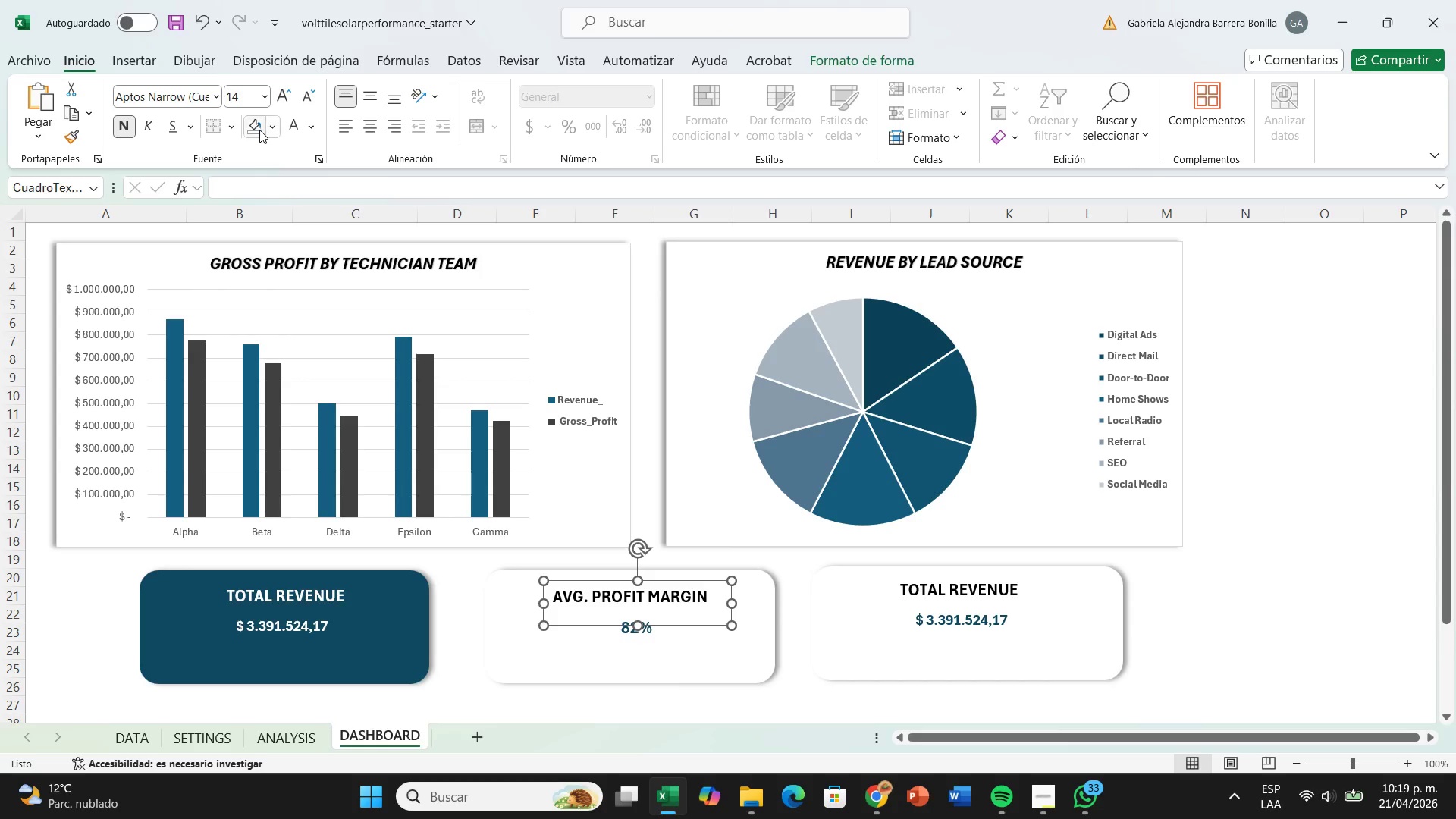 
left_click([287, 131])
 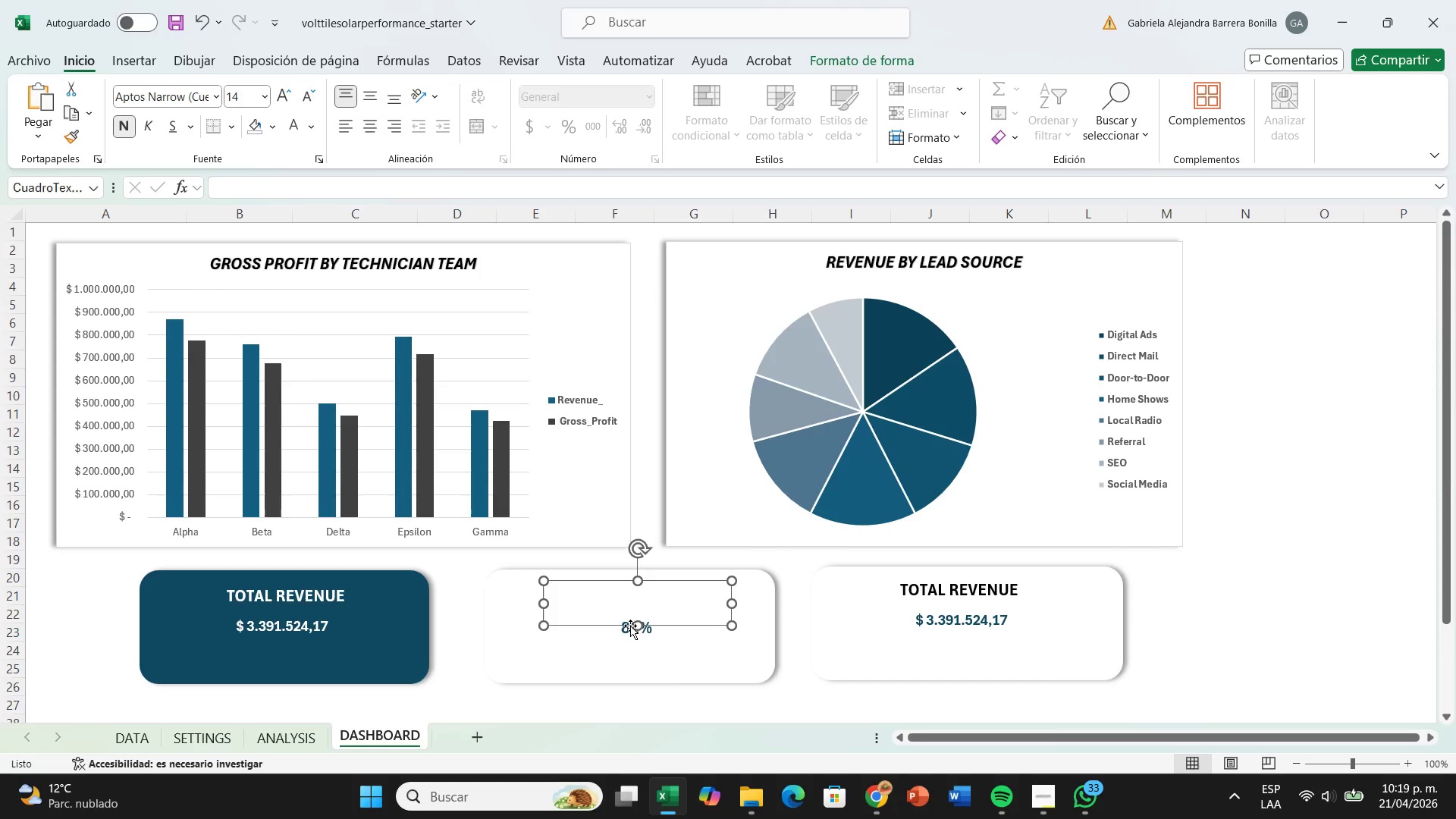 
left_click([630, 627])
 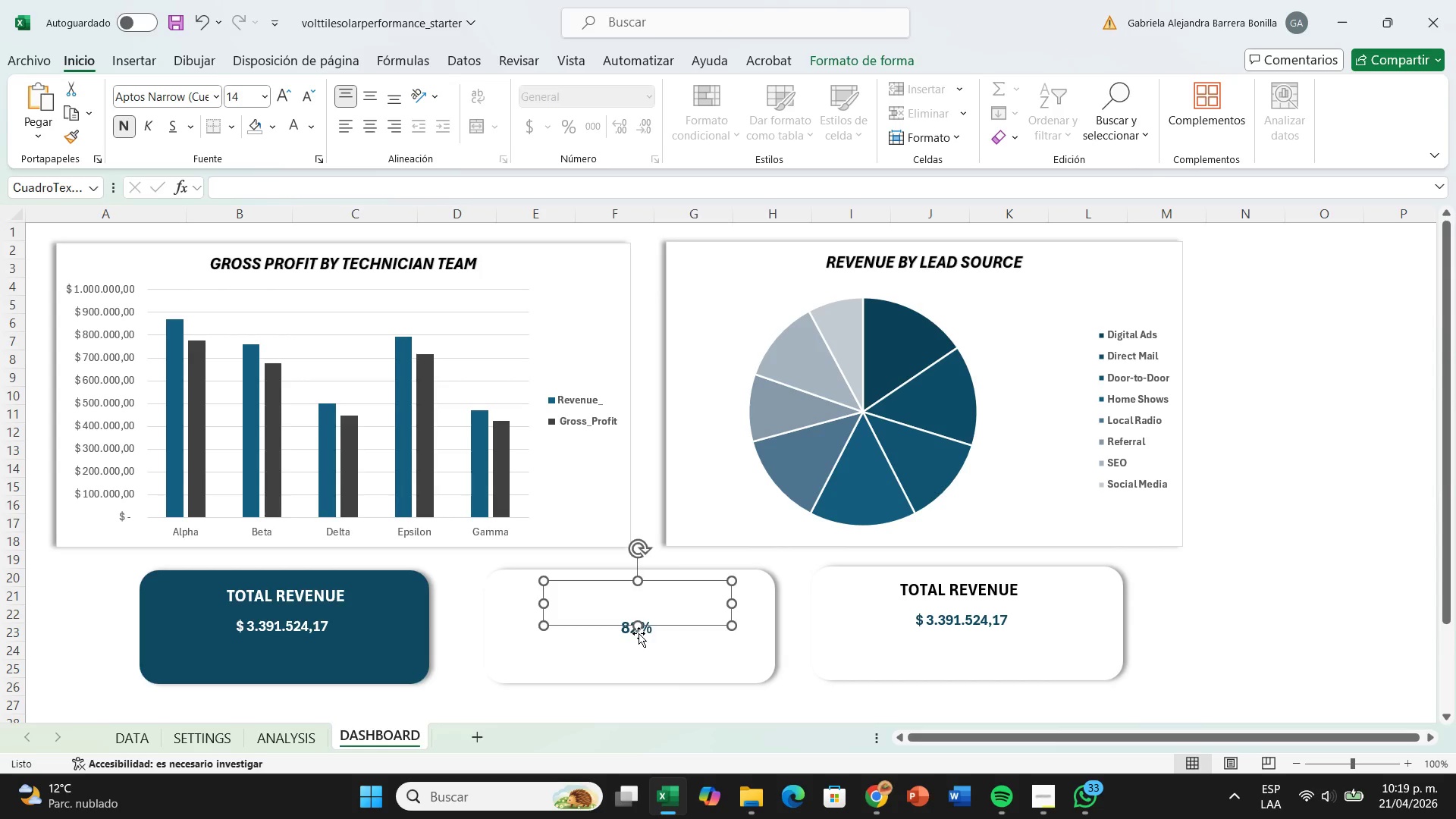 
left_click([639, 633])
 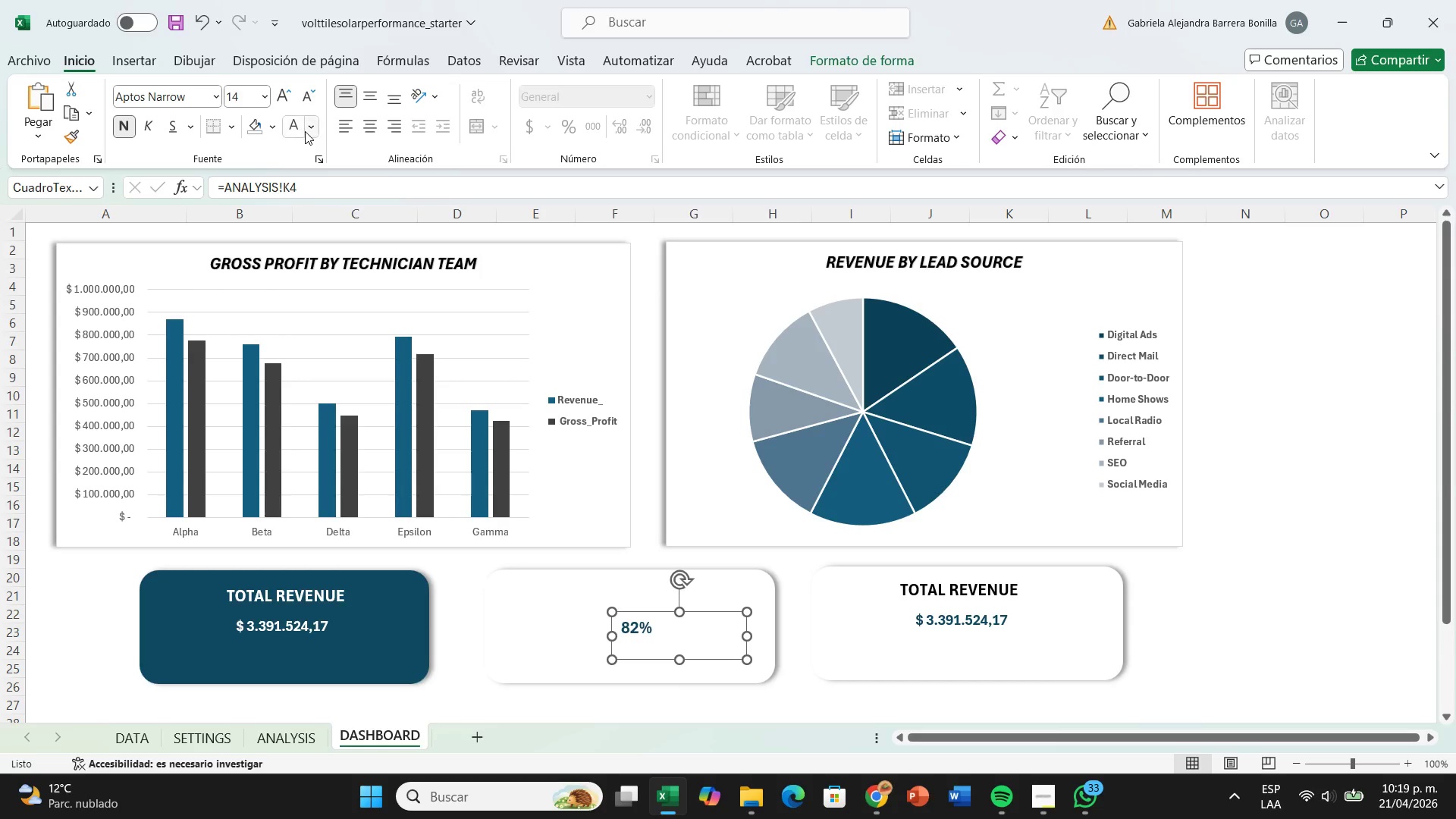 
left_click([296, 127])
 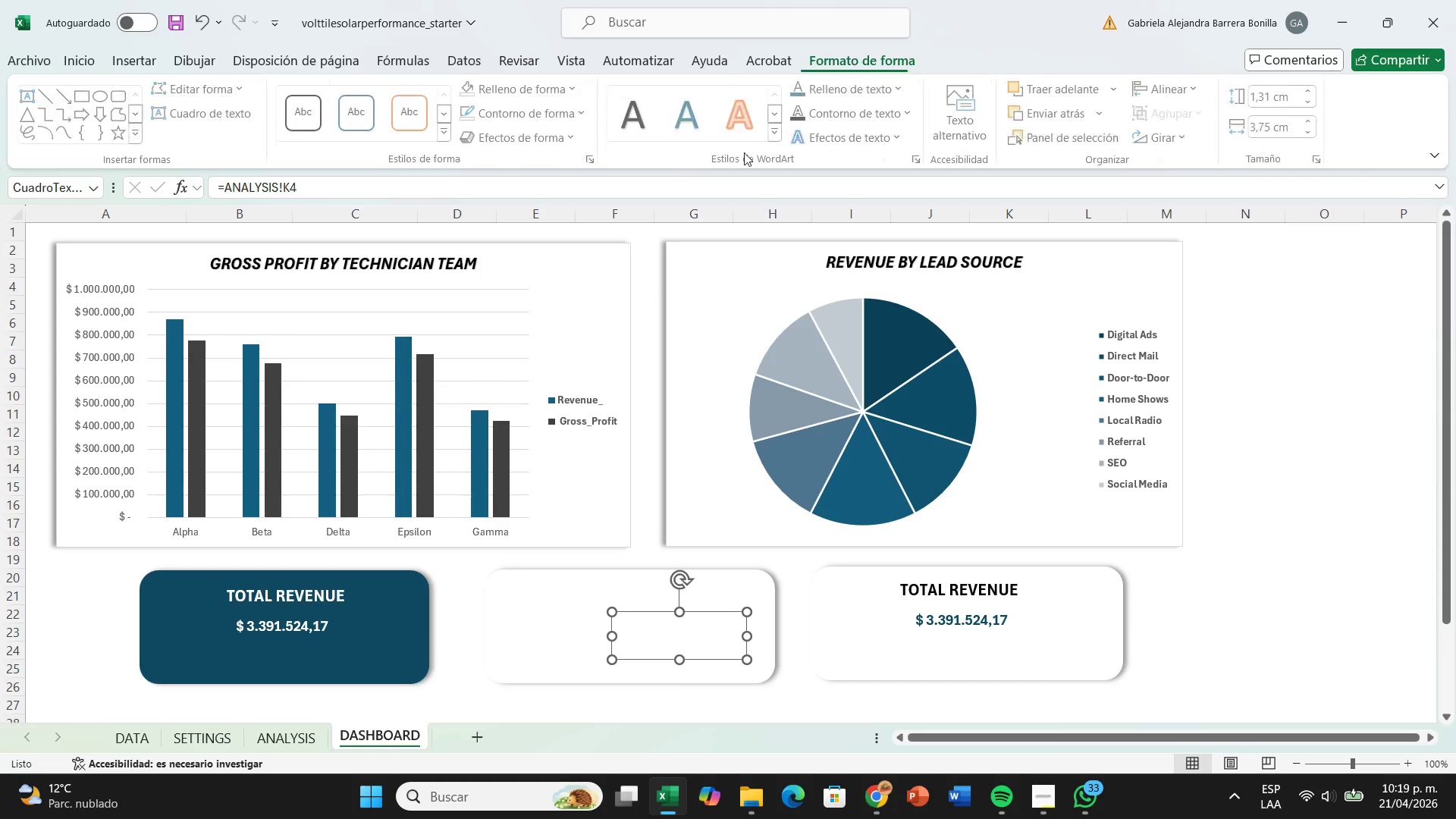 
left_click([494, 77])
 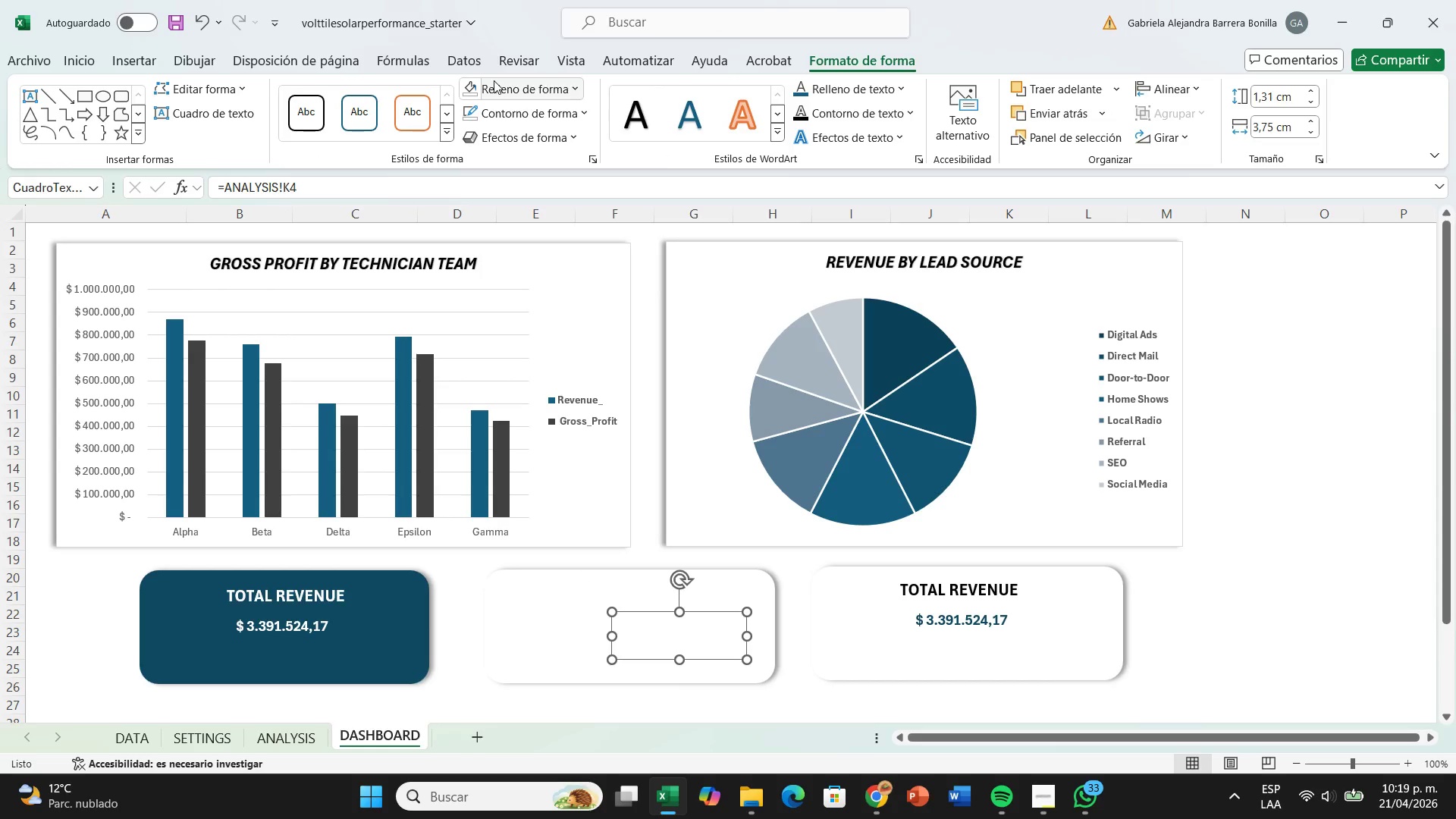 
left_click([494, 80])
 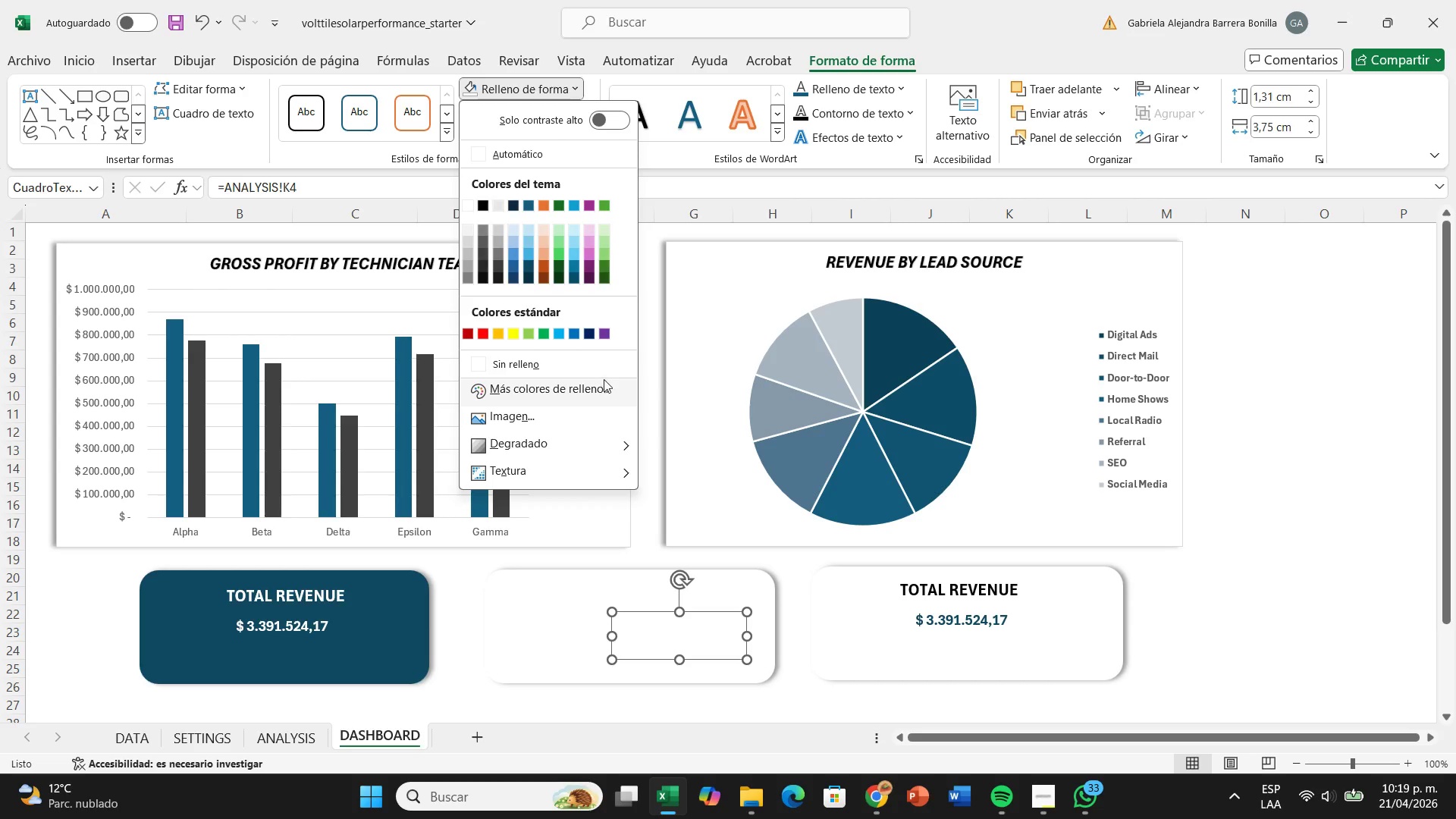 
left_click([590, 365])
 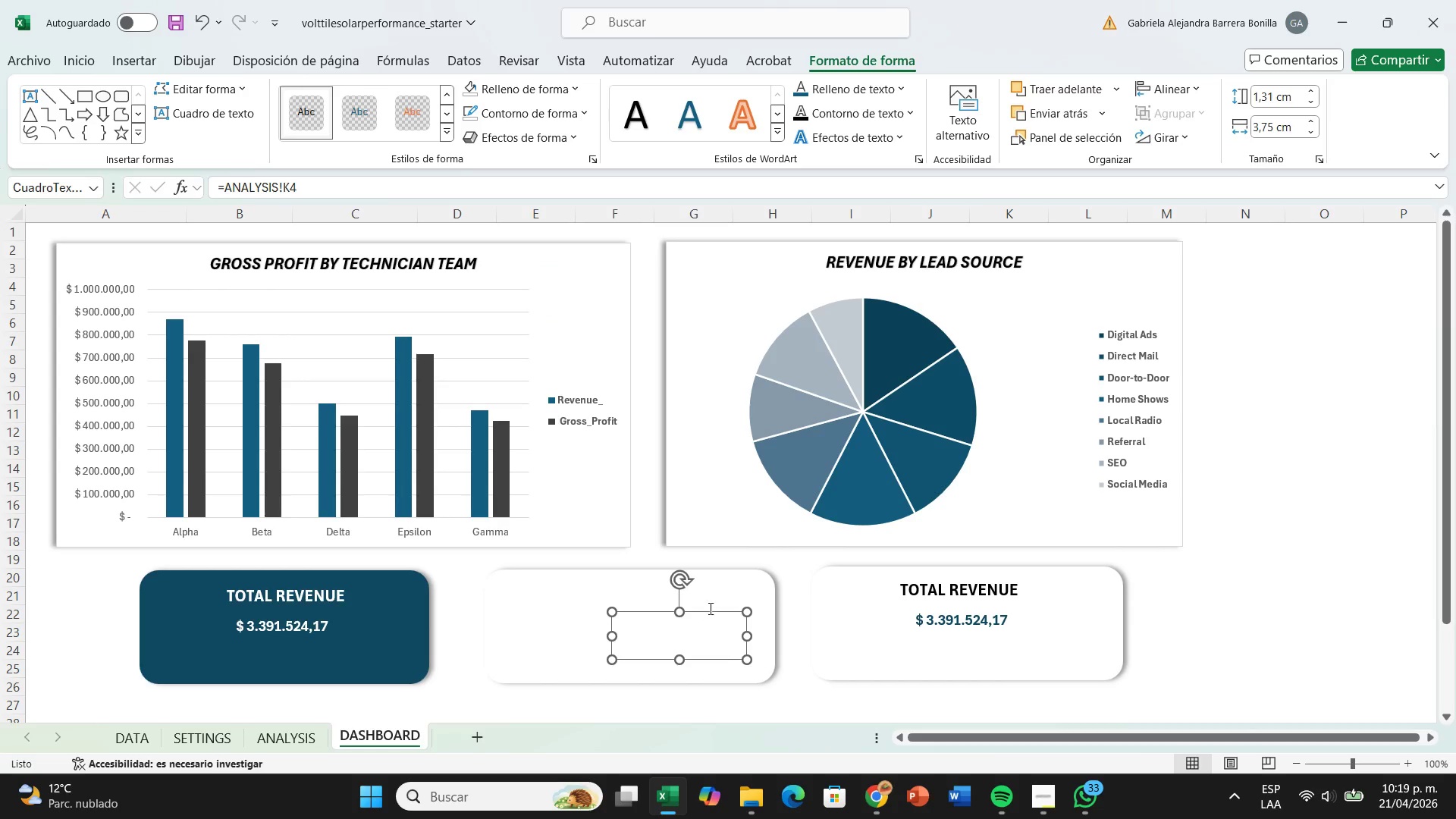 
left_click([701, 596])
 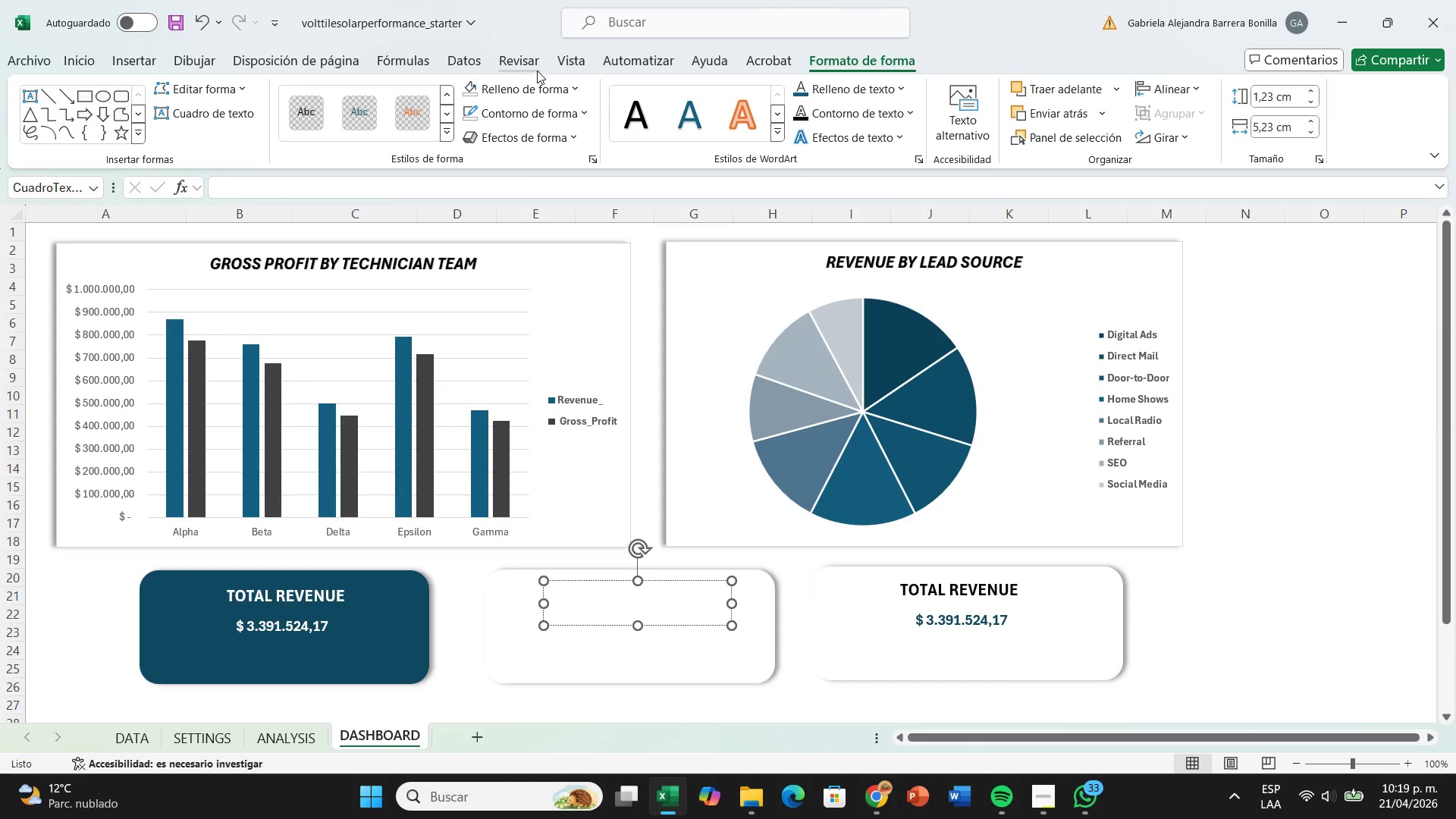 
left_click([537, 86])
 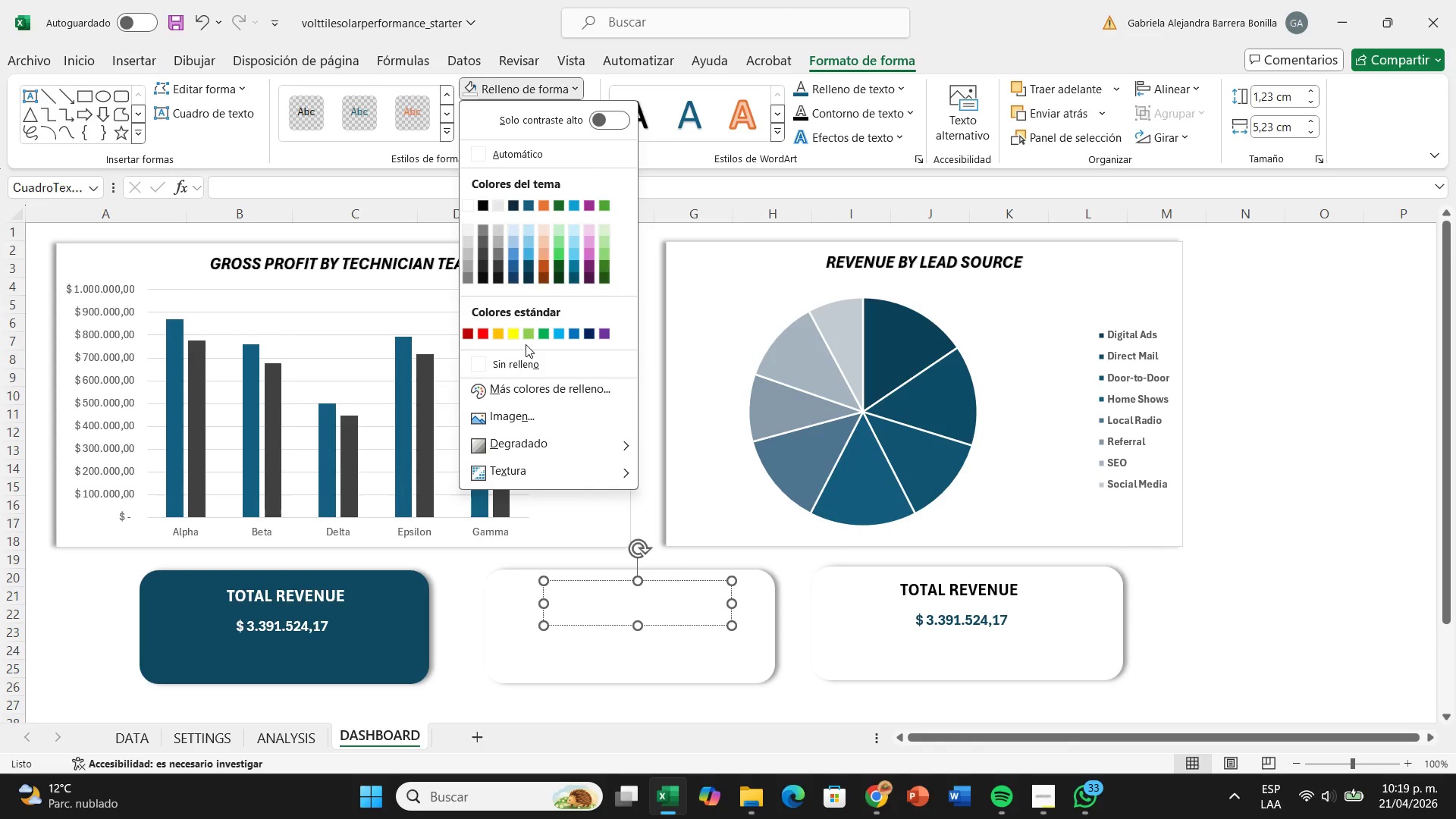 
left_click([523, 366])
 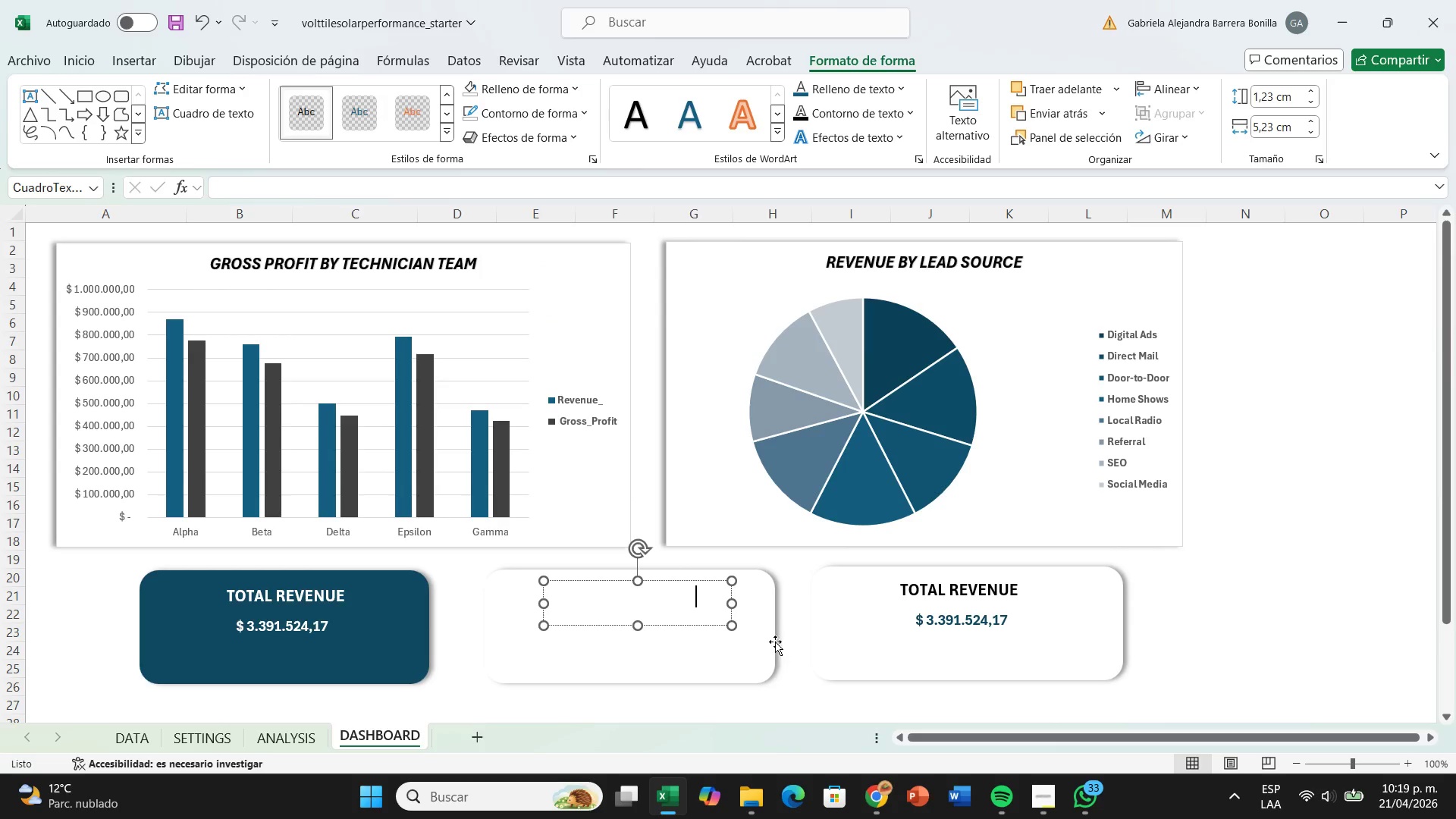 
left_click([769, 638])
 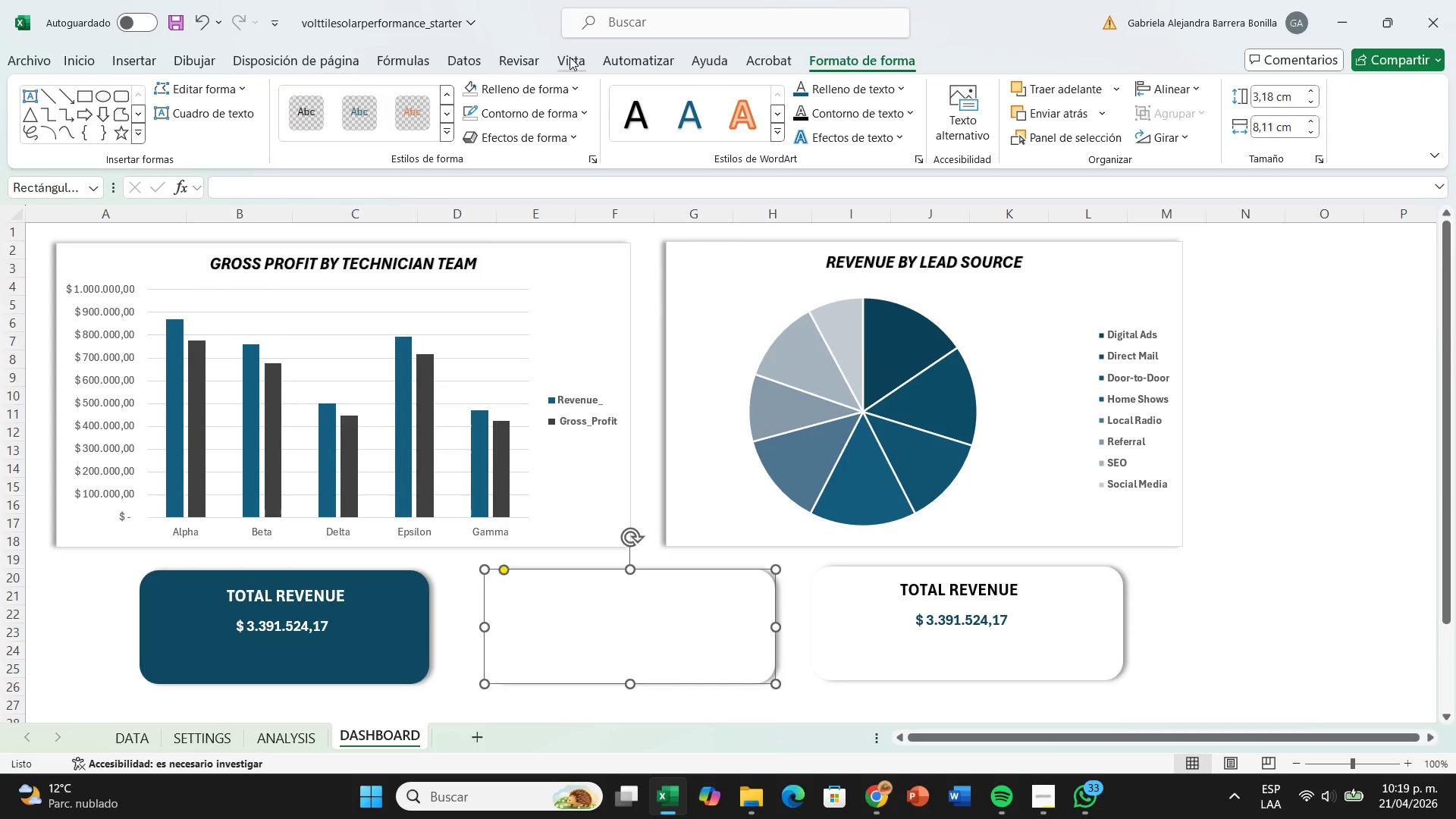 
left_click([538, 83])
 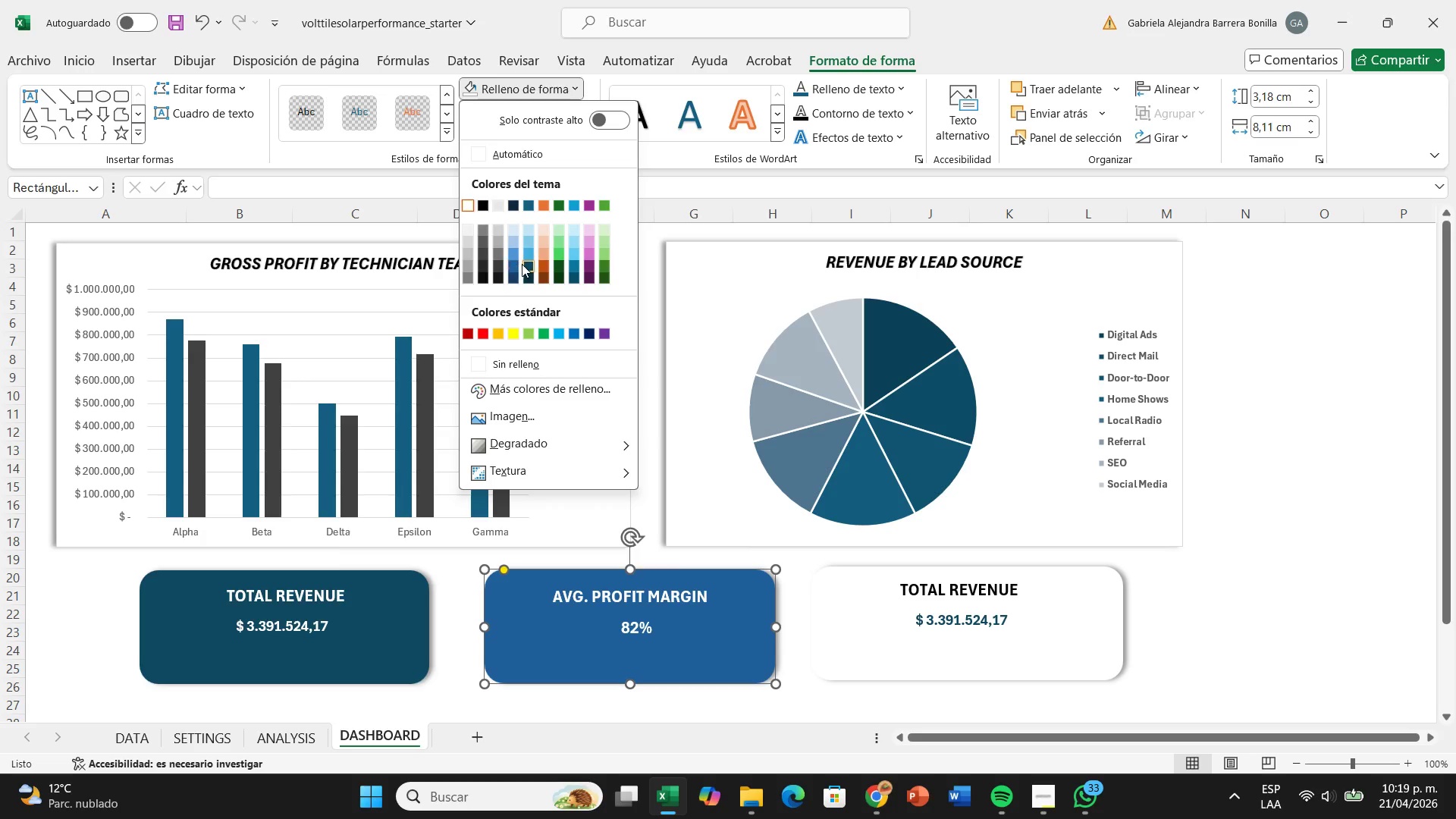 
left_click([522, 264])
 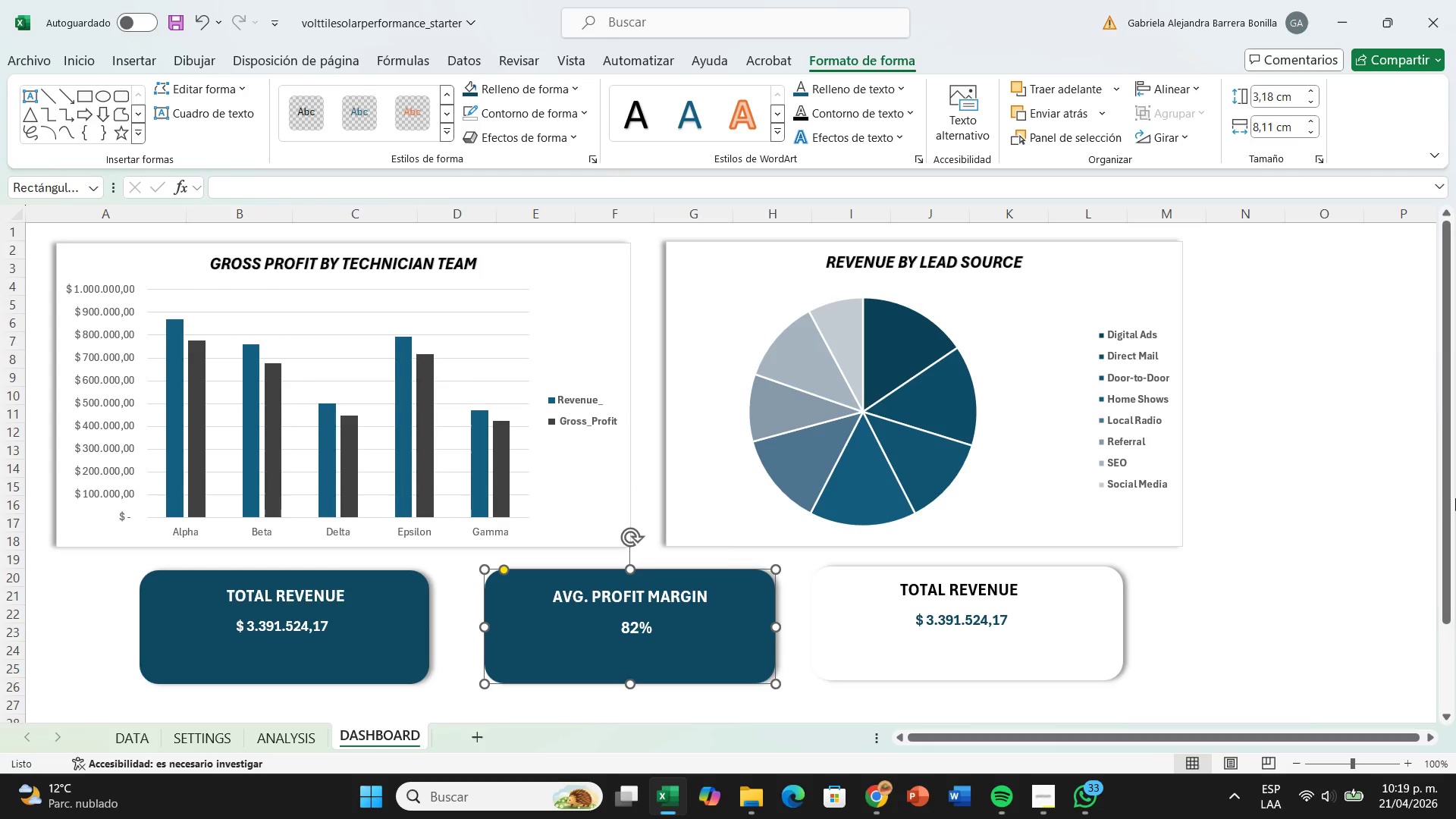 
left_click([1455, 554])
 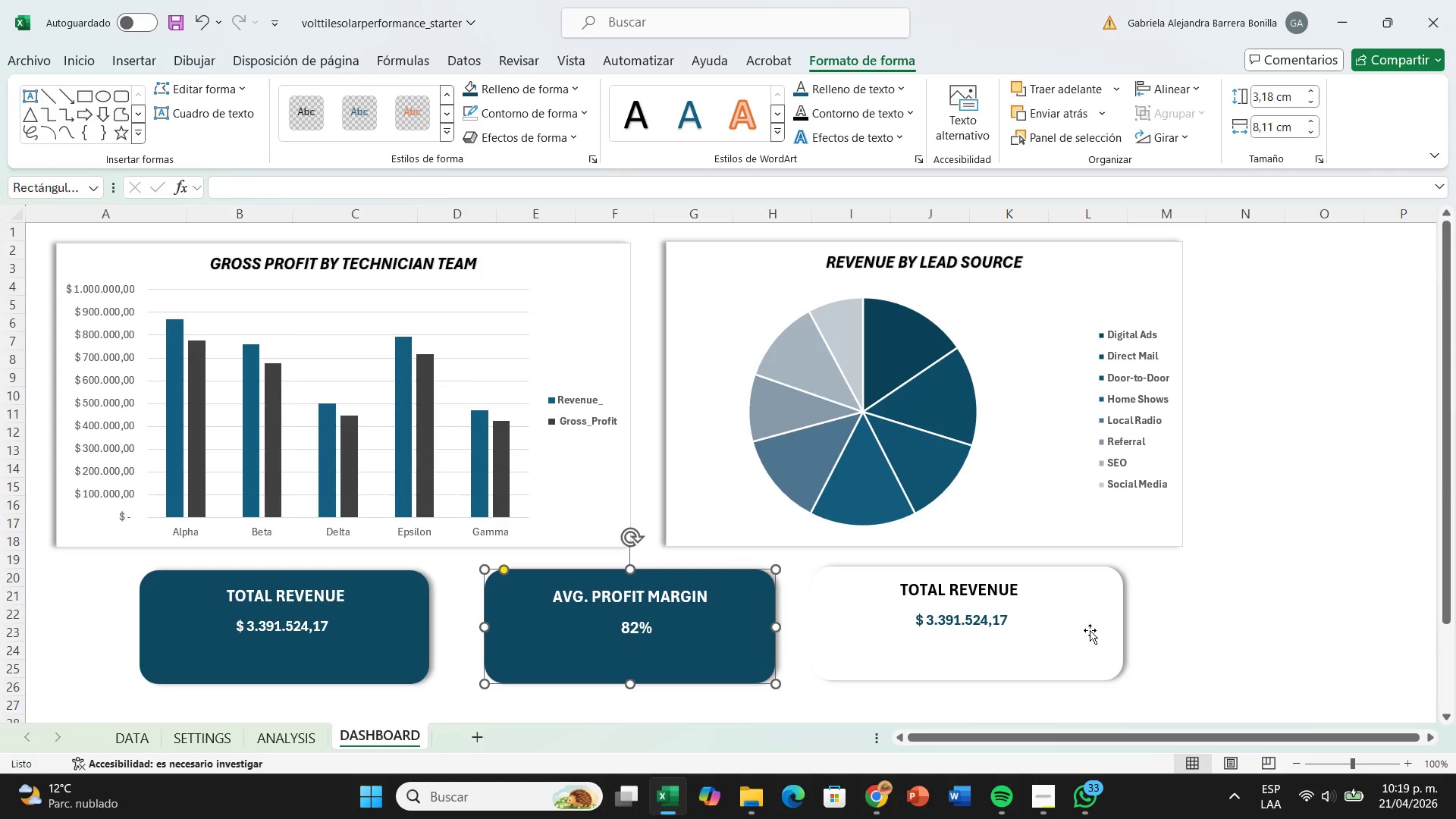 
left_click([1086, 633])
 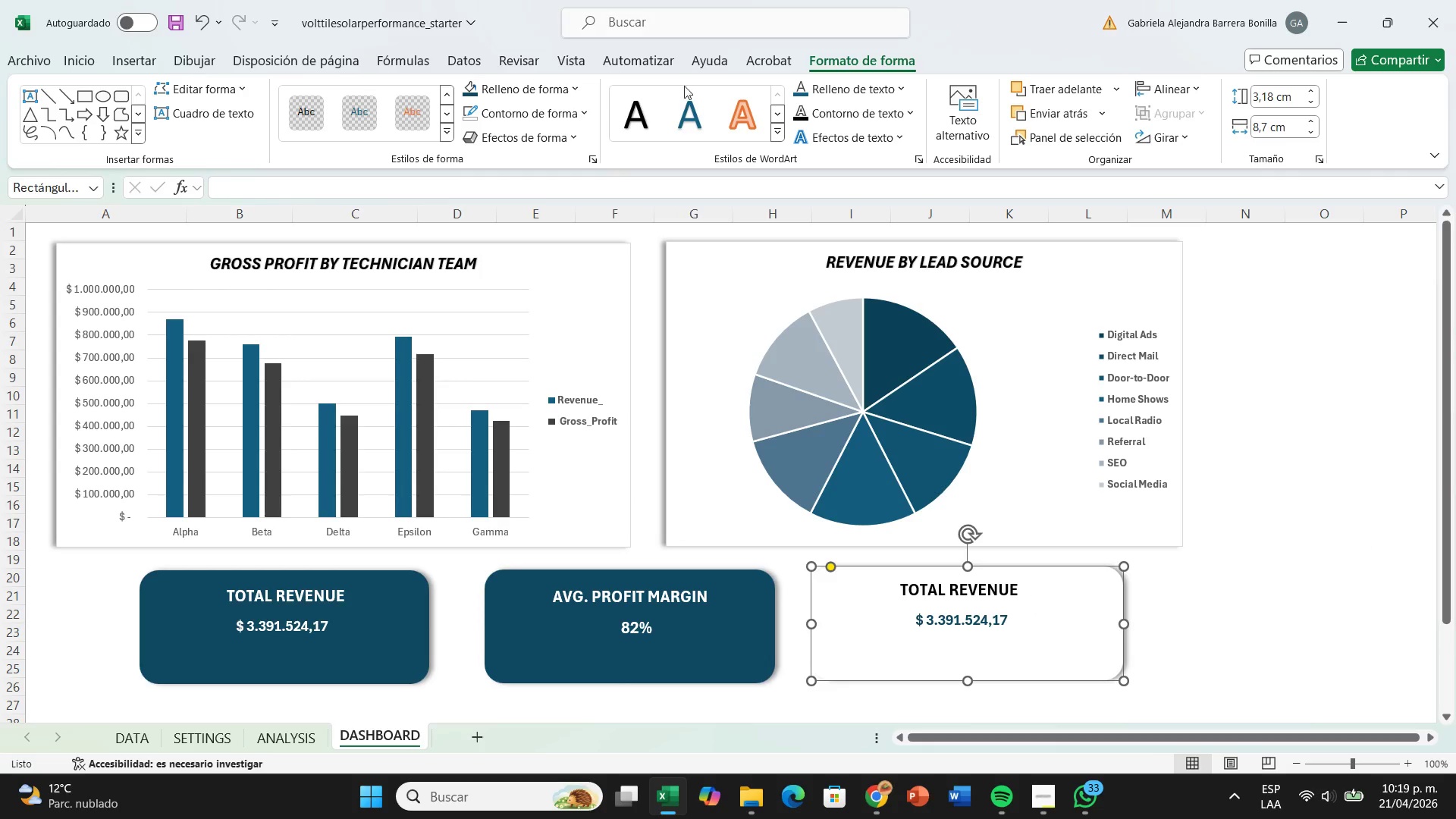 
left_click([523, 84])
 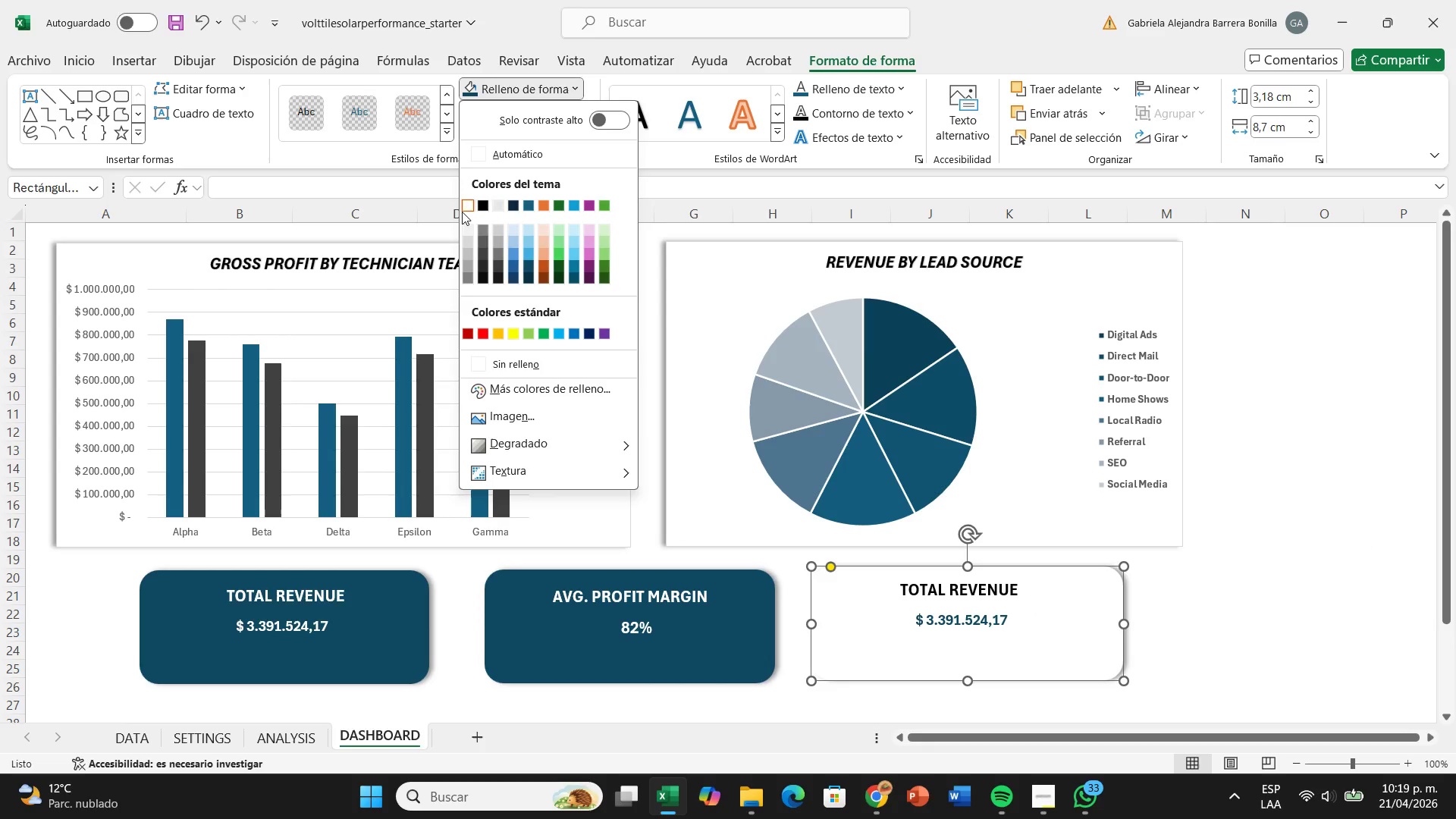 
mouse_move([529, 267])
 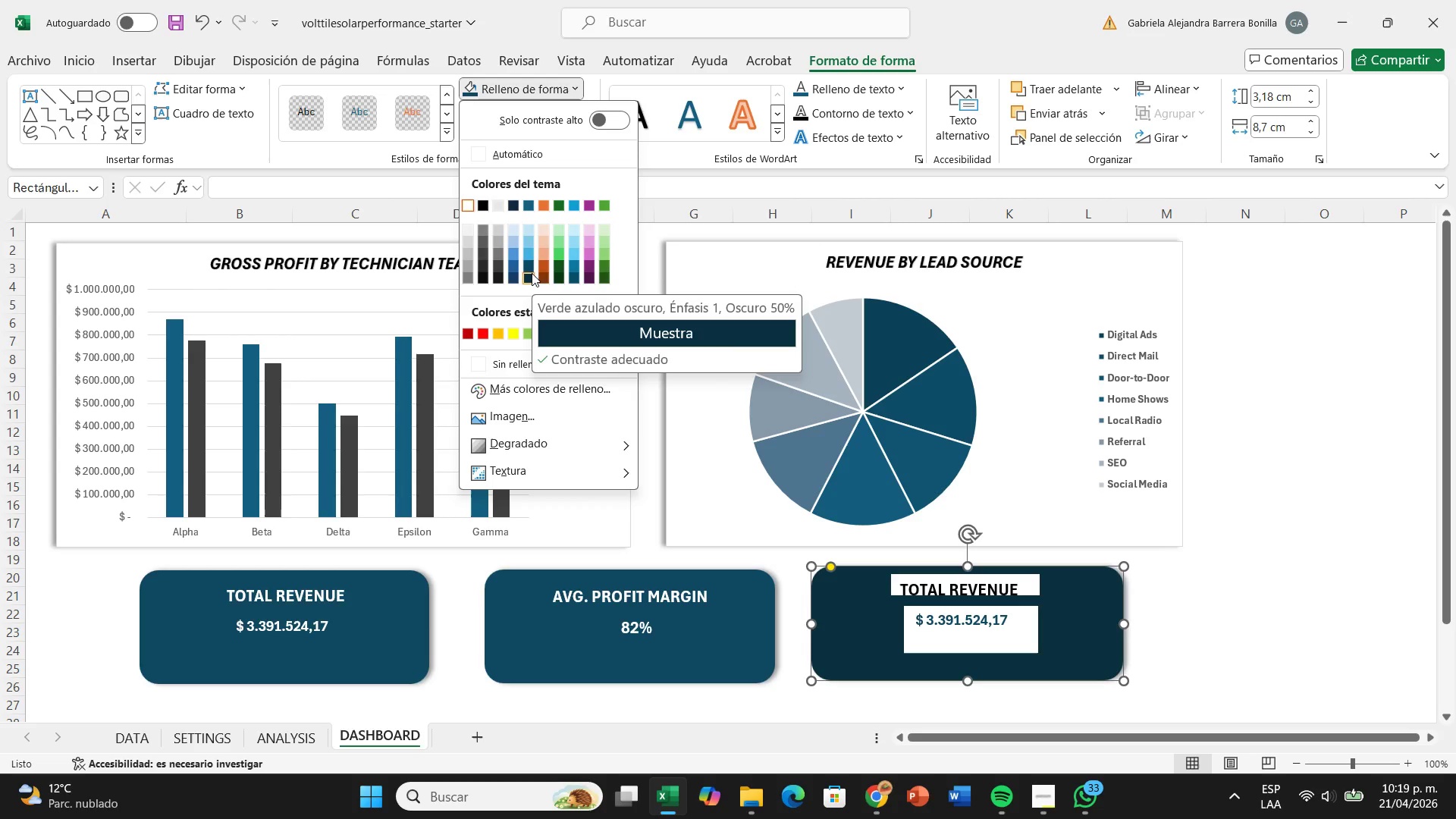 
left_click([532, 269])
 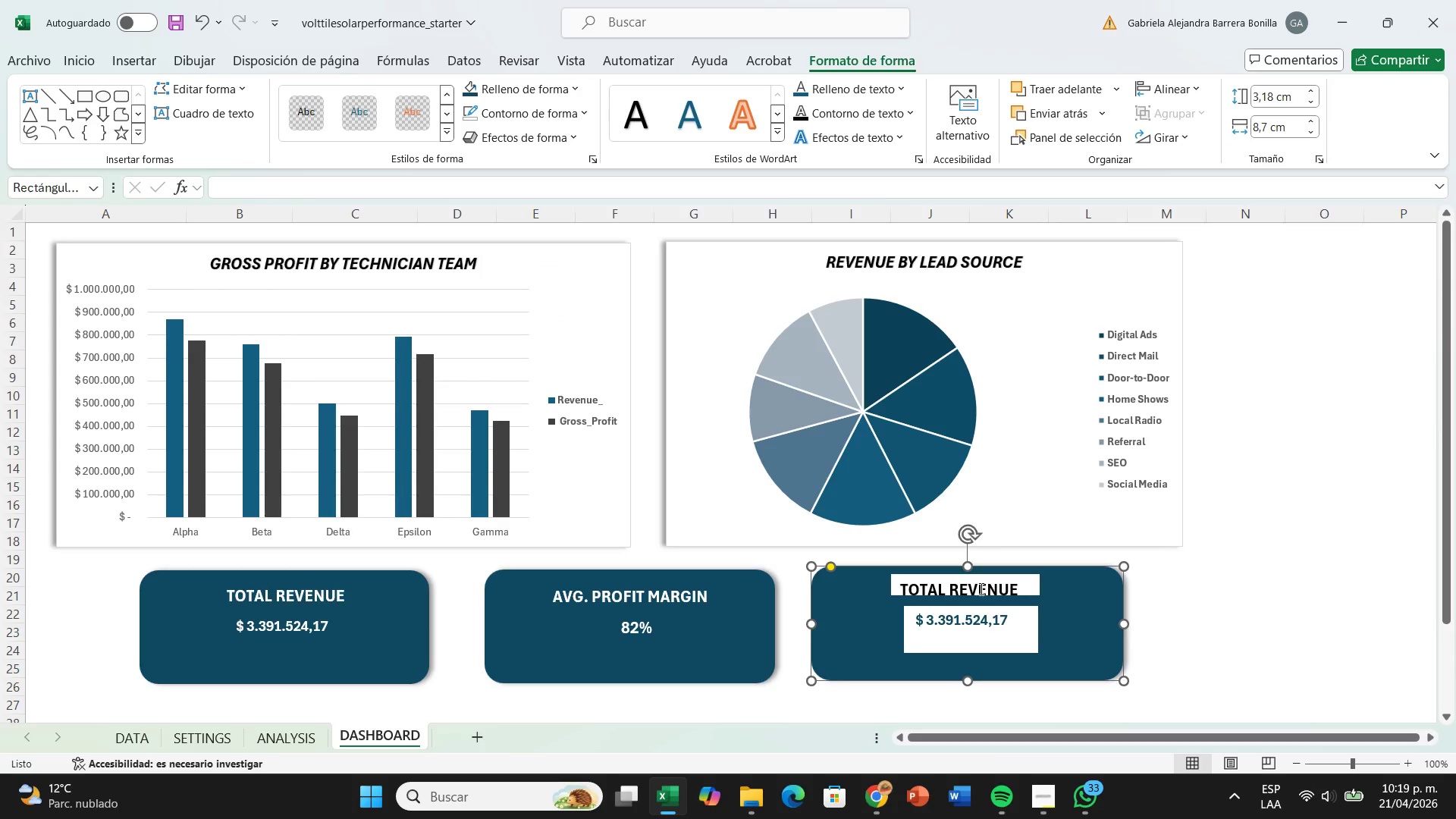 
left_click([980, 588])
 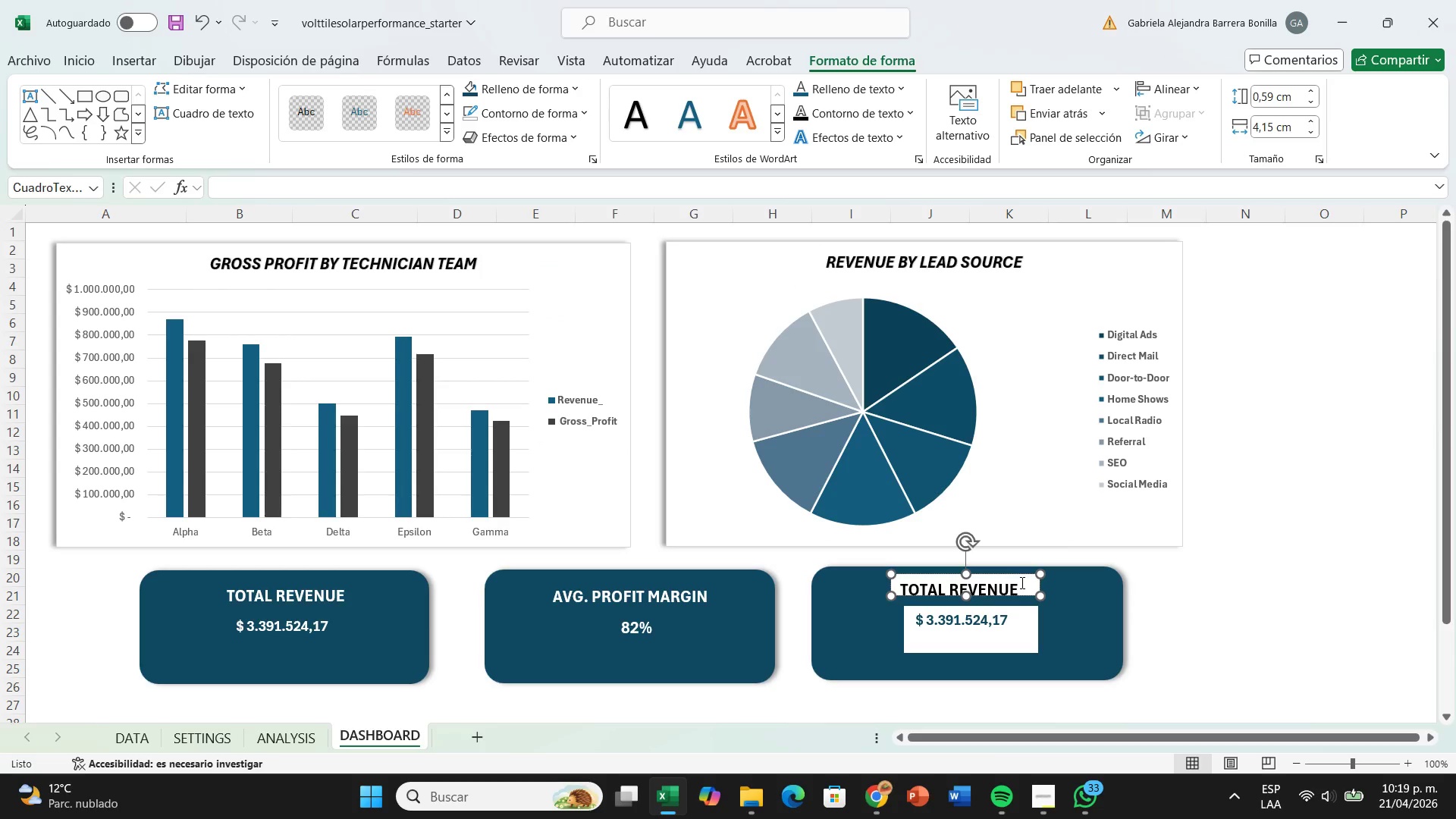 
left_click_drag(start_coordinate=[1021, 582], to_coordinate=[908, 584])
 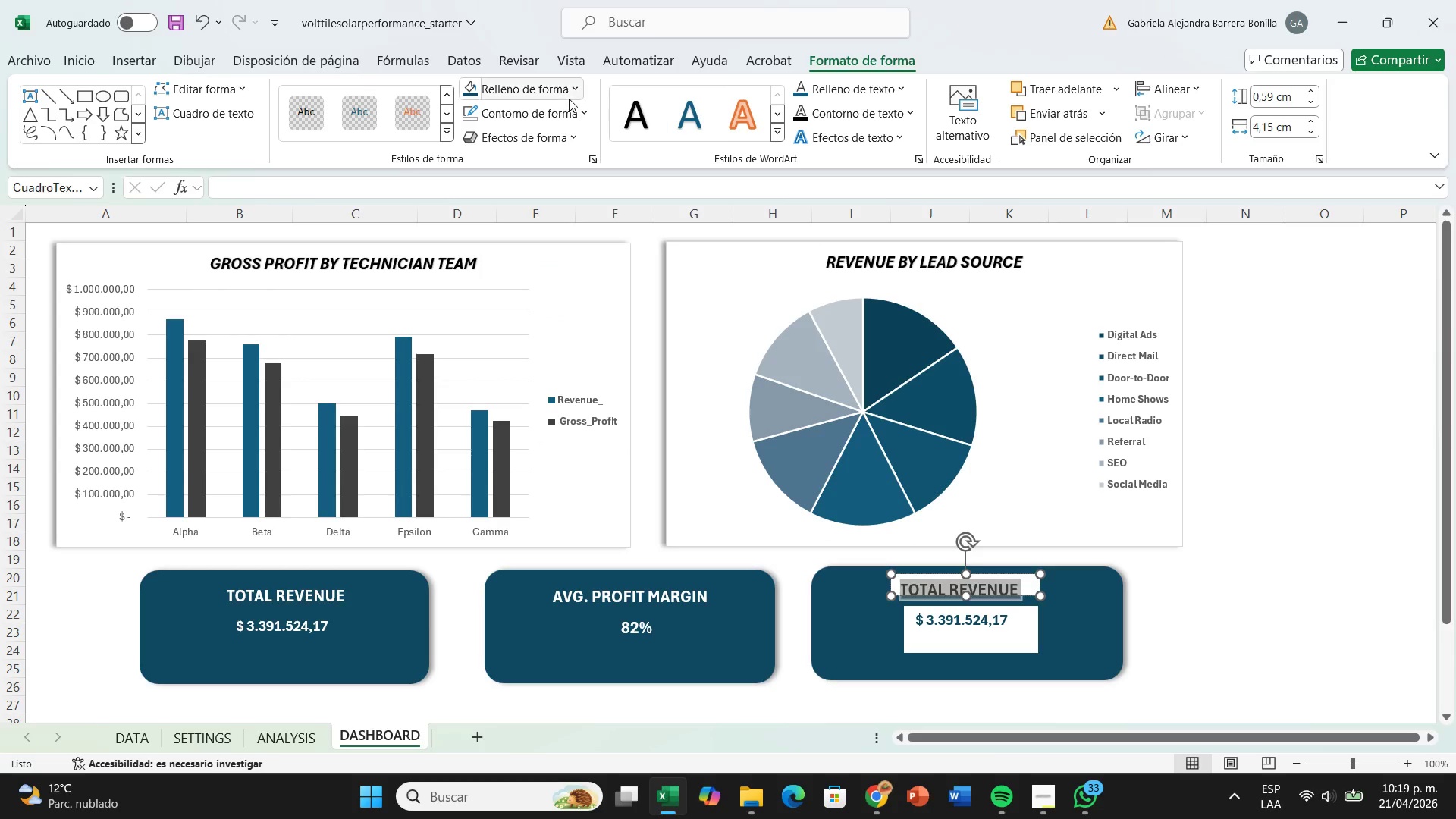 
left_click([560, 98])
 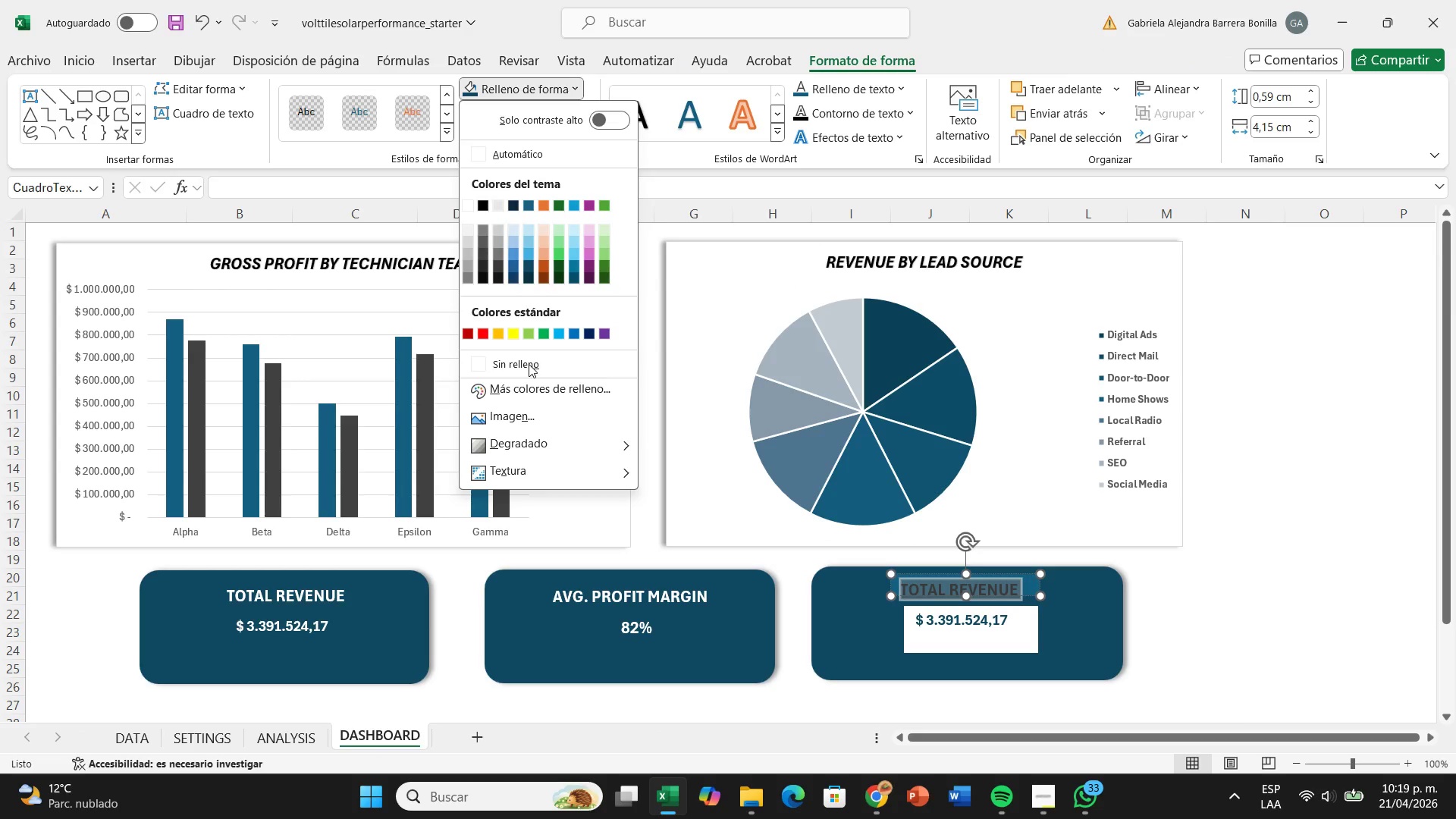 
left_click([529, 364])
 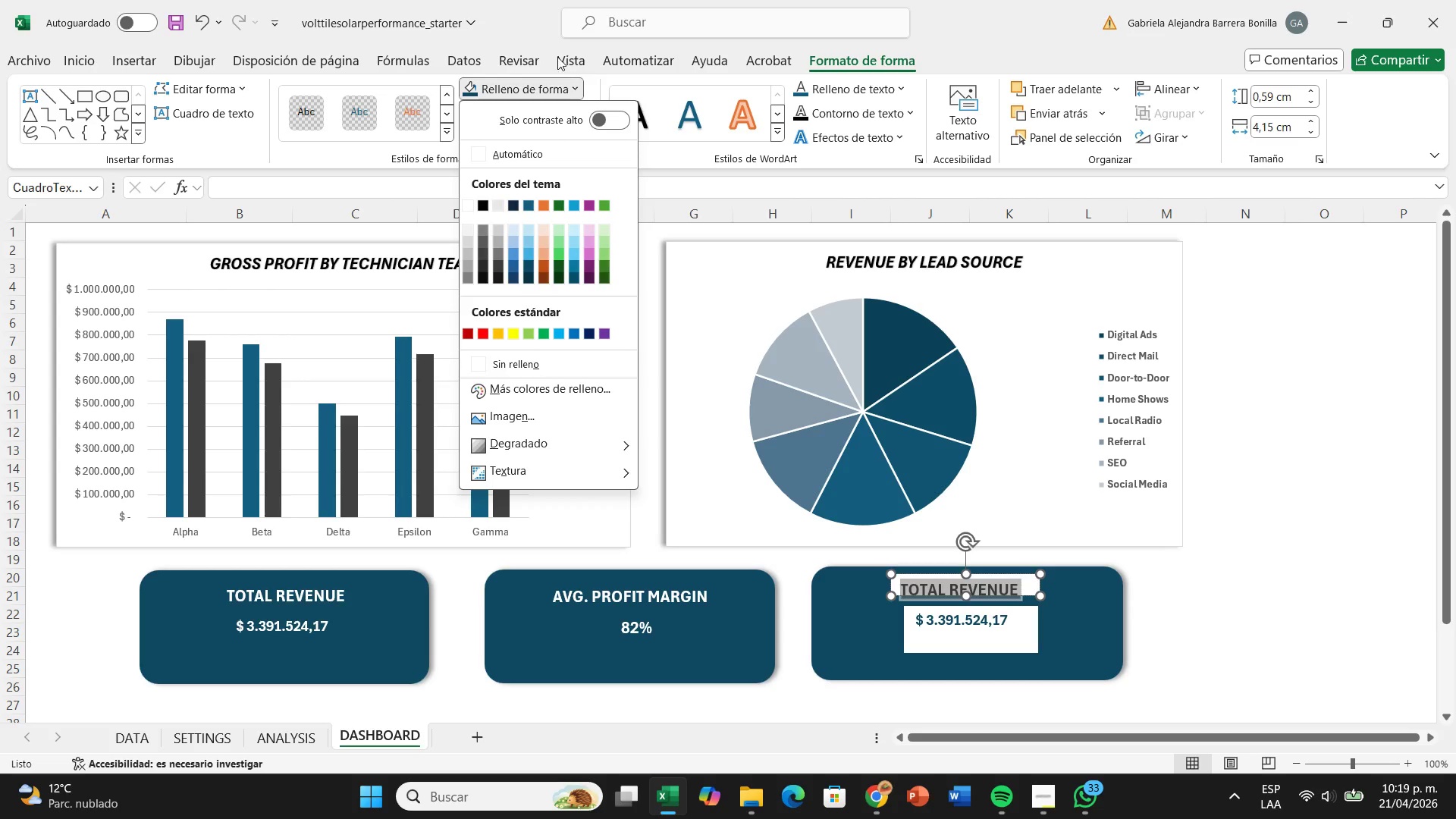 
left_click([535, 35])
 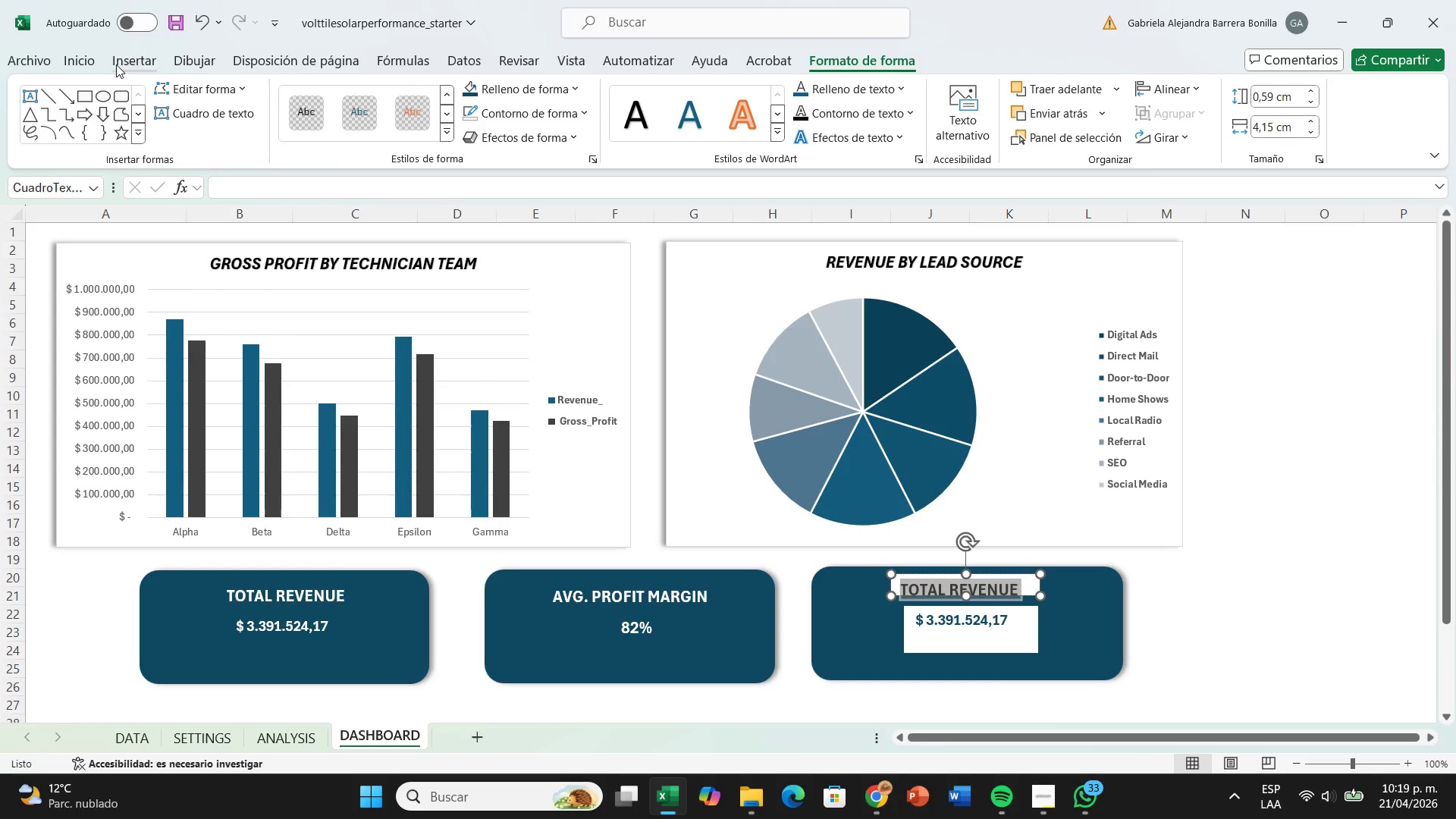 
left_click([496, 92])
 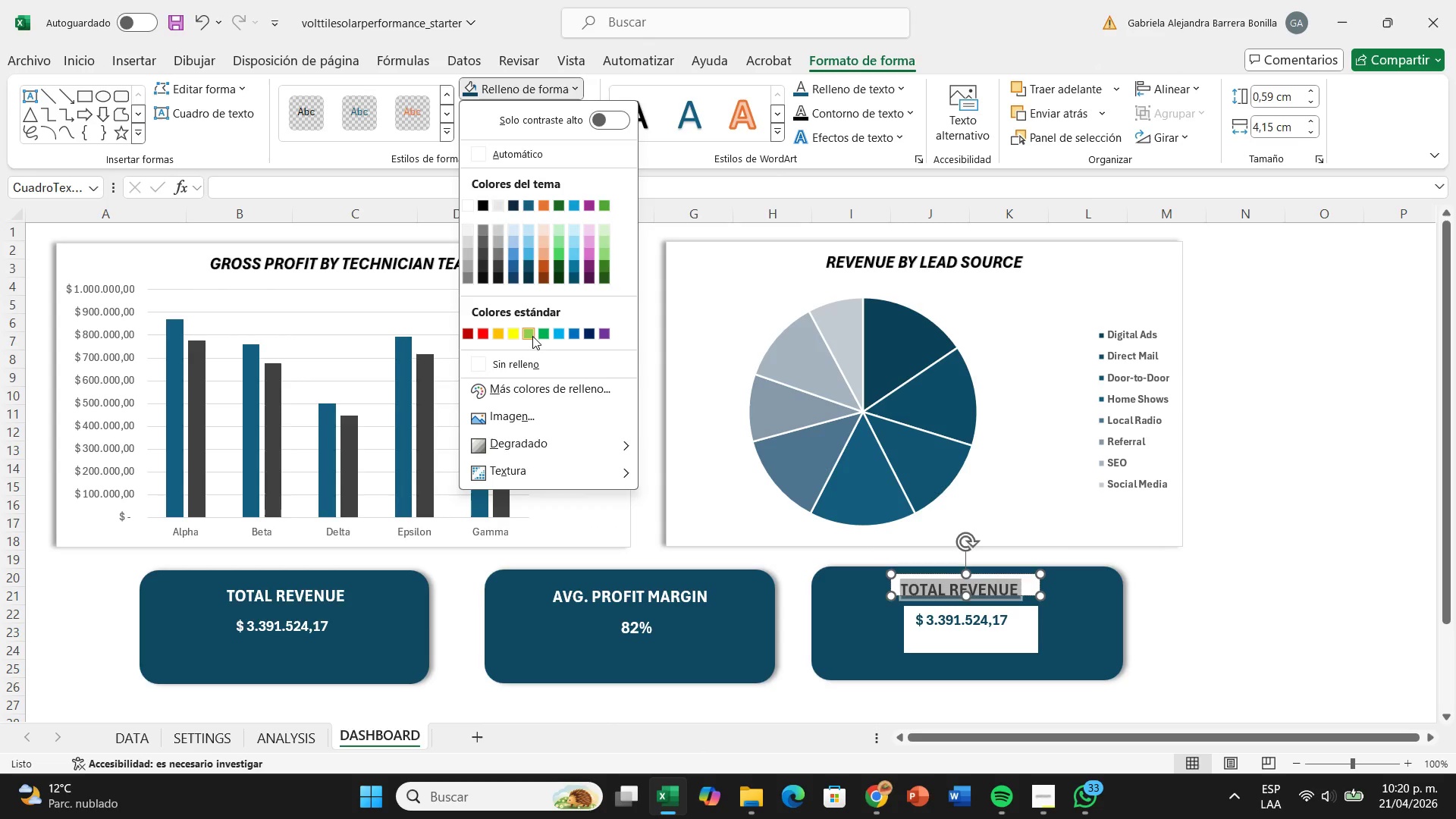 
left_click([533, 363])
 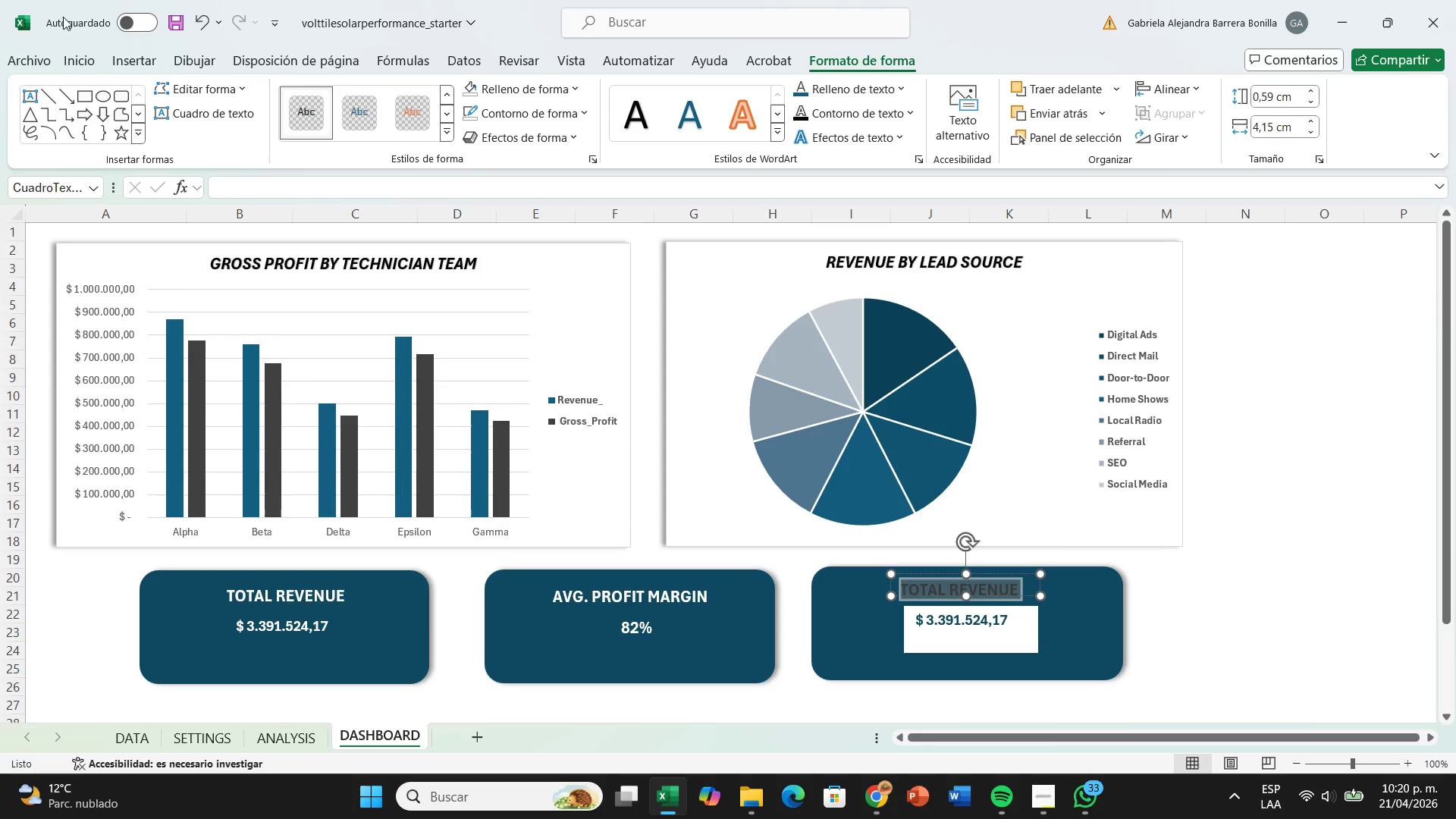 
left_click([71, 61])
 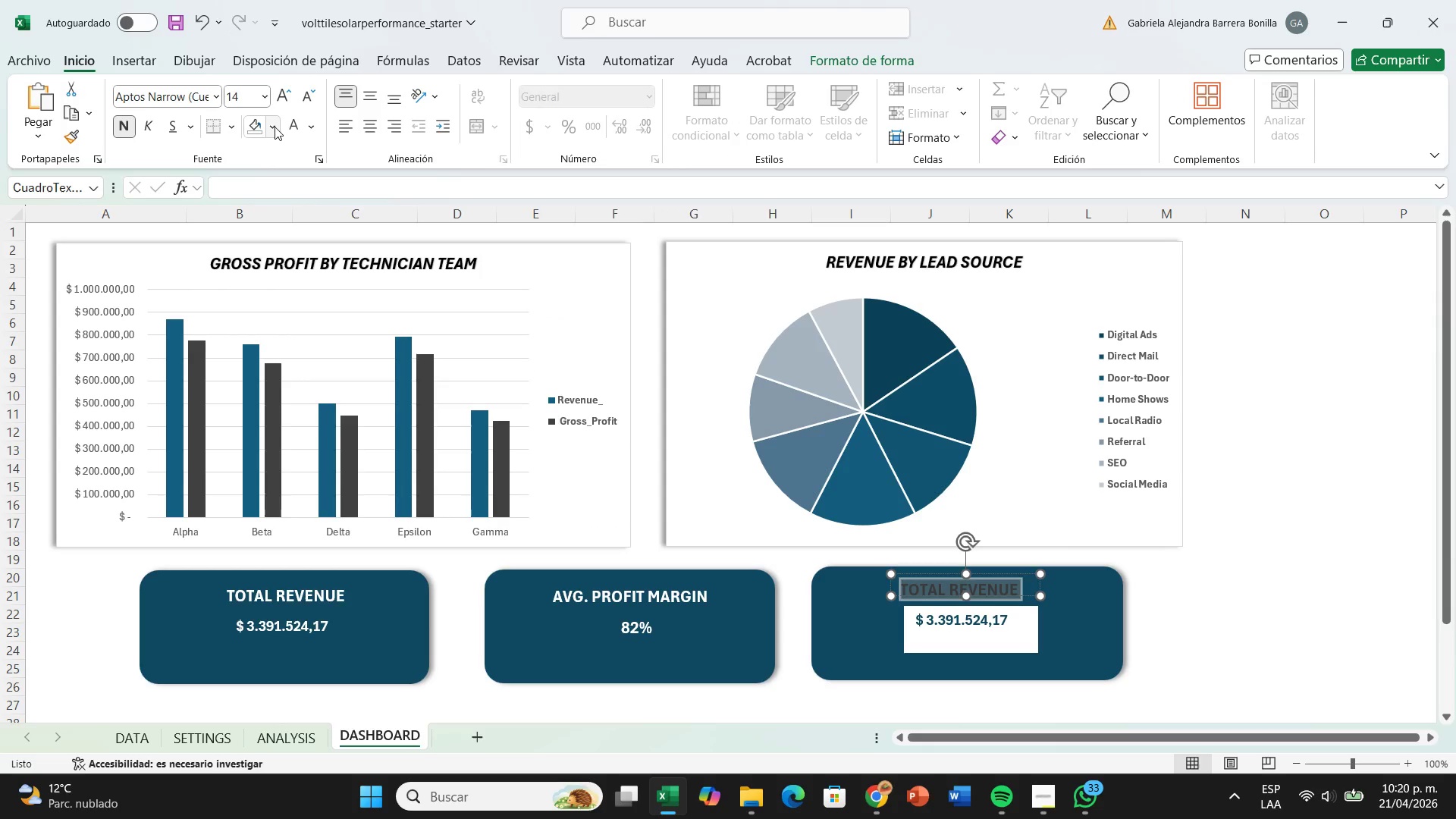 
left_click([285, 128])
 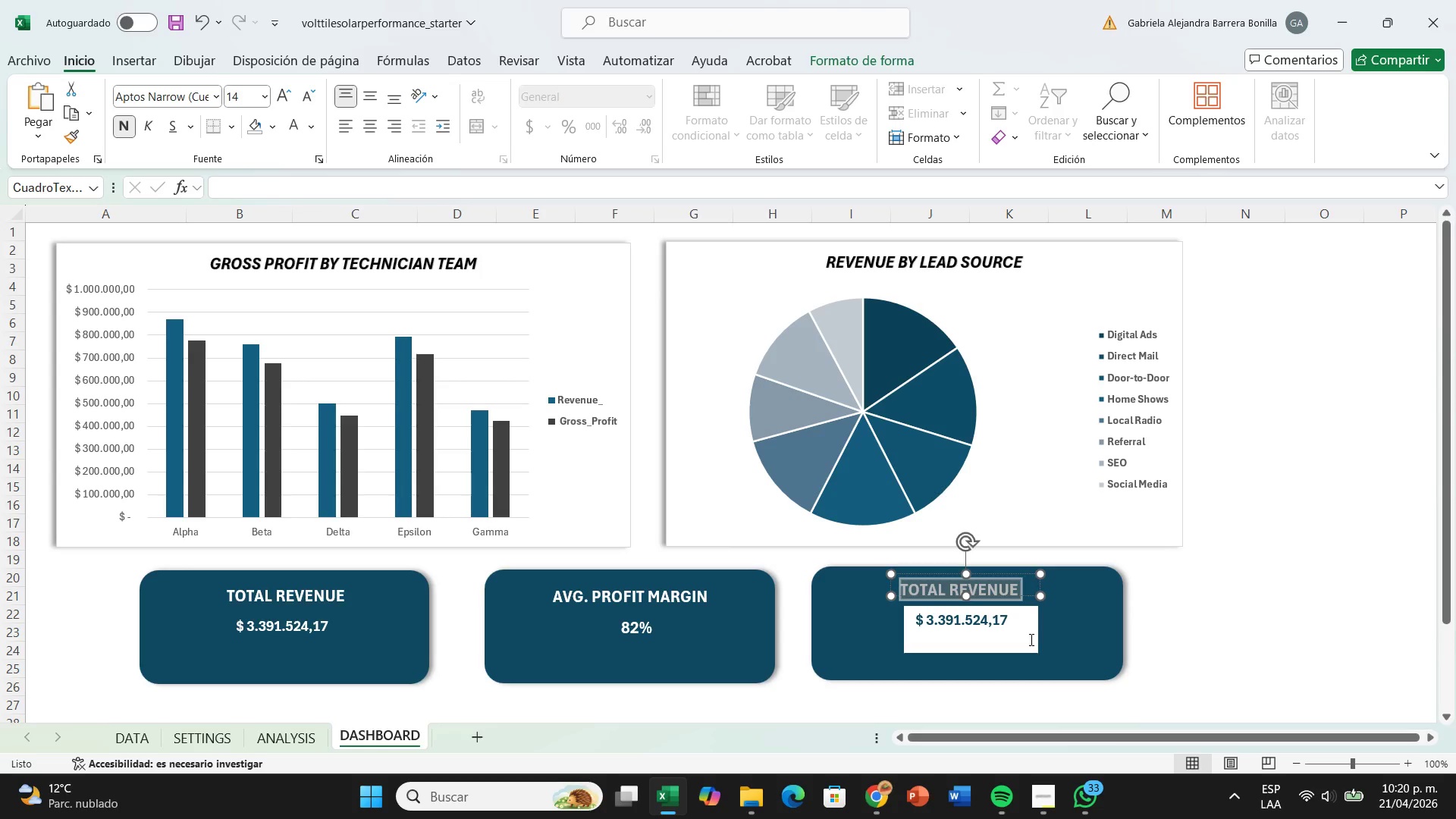 
double_click([1058, 639])
 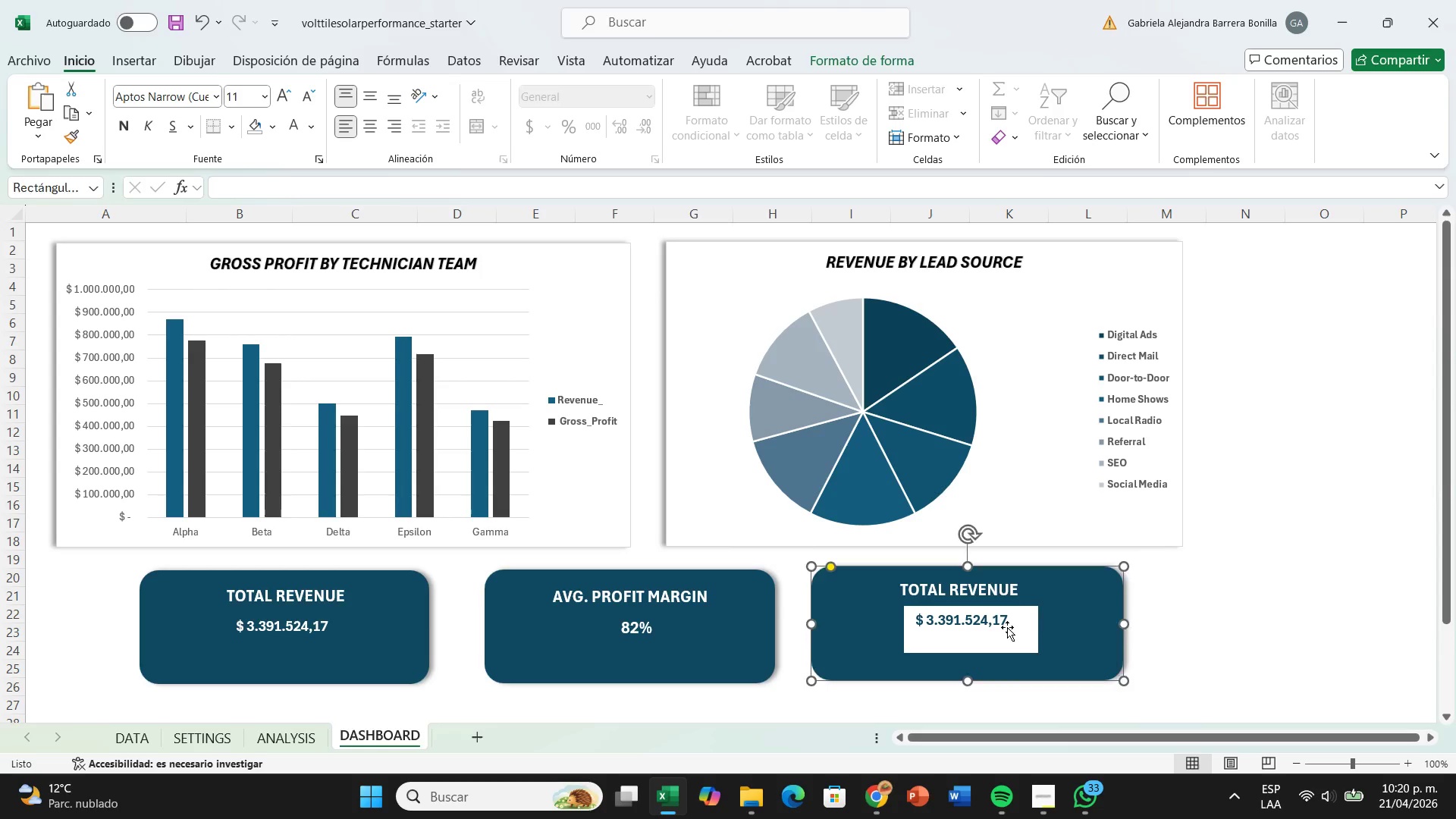 
triple_click([1007, 627])
 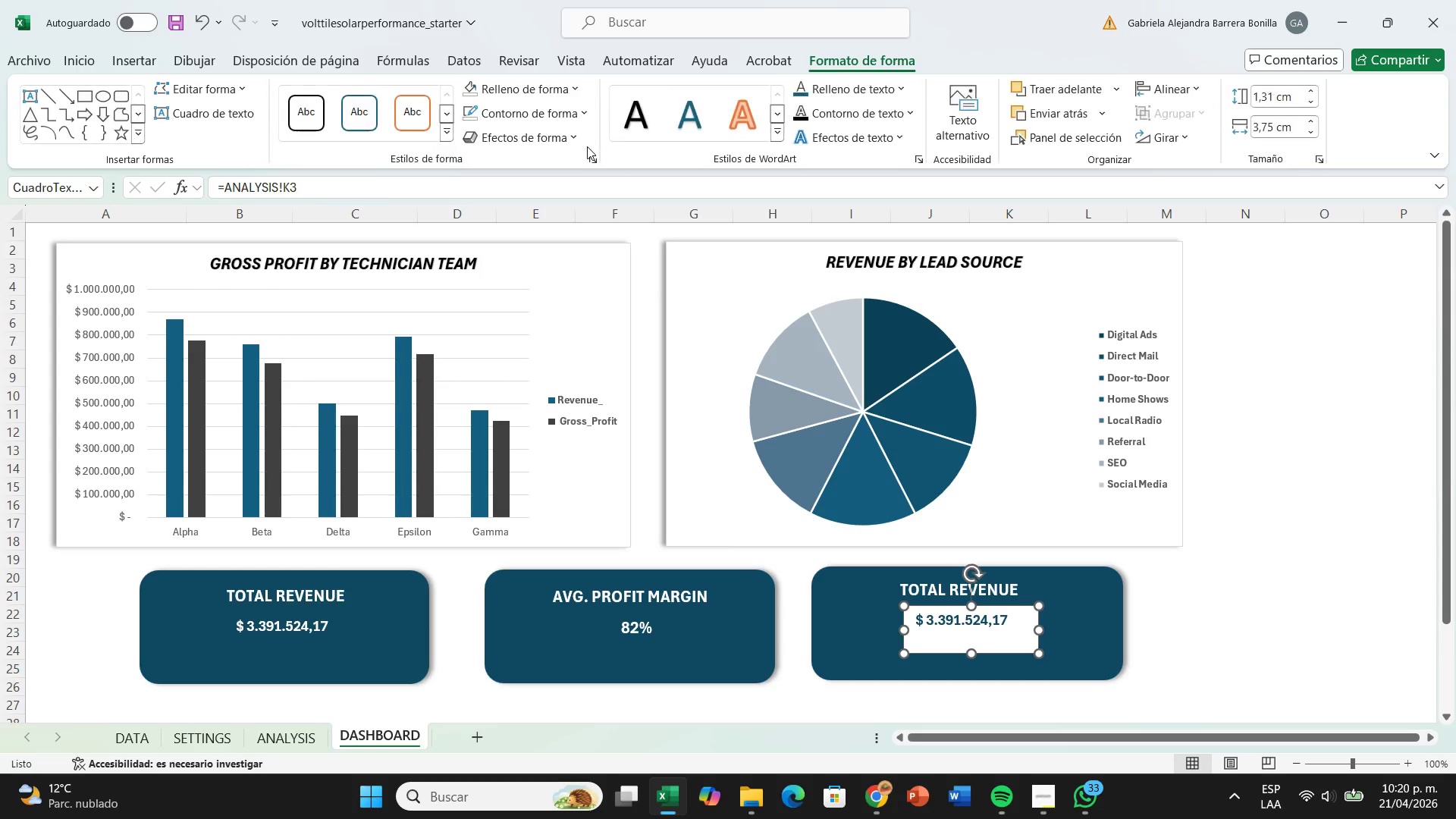 
left_click([545, 91])
 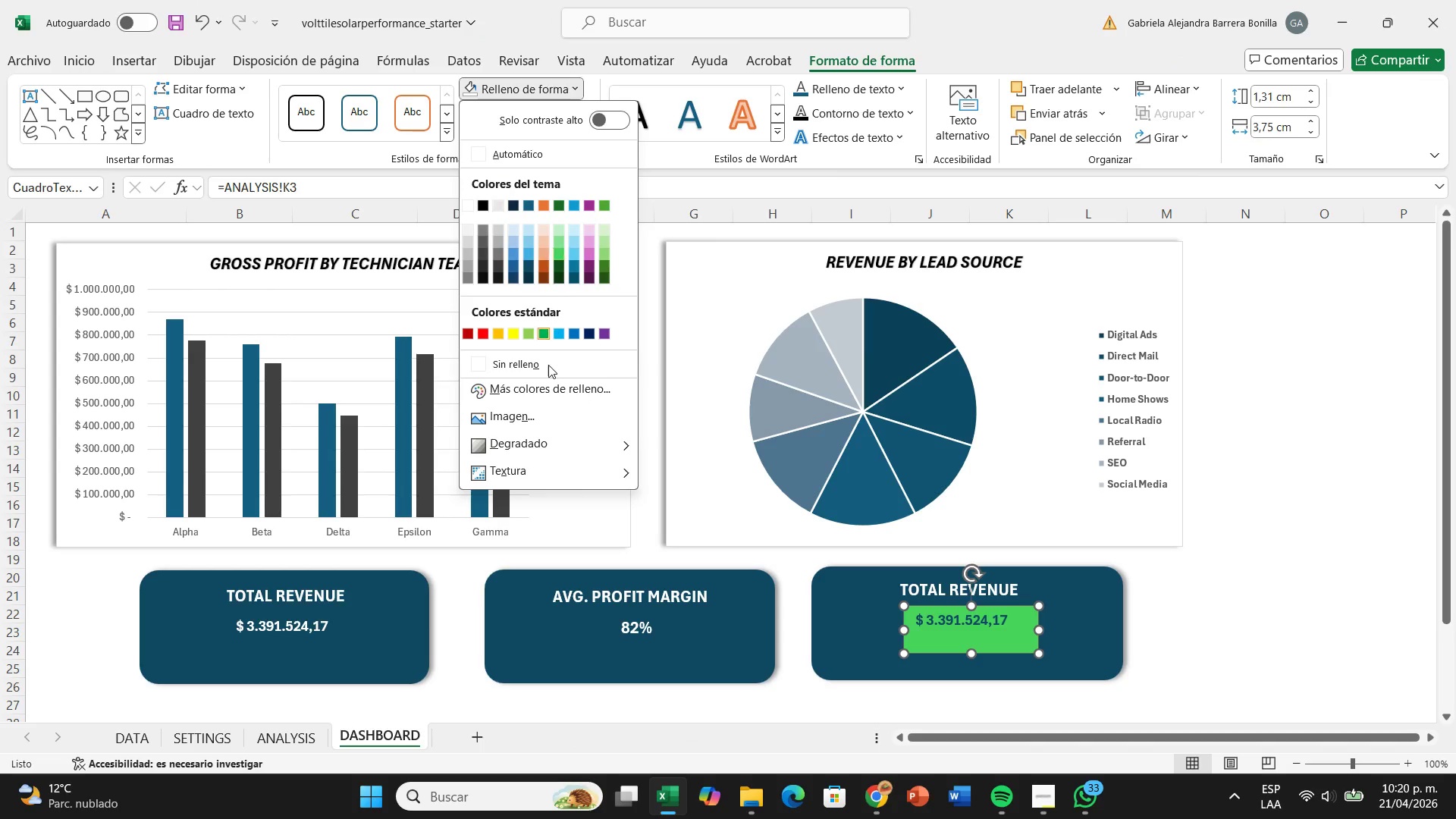 
left_click([548, 366])
 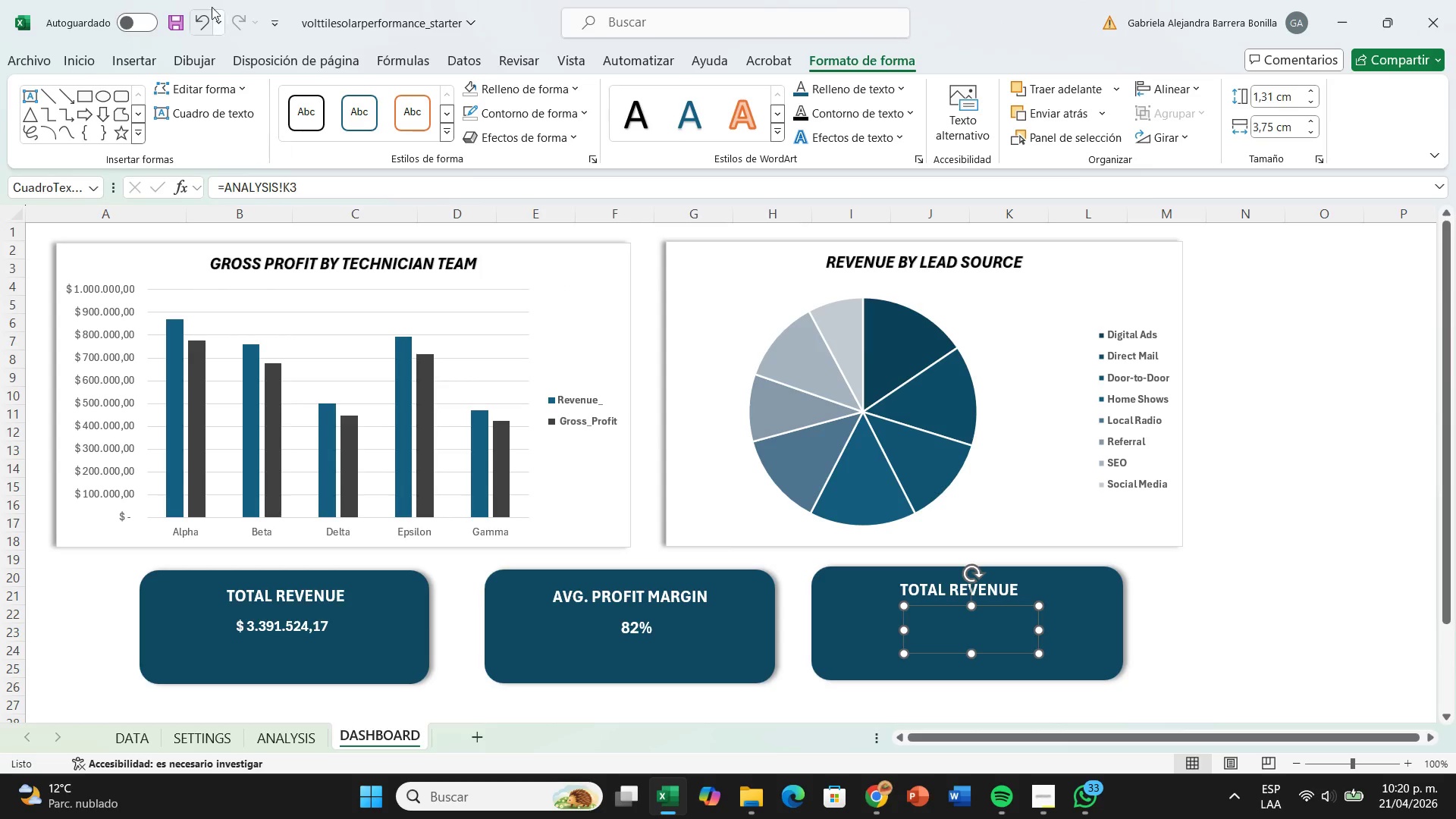 
left_click([86, 55])
 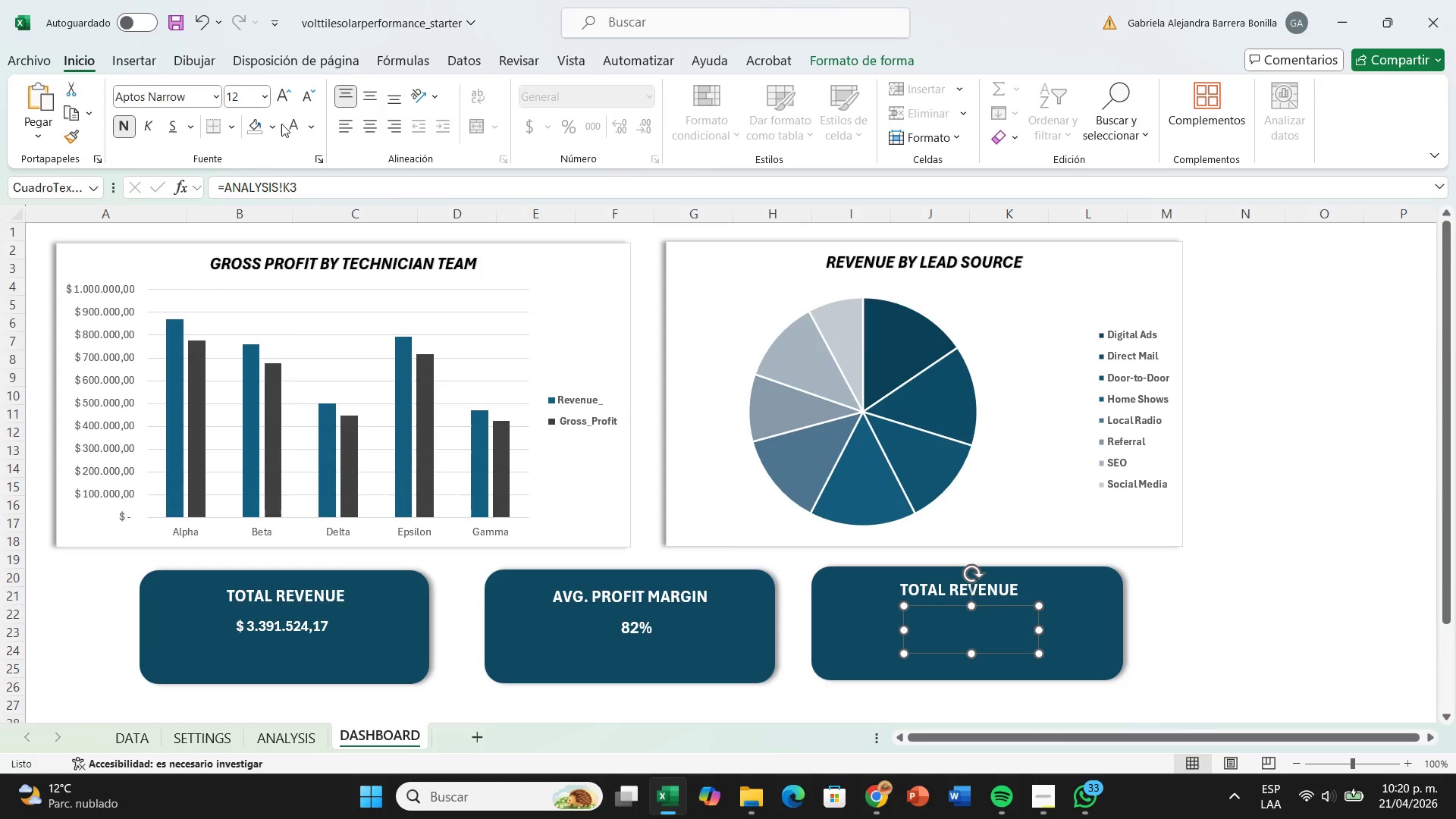 
left_click([289, 125])
 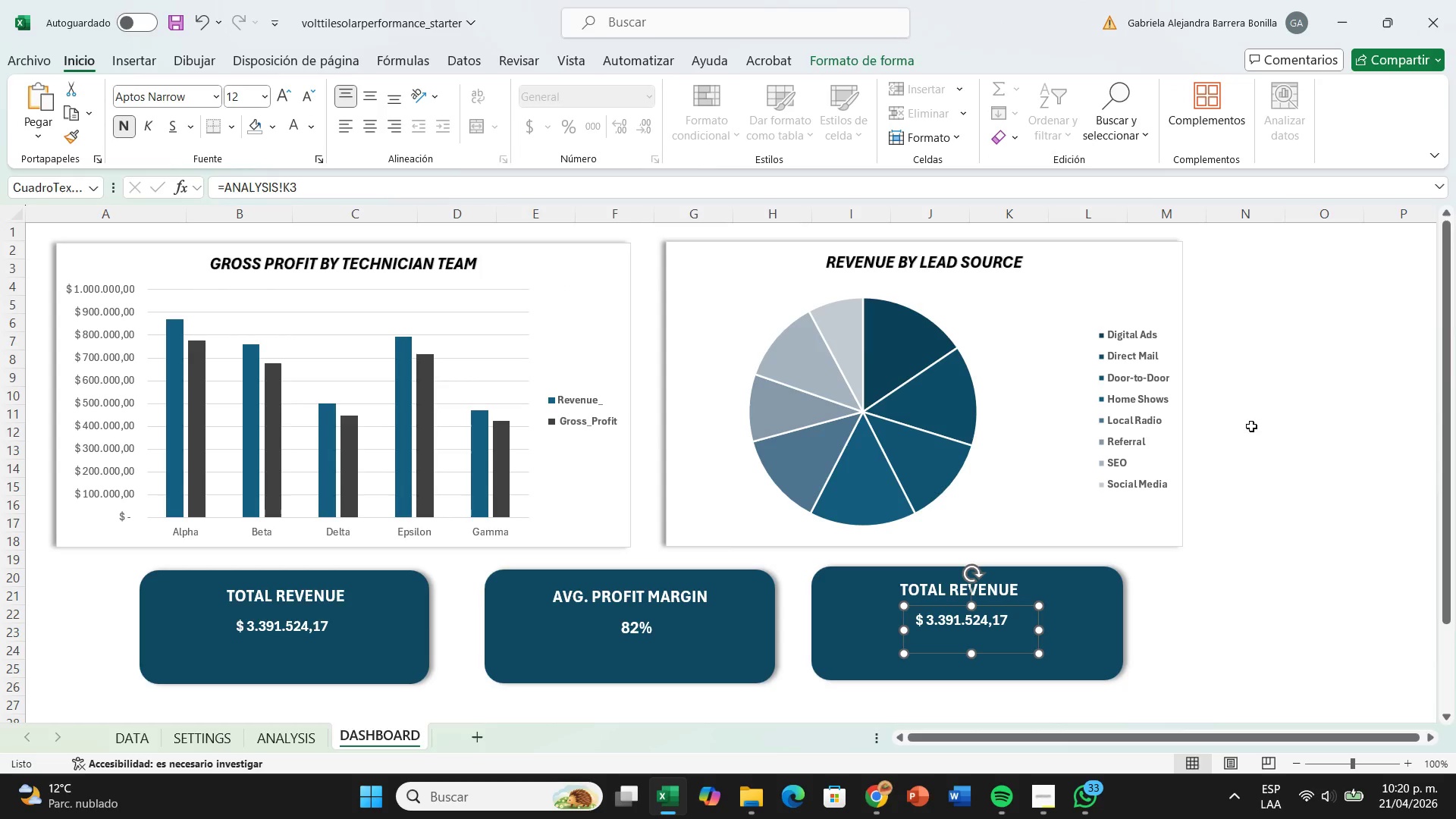 
left_click([1255, 428])
 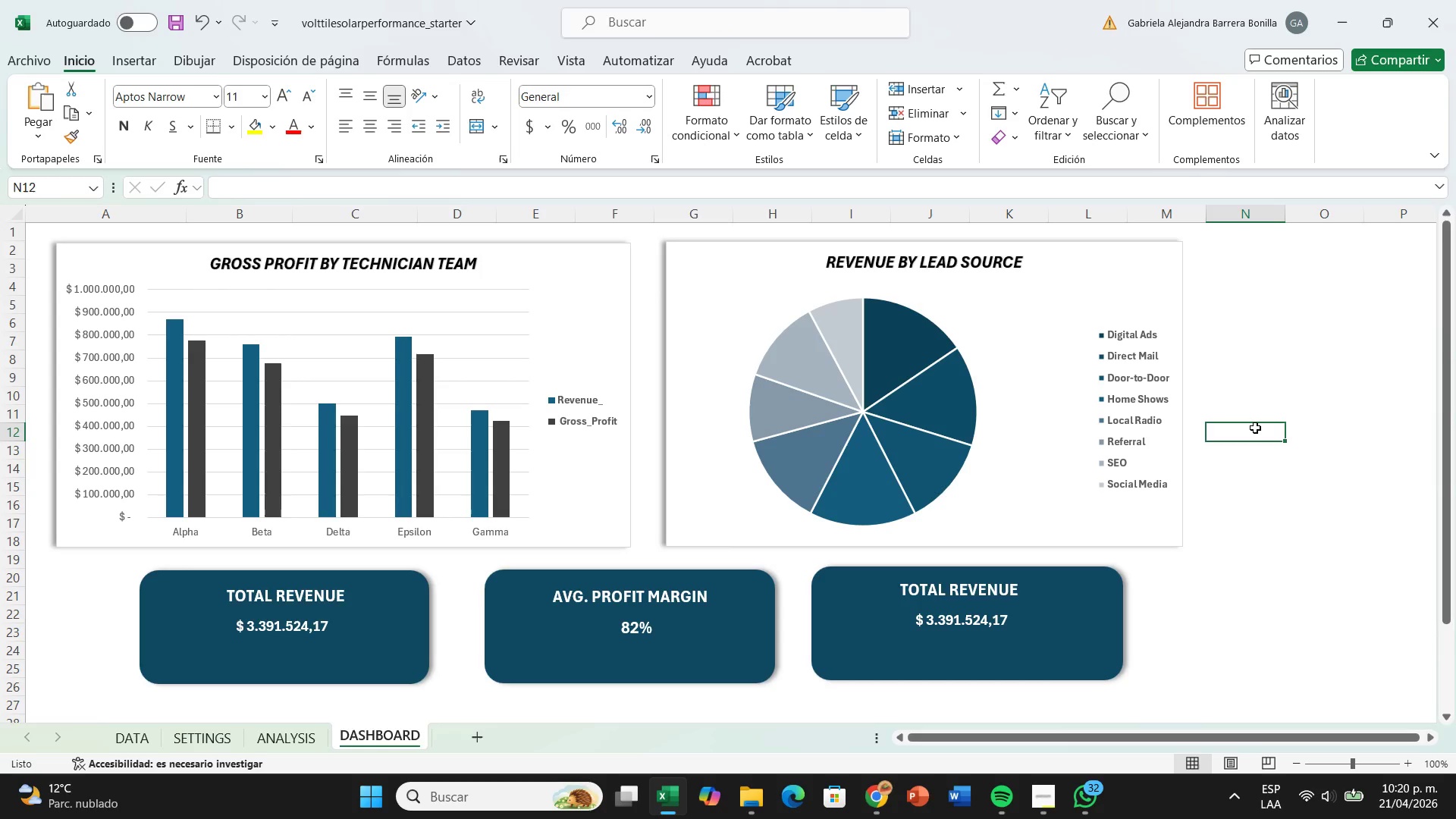 
wait(17.25)
 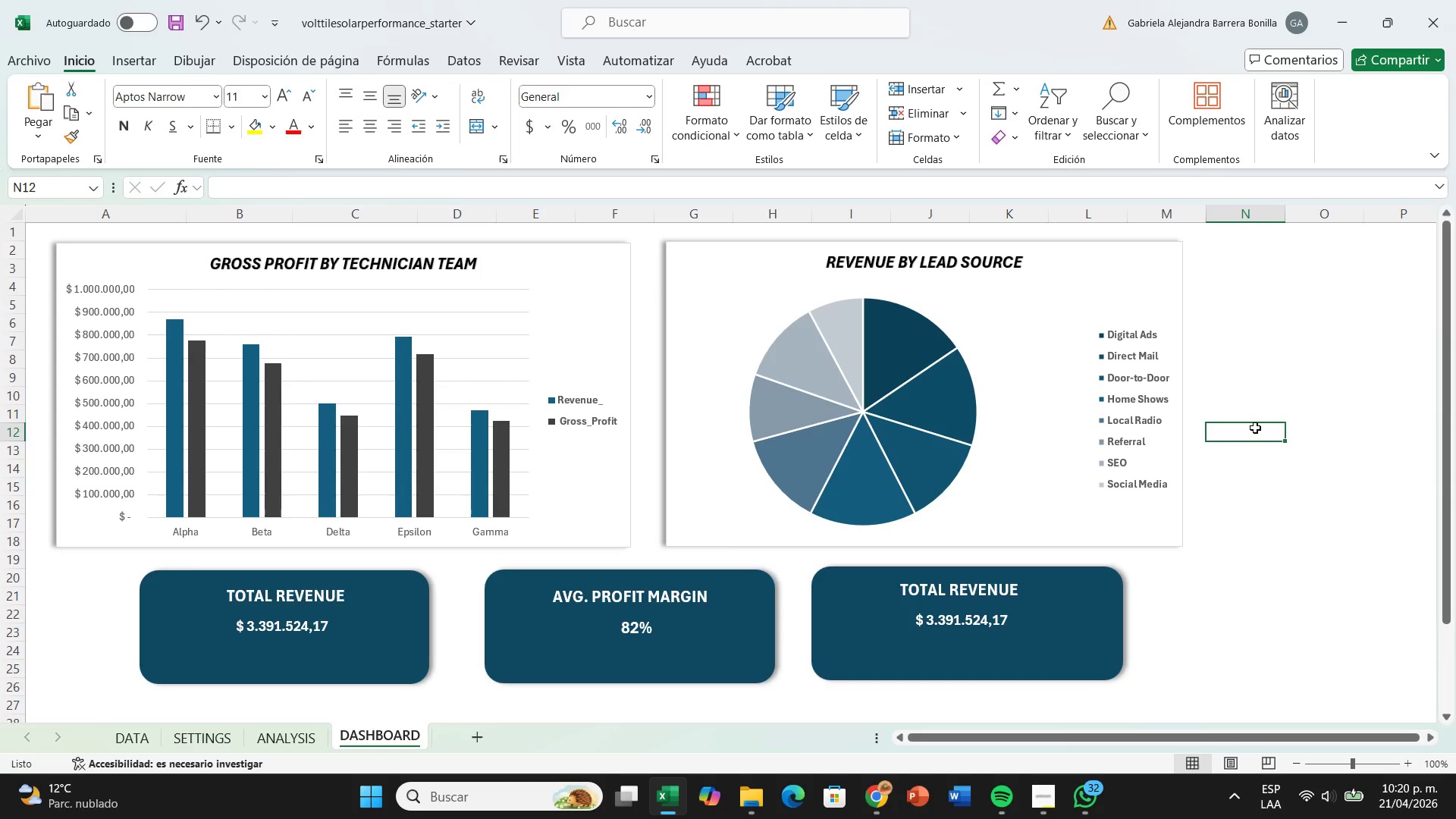 
left_click([1296, 558])
 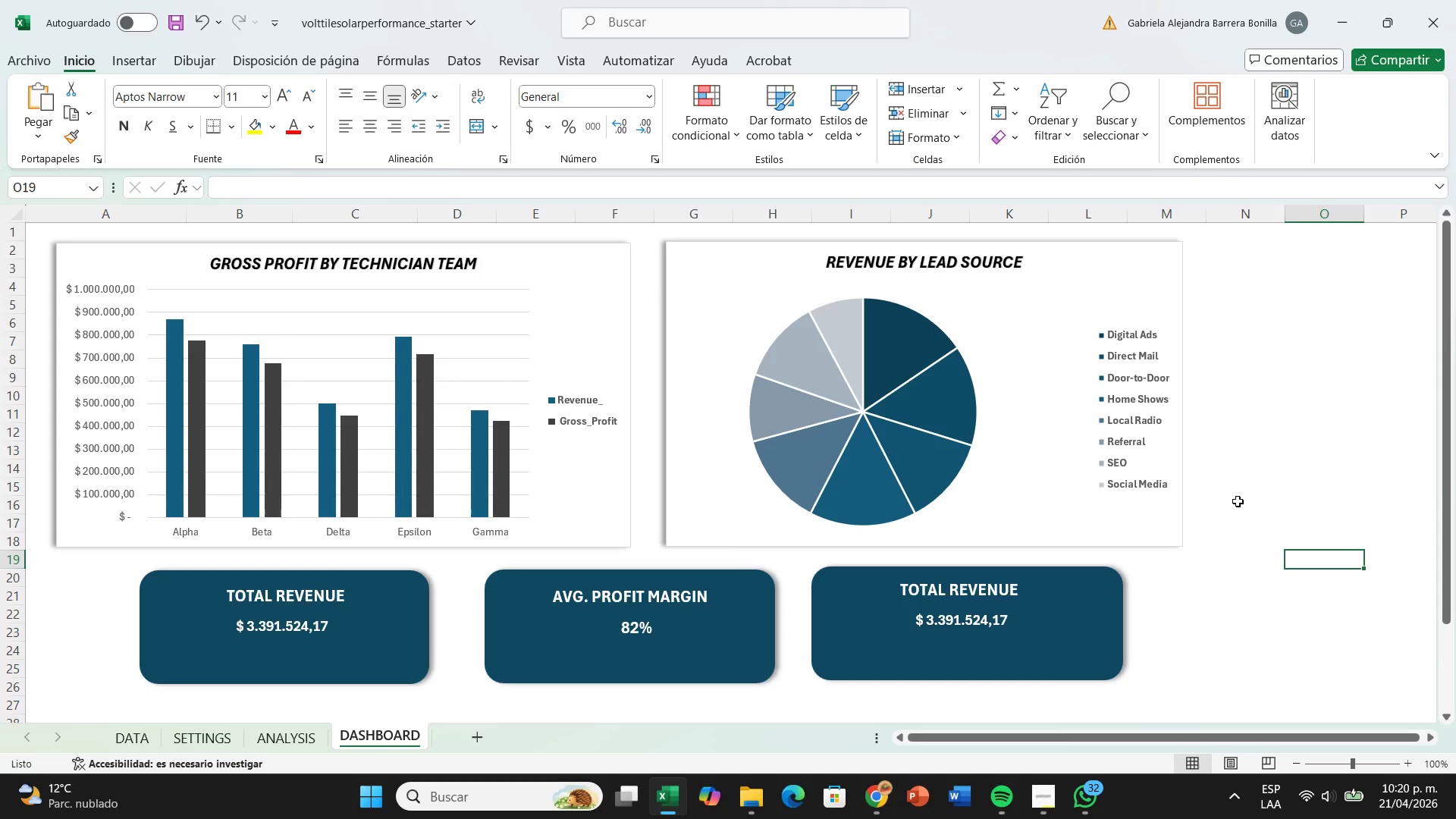 
wait(23.81)
 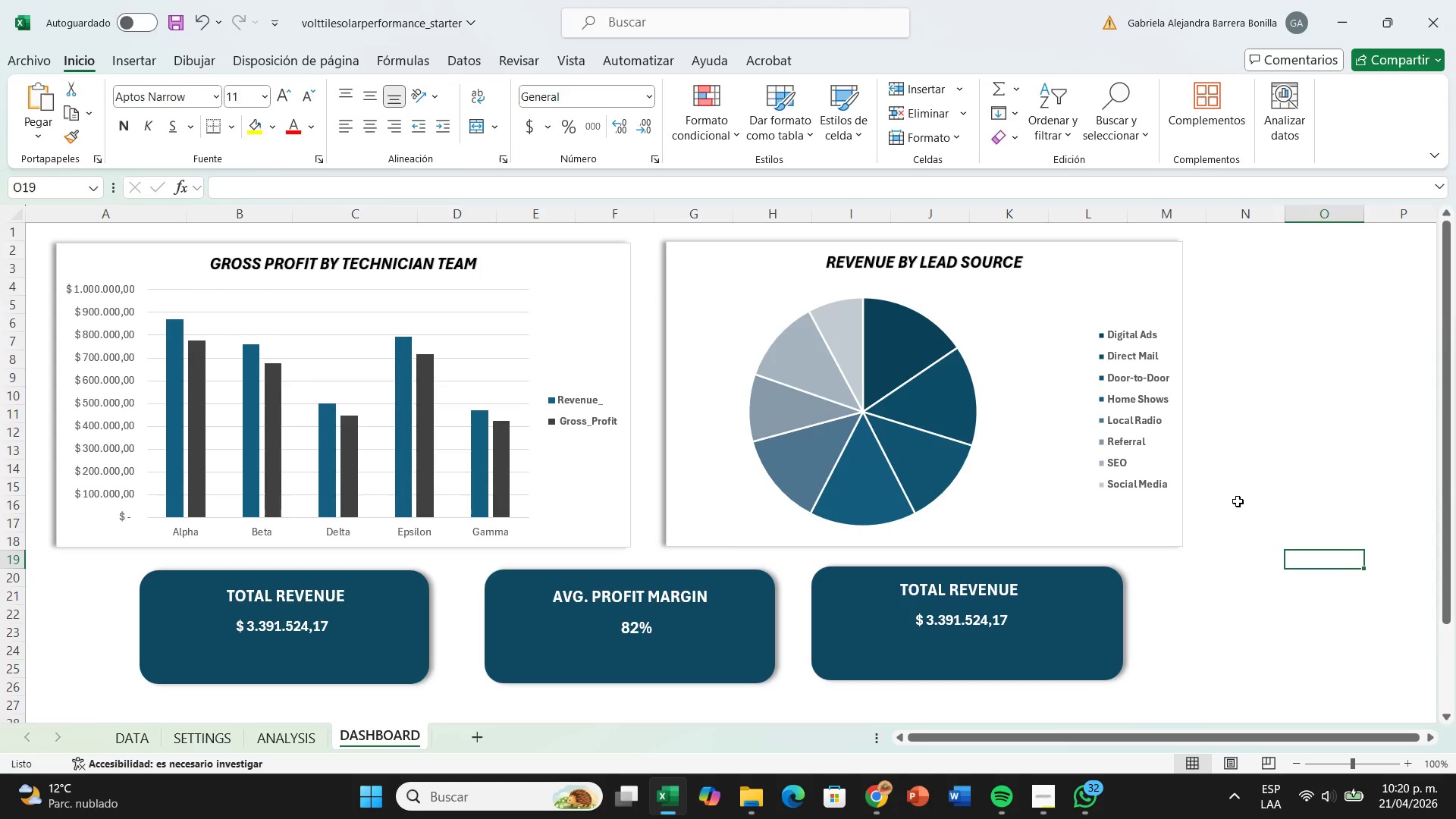 
left_click([1285, 306])
 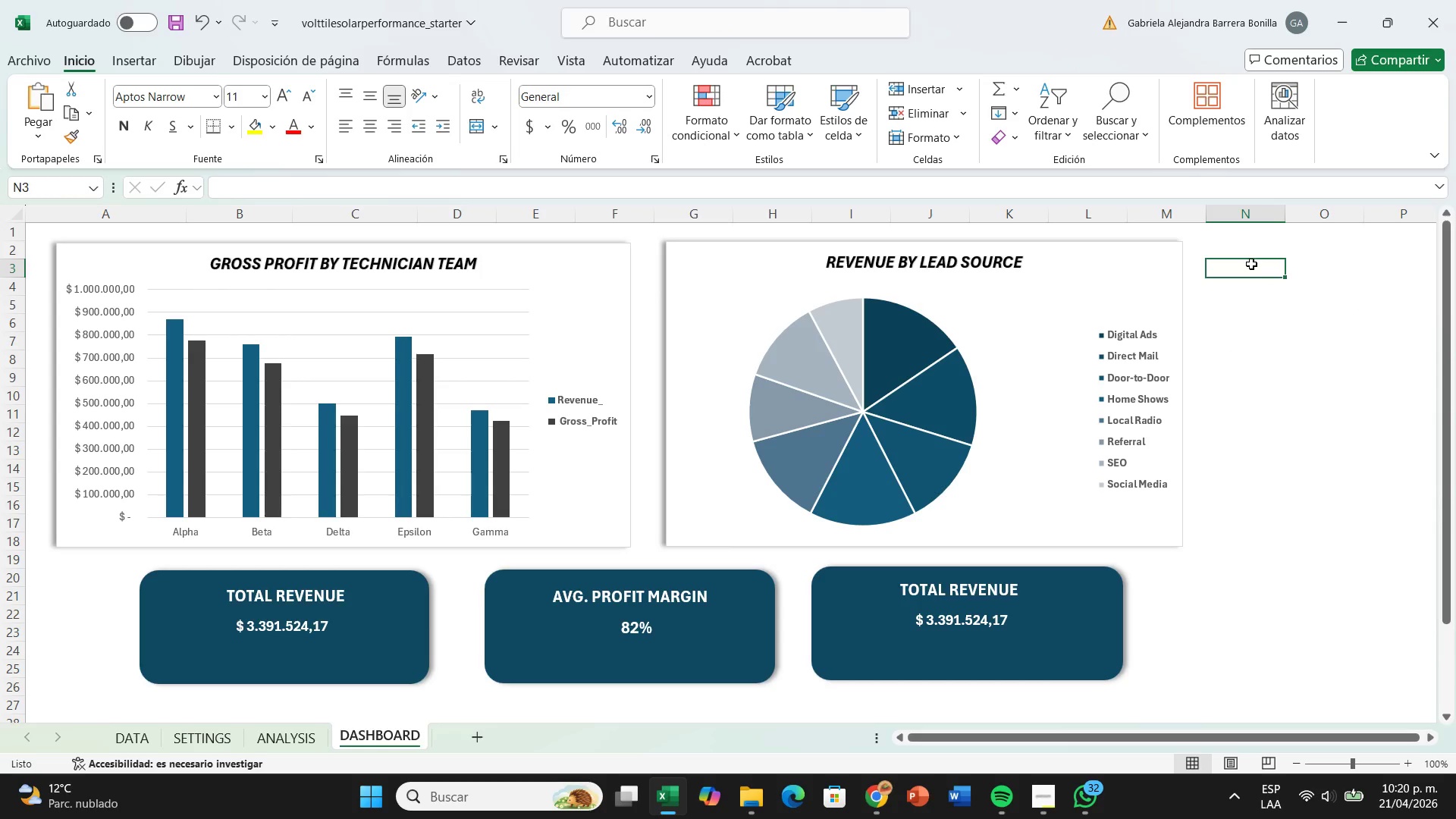 
left_click([1262, 287])
 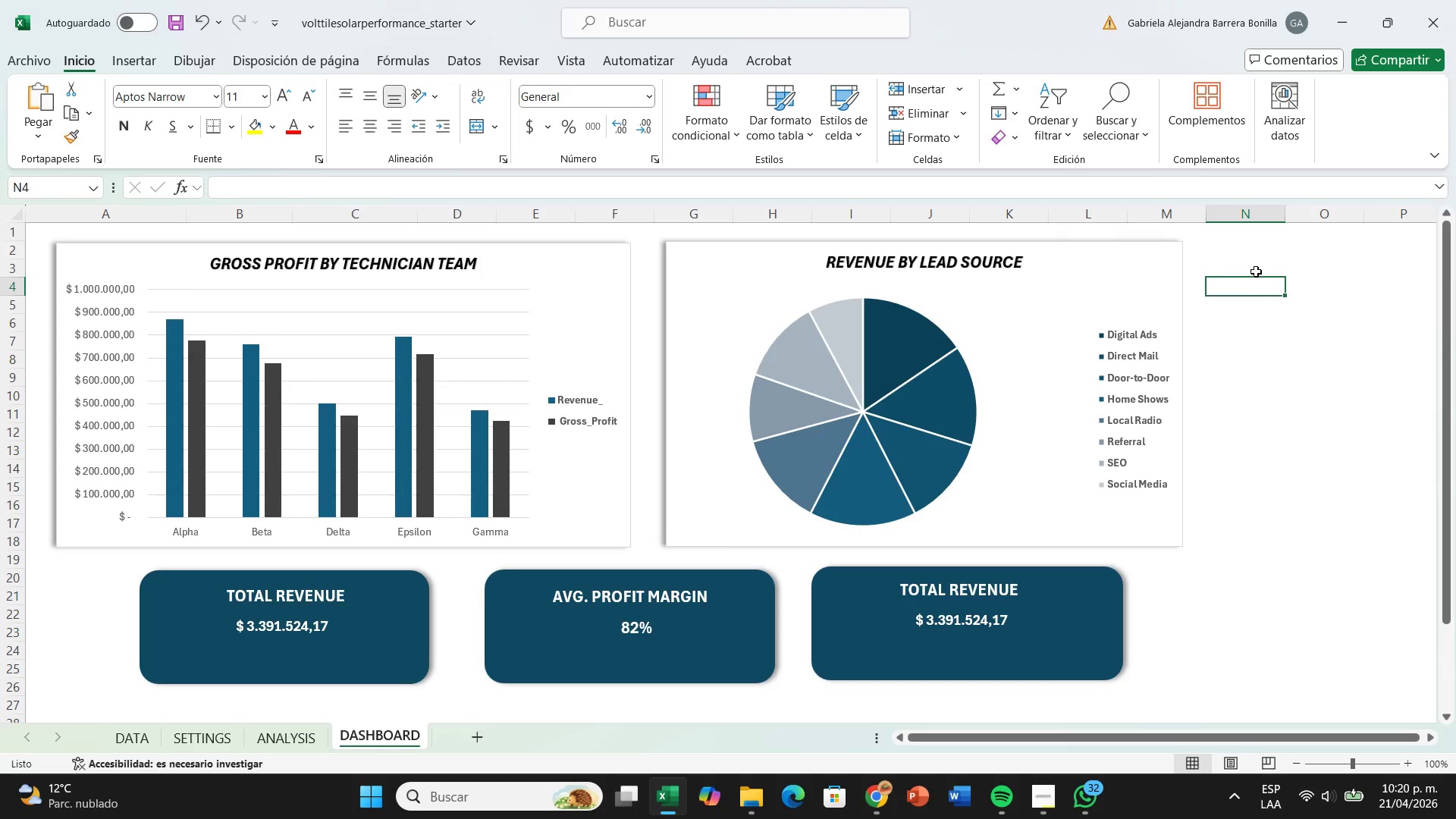 
left_click([1256, 271])
 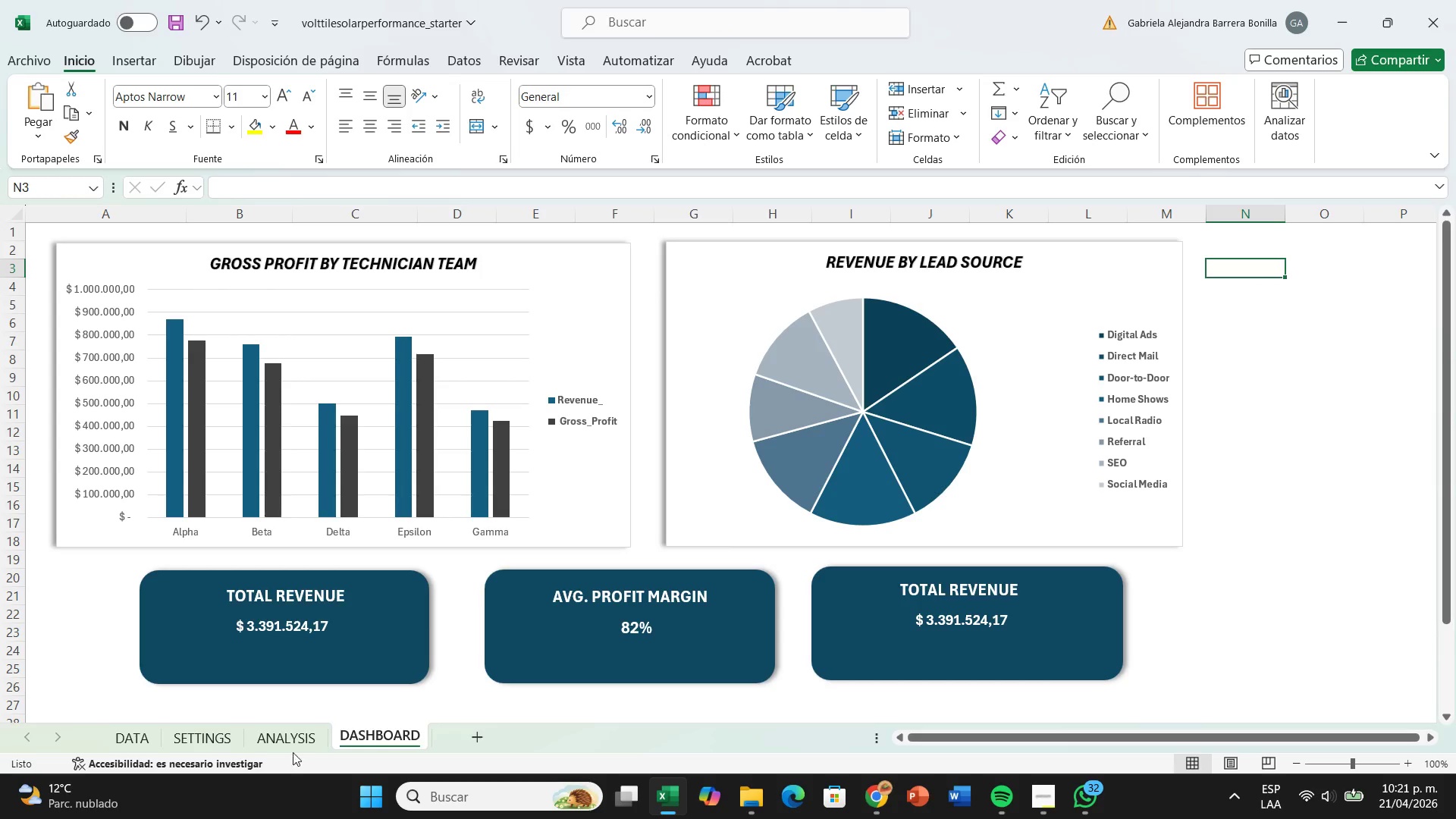 
left_click([293, 745])
 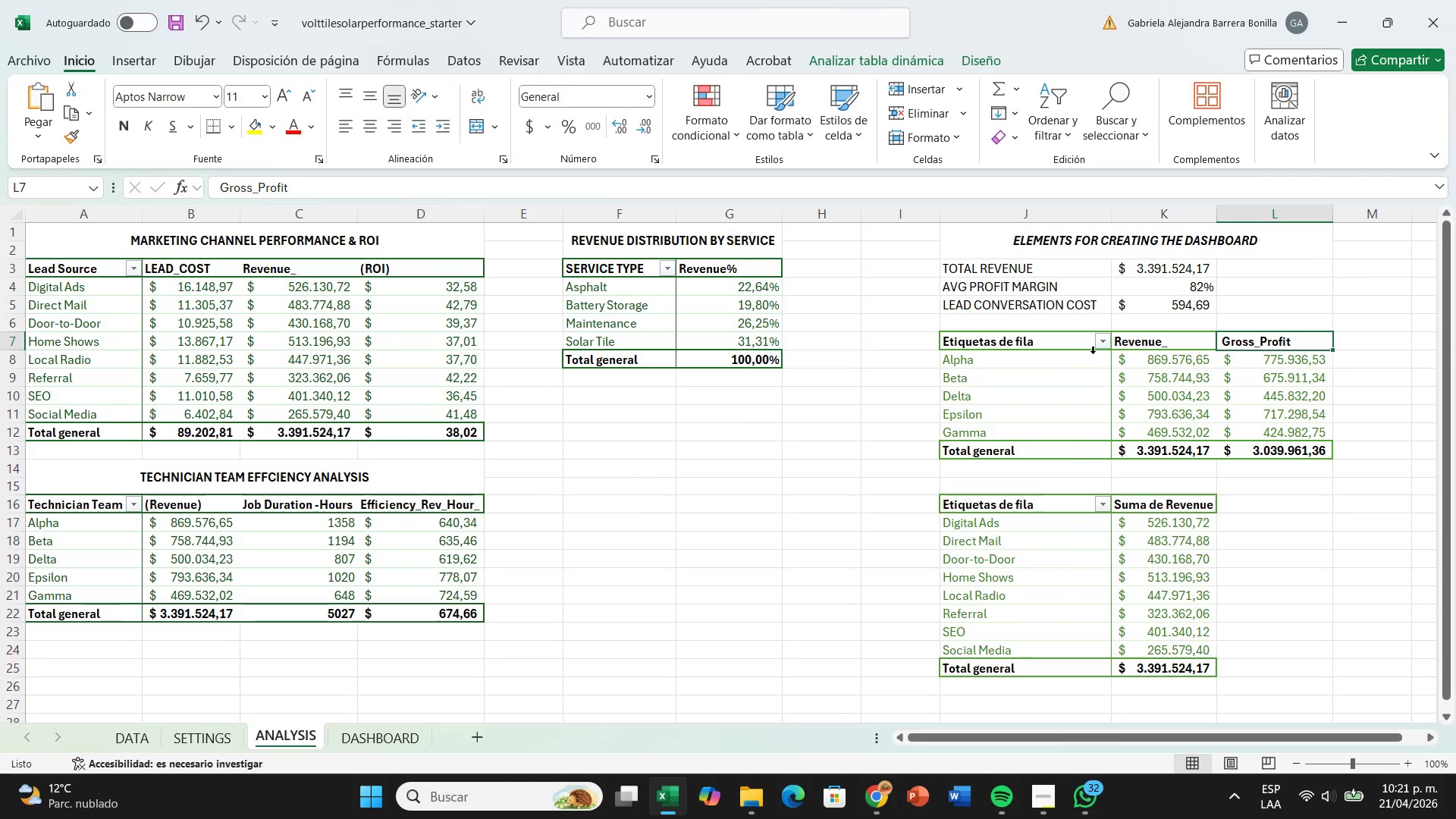 
left_click([1081, 363])
 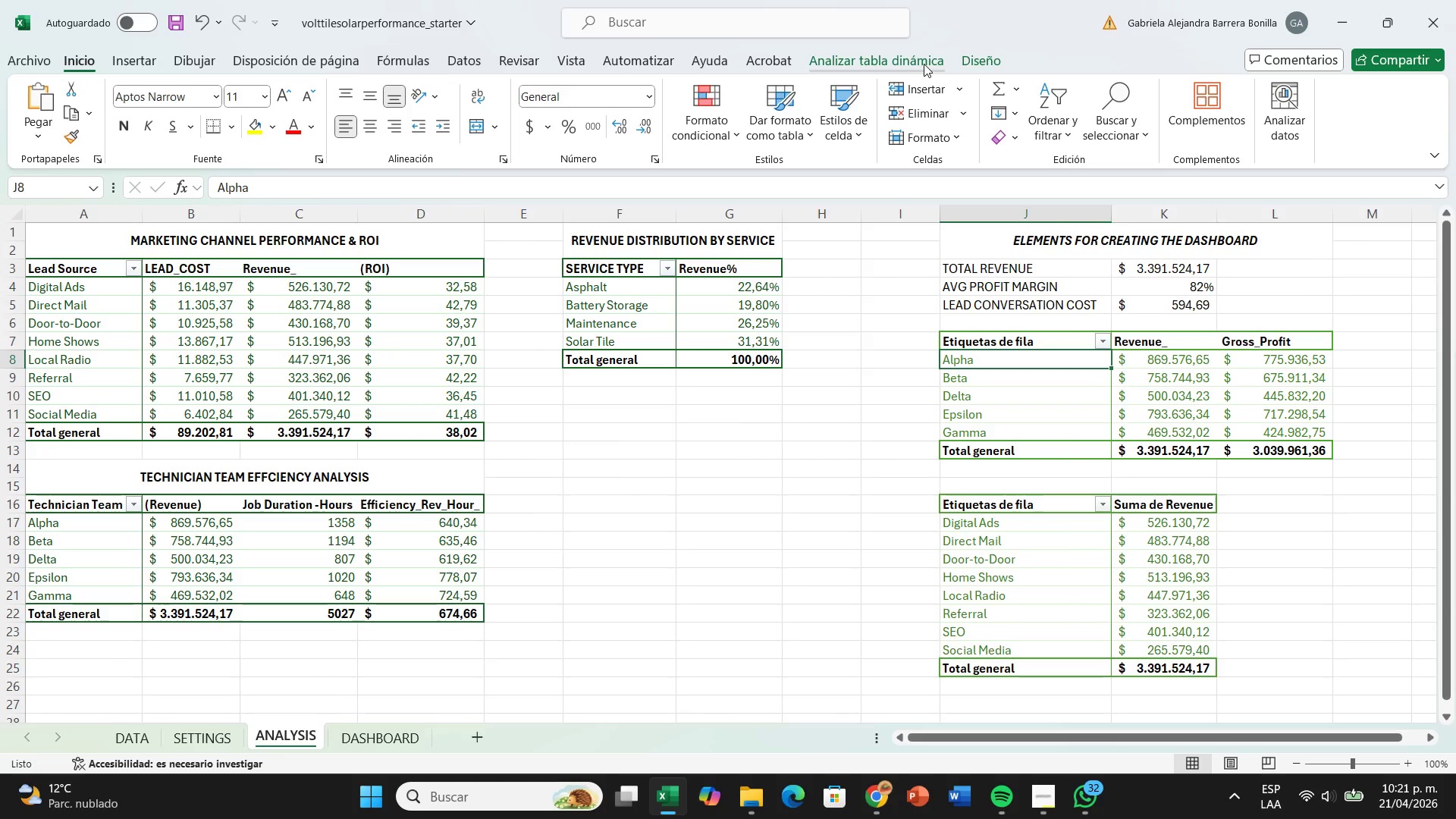 
left_click([924, 64])
 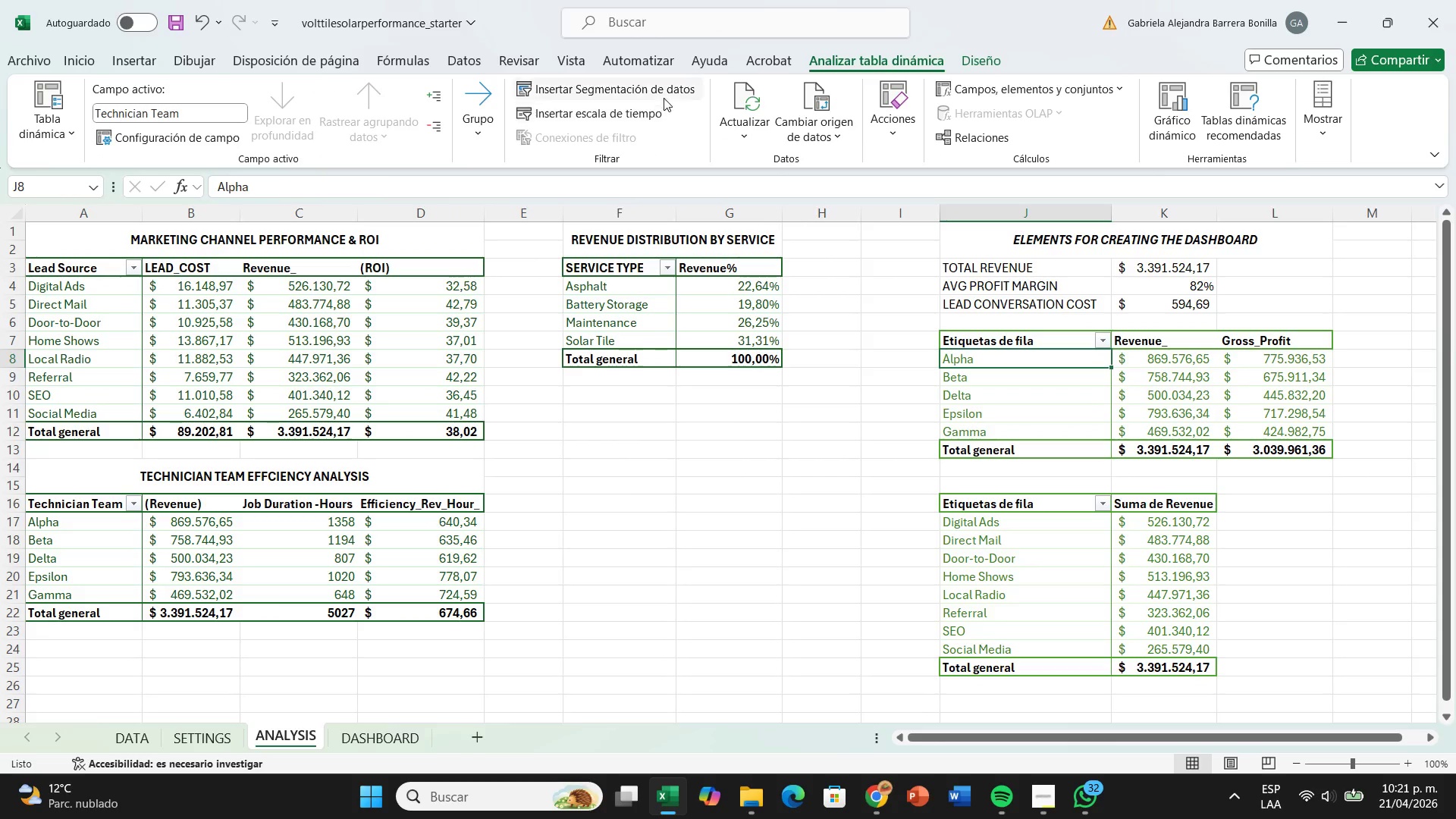 
left_click([664, 90])
 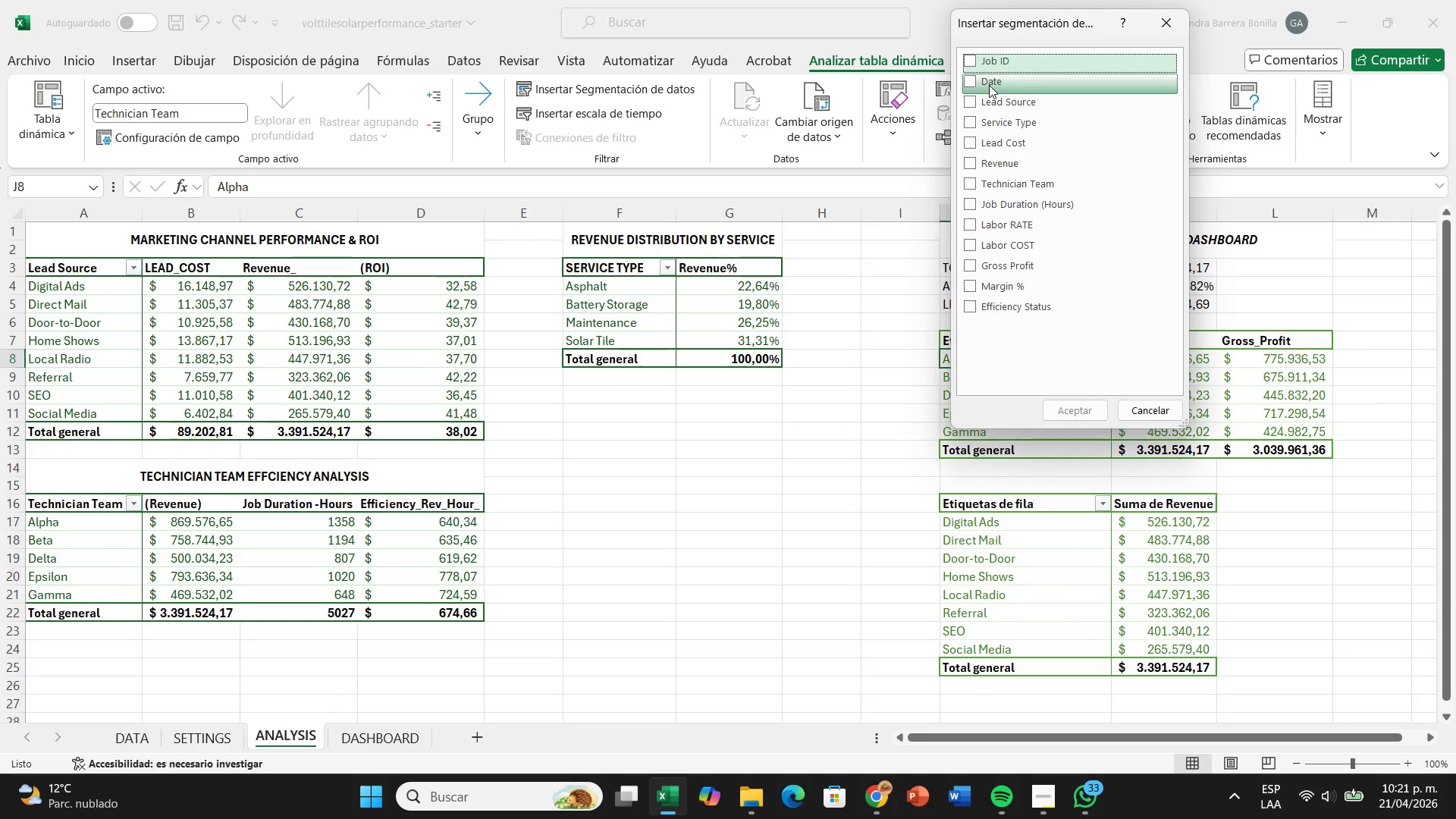 
wait(20.5)
 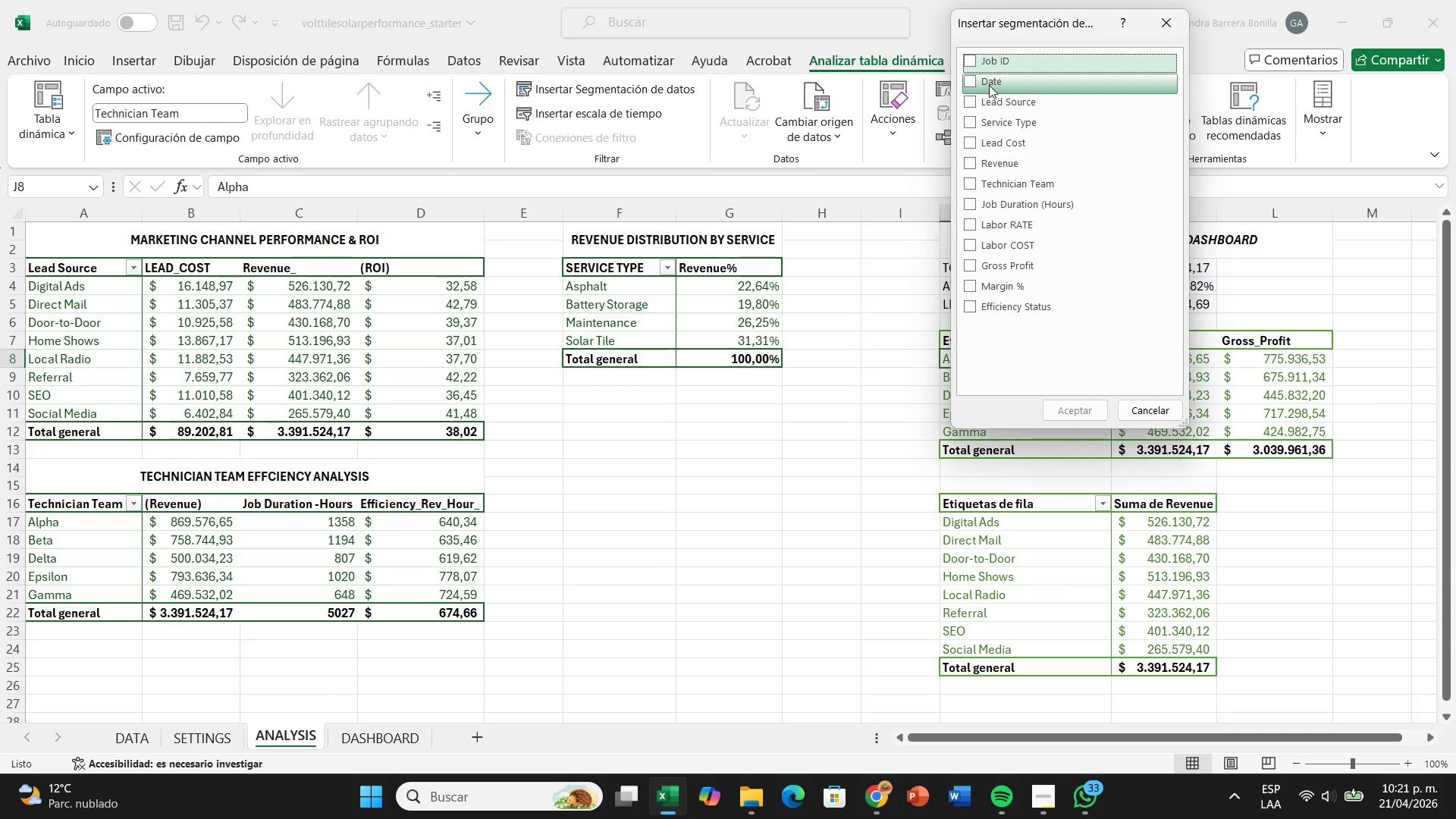 
left_click([973, 129])
 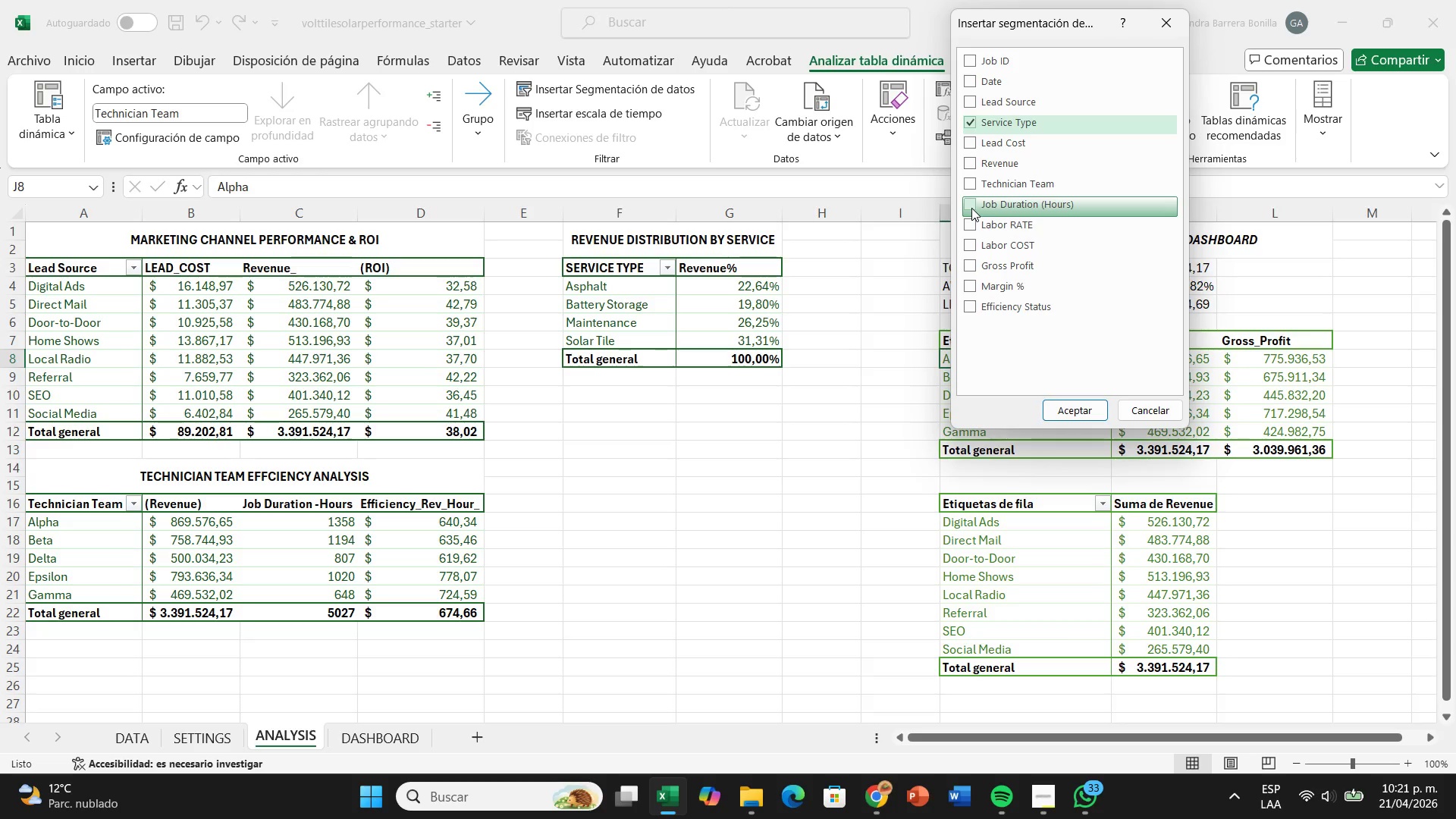 
wait(24.7)
 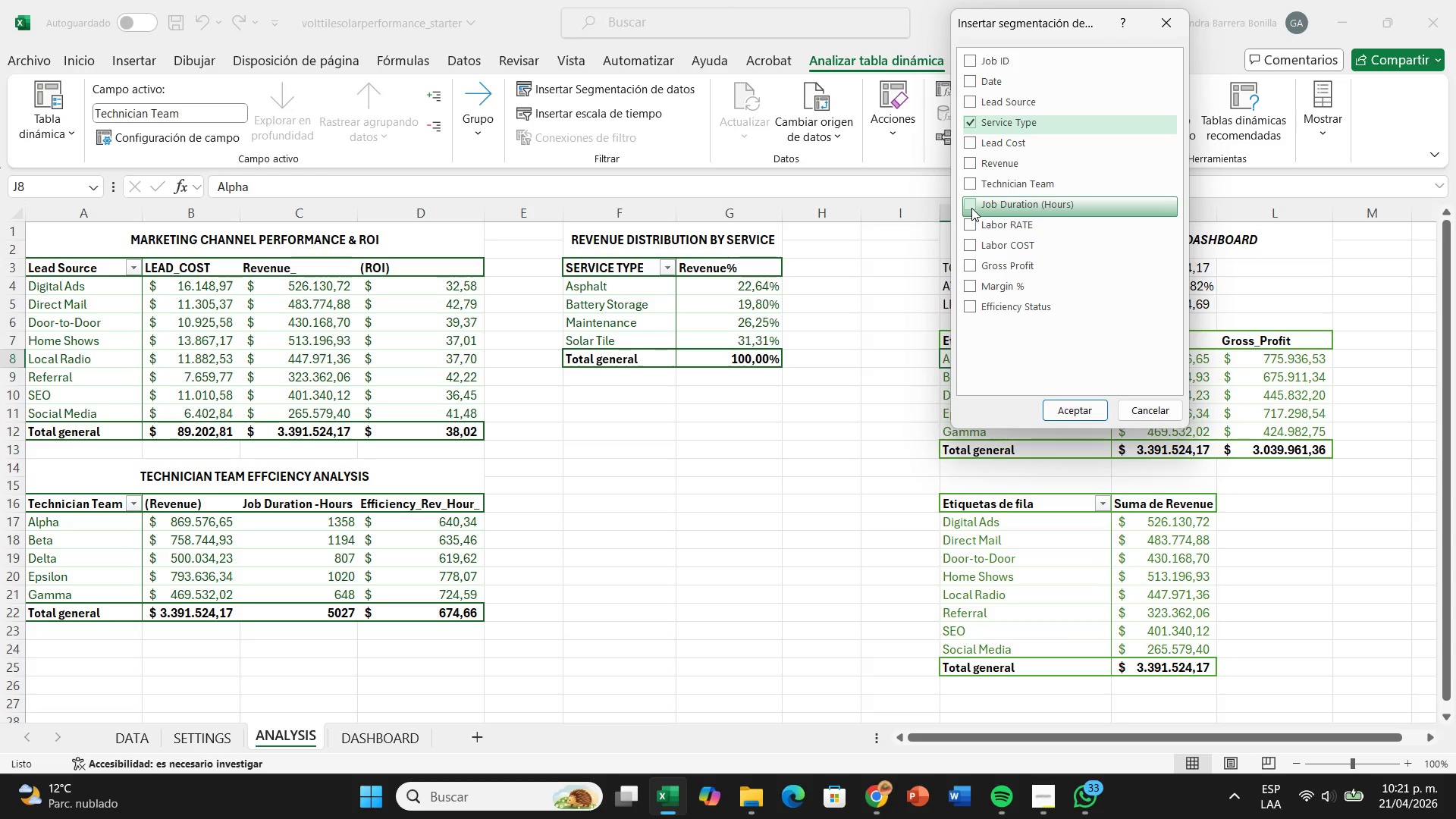 
left_click([969, 79])
 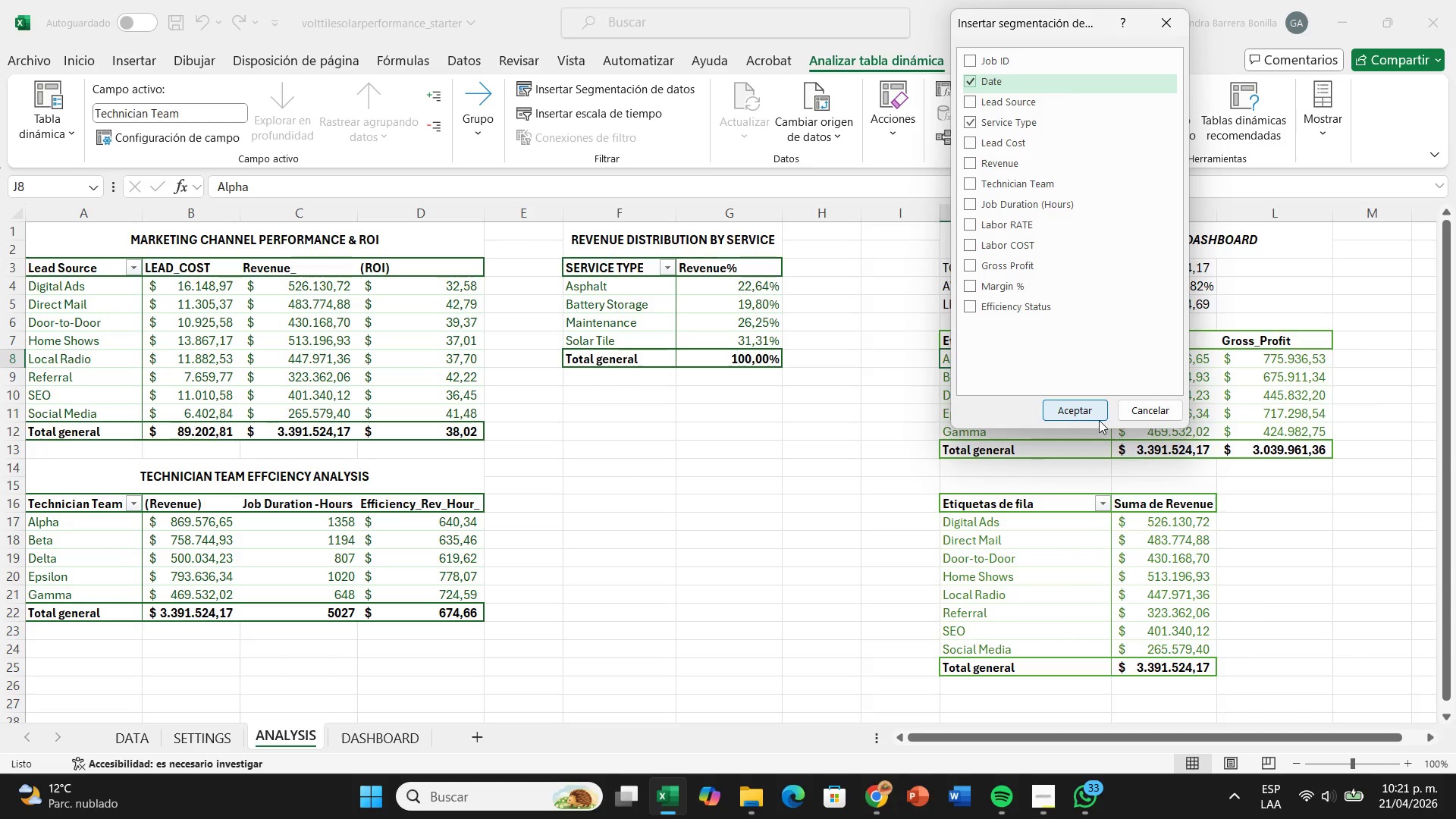 
left_click([1093, 416])
 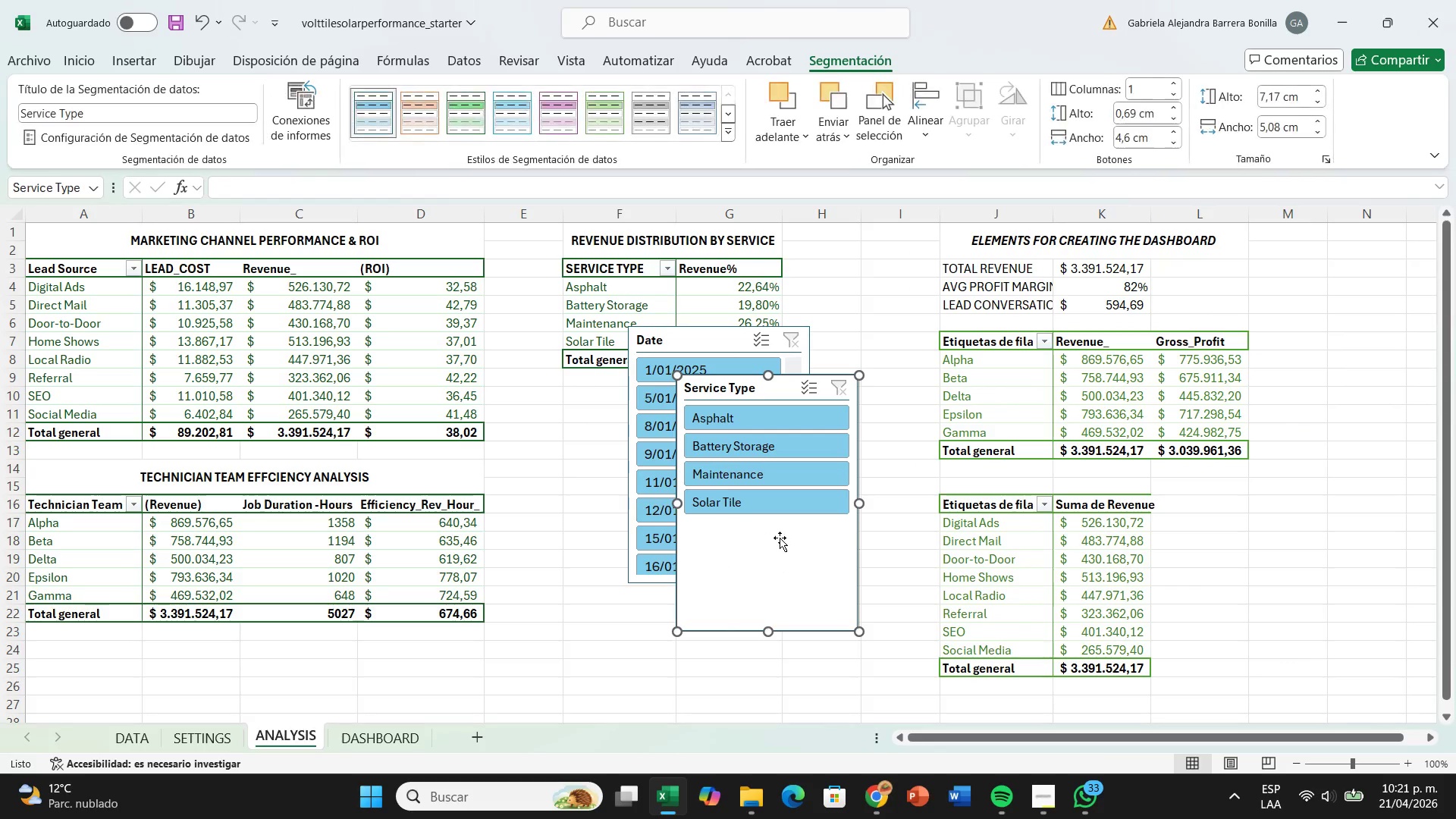 
left_click_drag(start_coordinate=[780, 551], to_coordinate=[892, 526])
 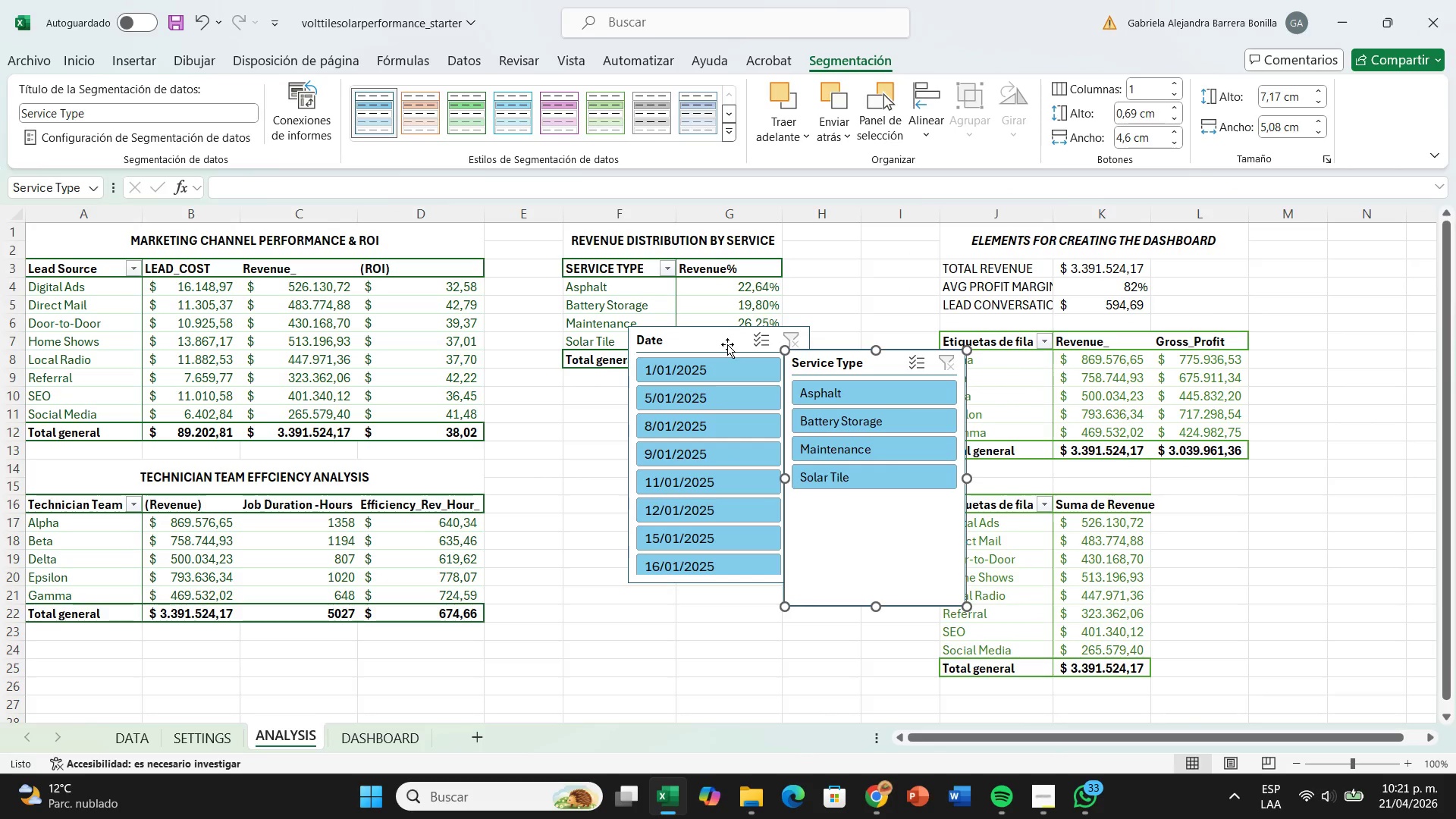 
left_click([727, 344])
 